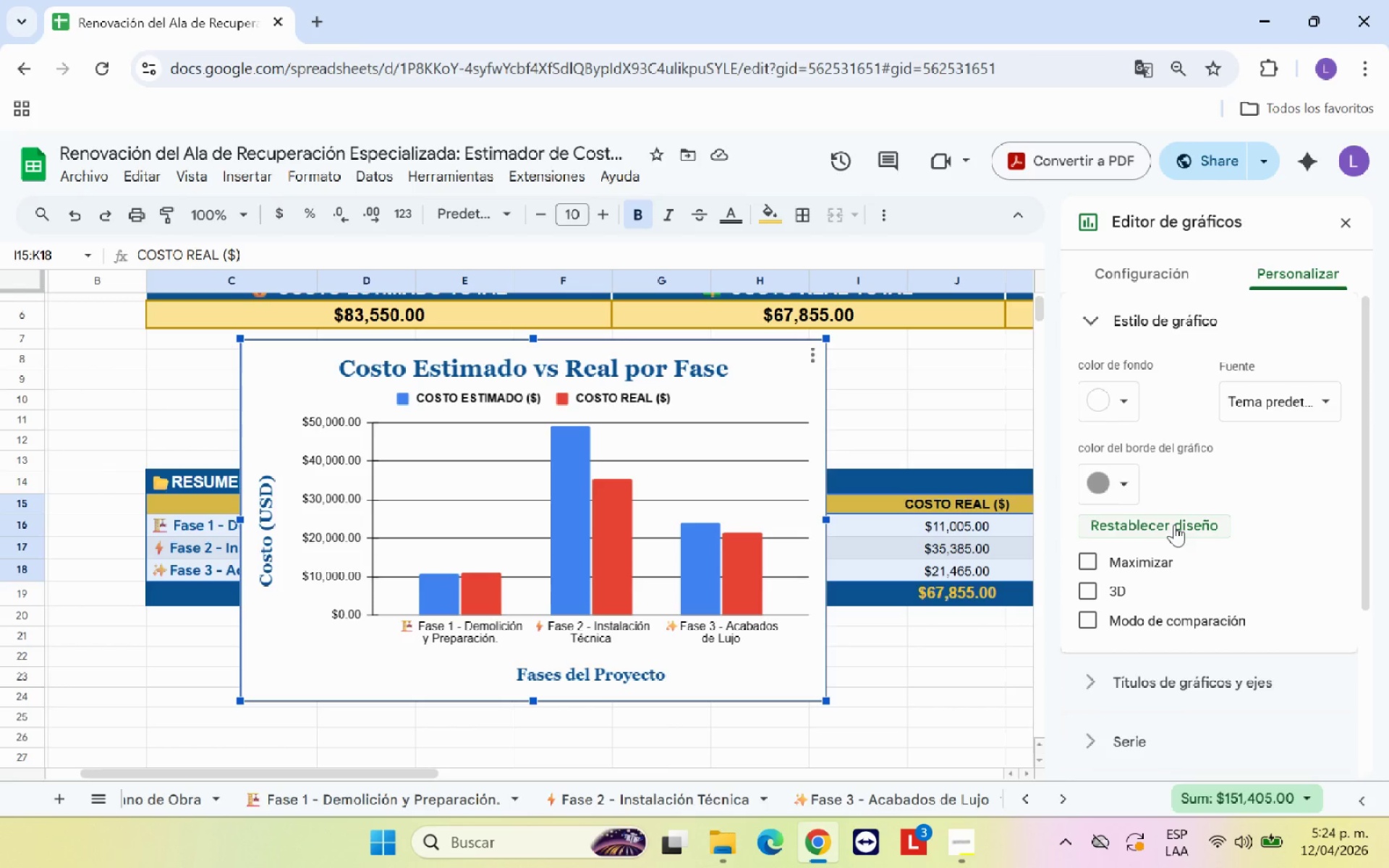 
left_click([1174, 524])
 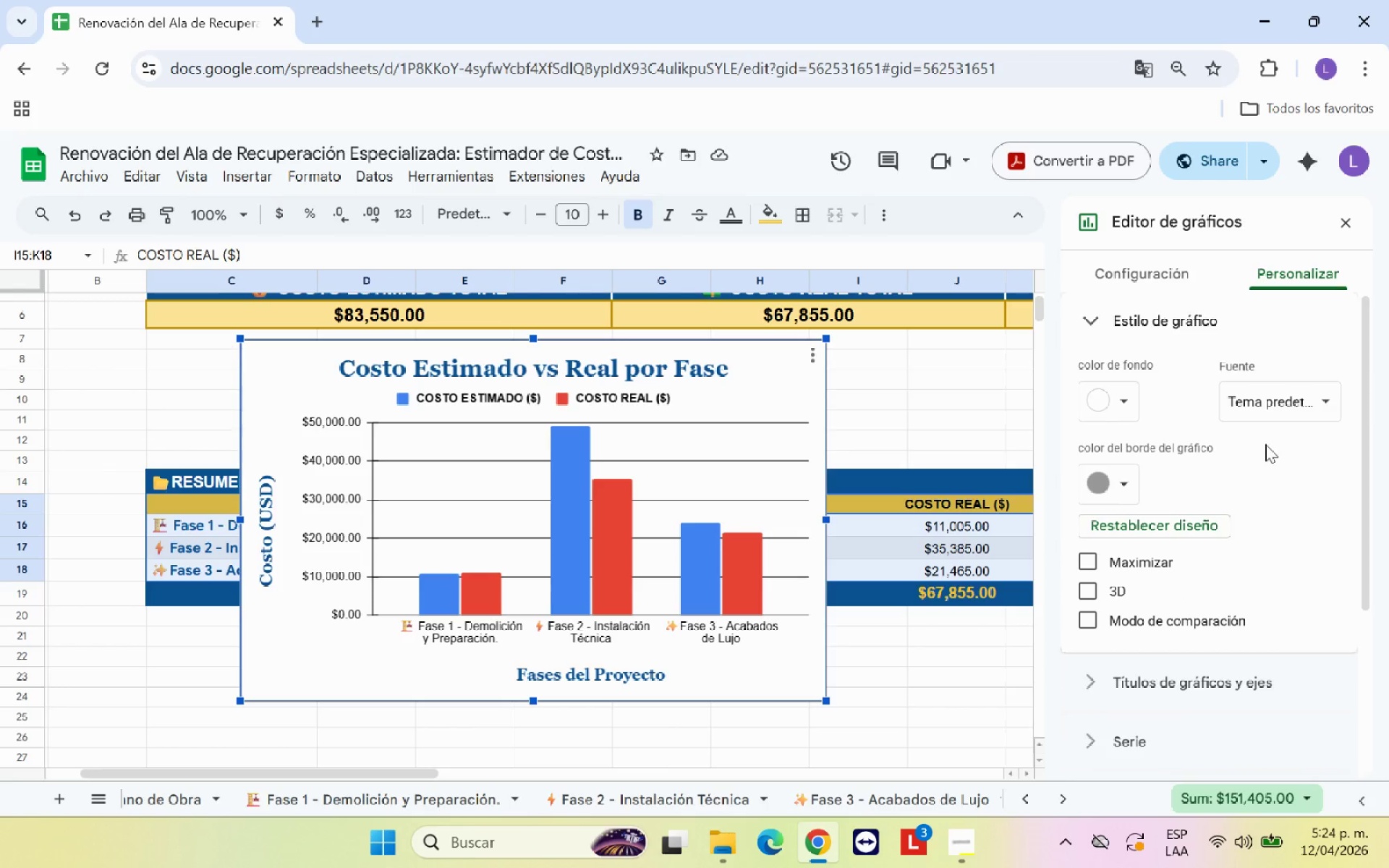 
scroll: coordinate [1173, 485], scroll_direction: up, amount: 2.0
 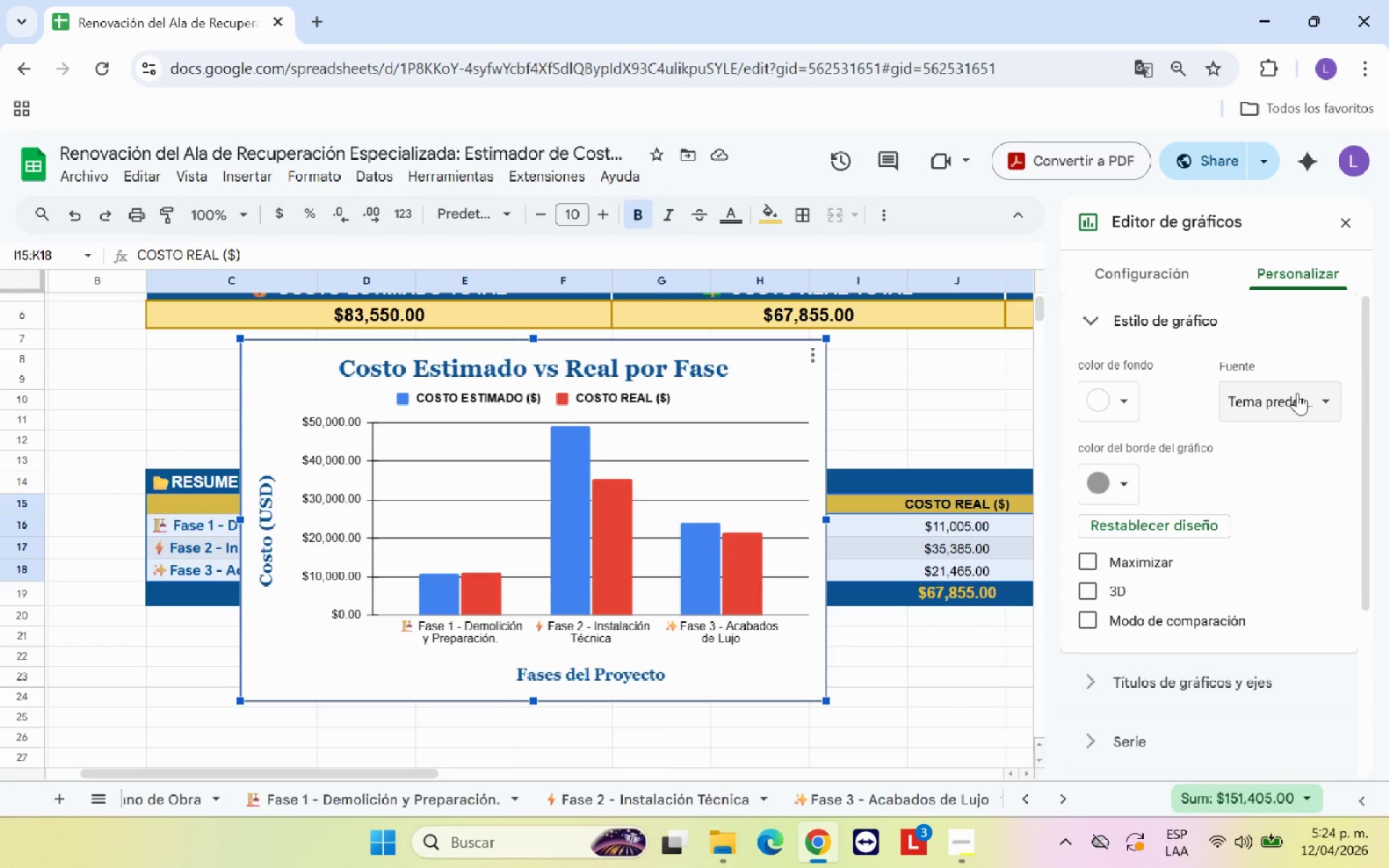 
left_click([1299, 392])
 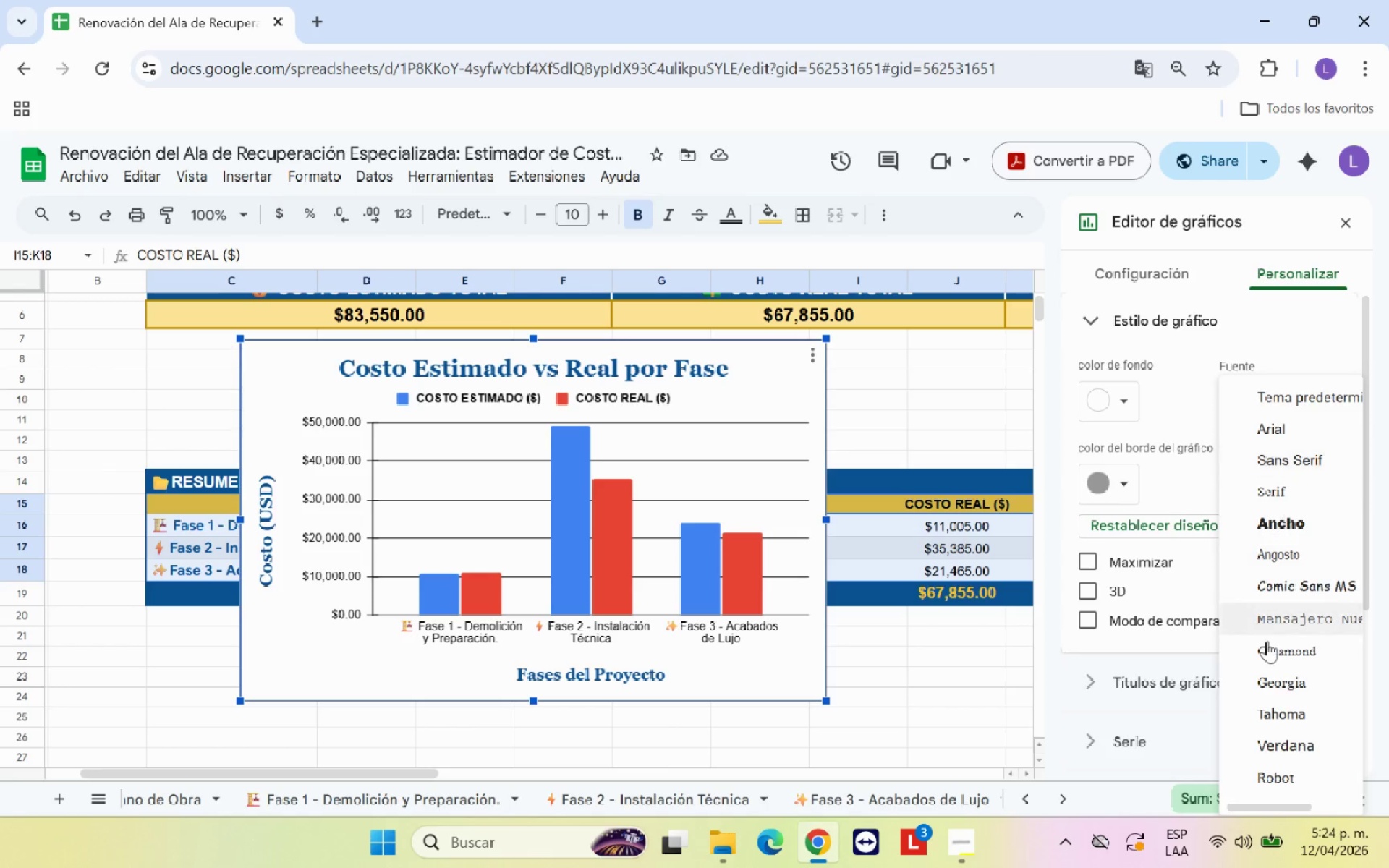 
left_click([1263, 677])
 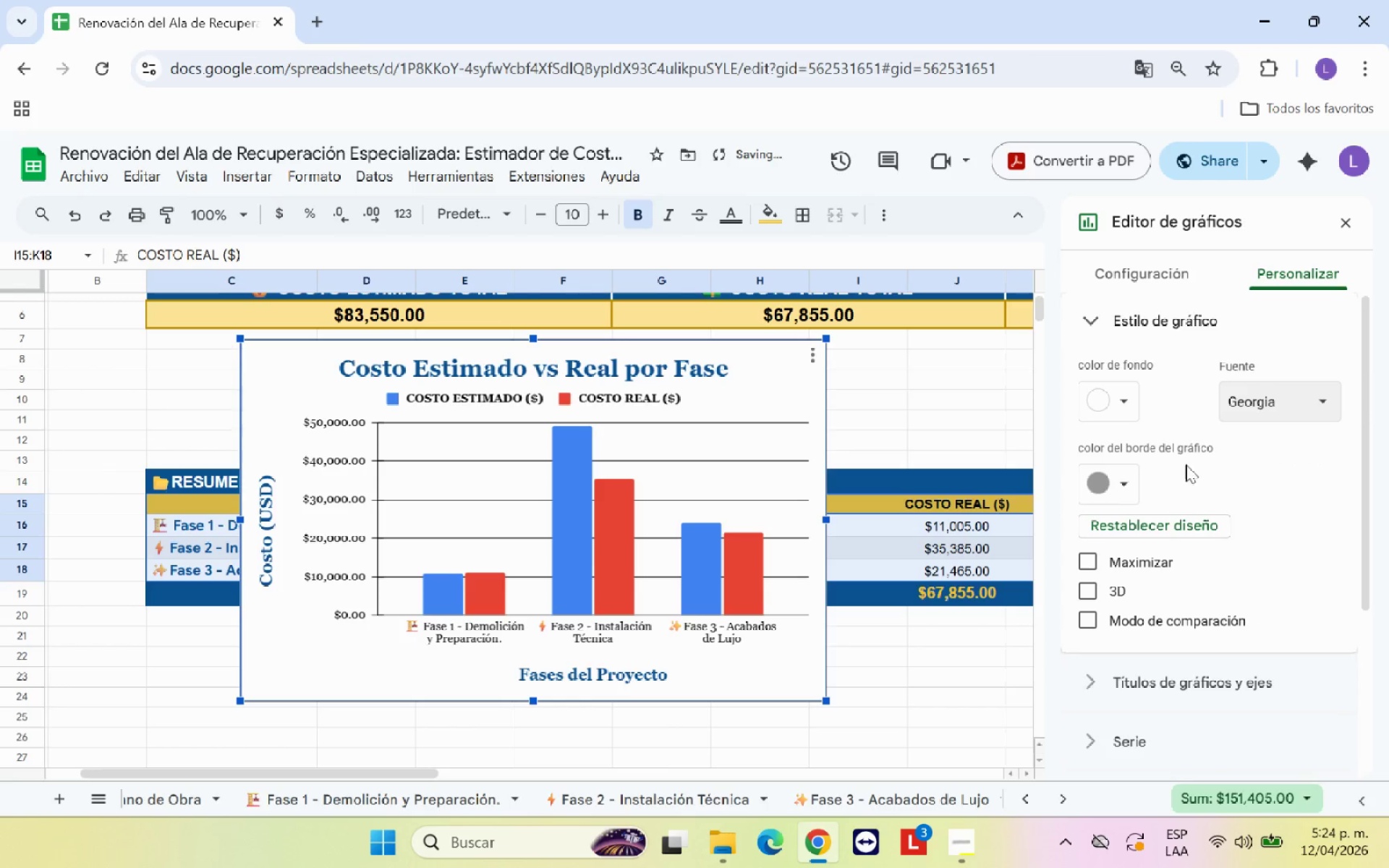 
mouse_move([1148, 548])
 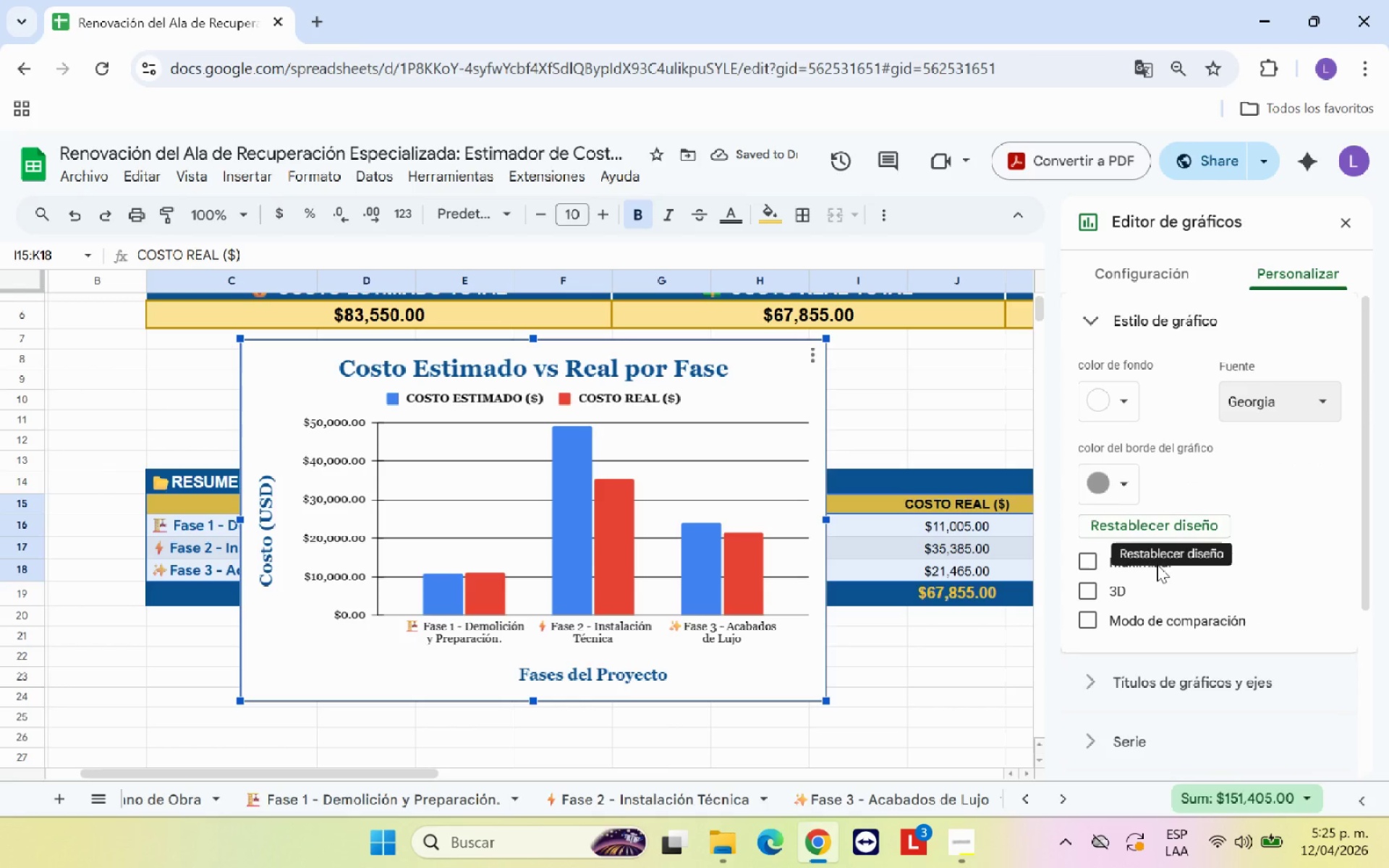 
mouse_move([1153, 578])
 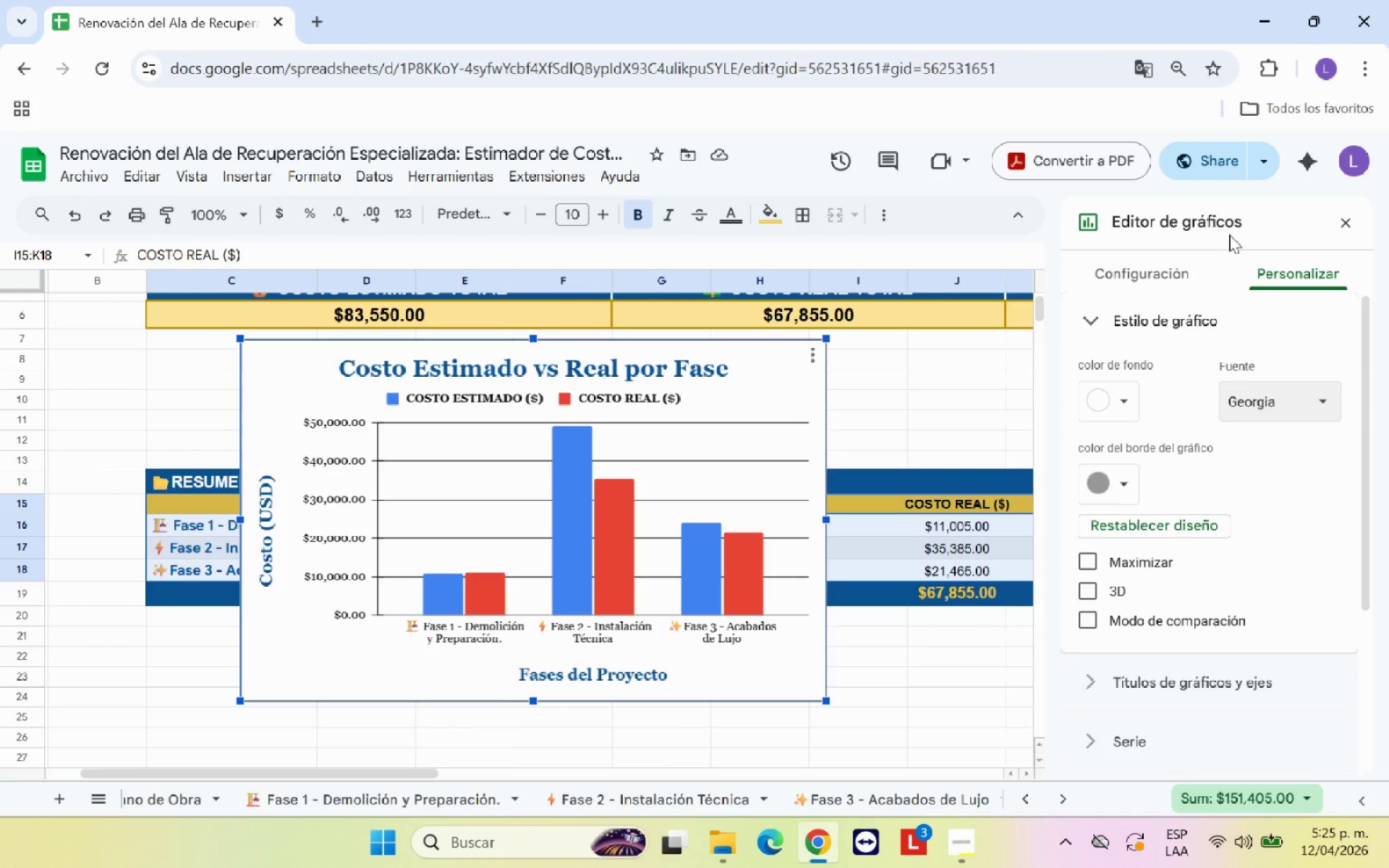 
left_click([1171, 272])
 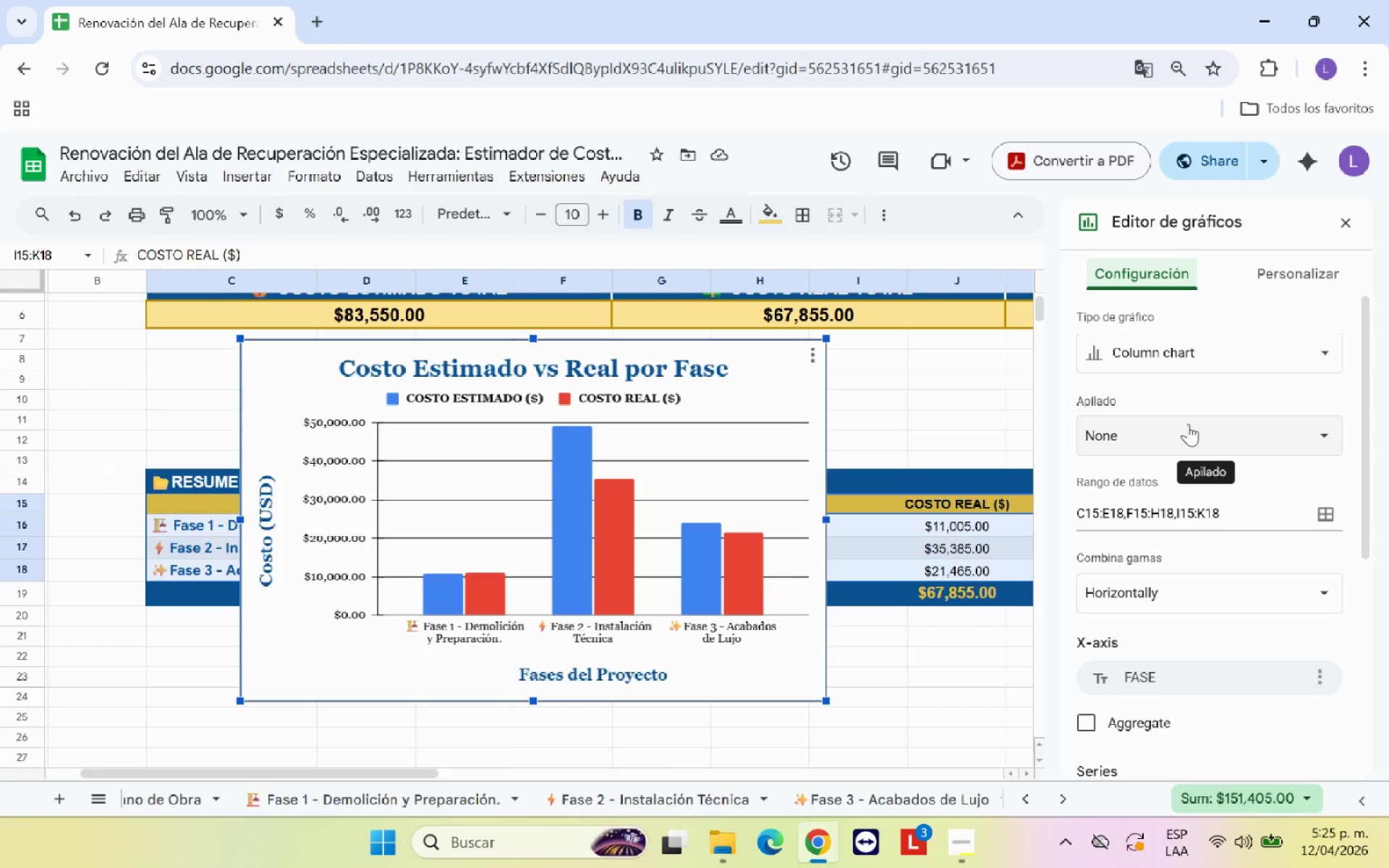 
scroll: coordinate [1184, 467], scroll_direction: down, amount: 7.0
 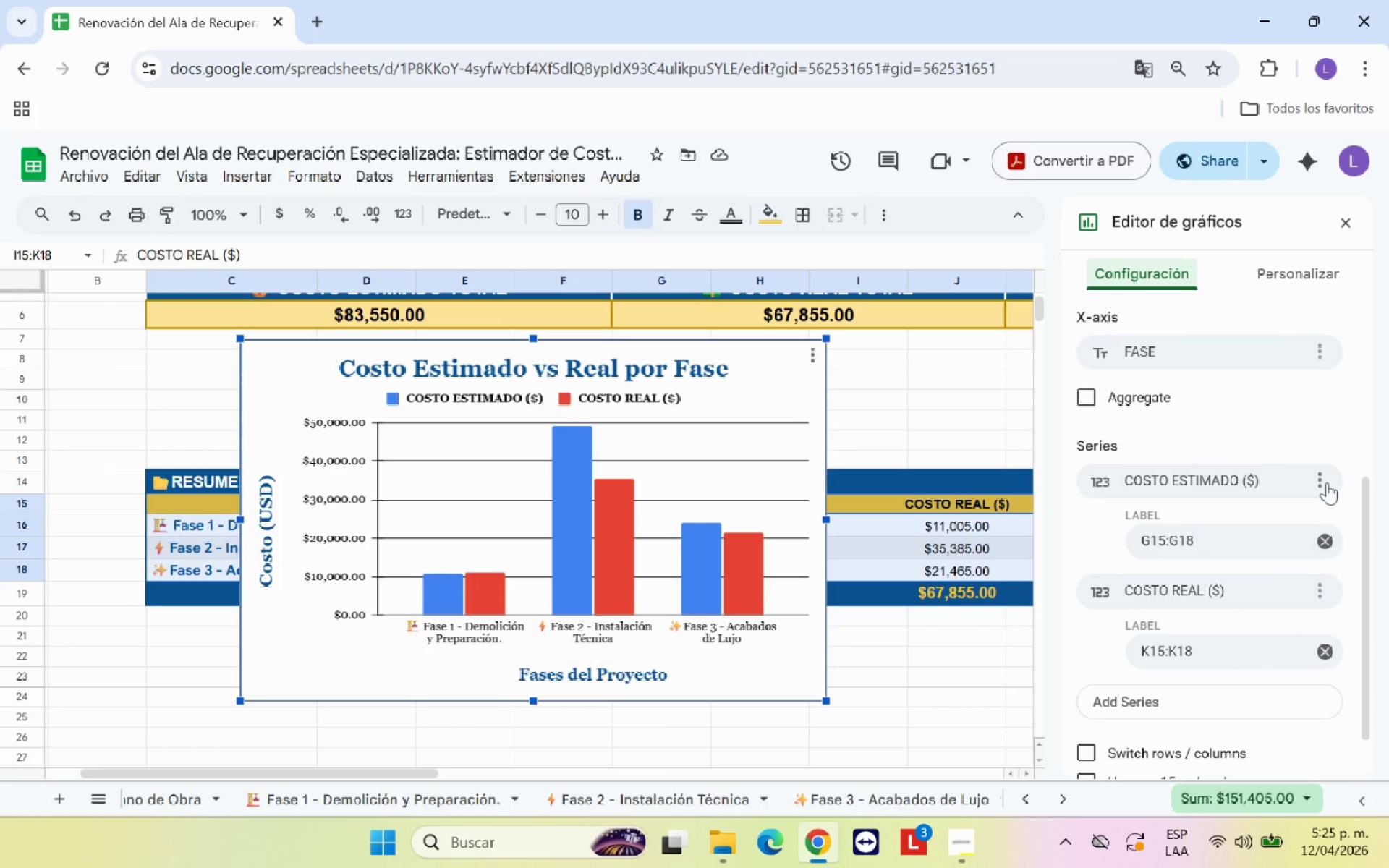 
scroll: coordinate [1286, 459], scroll_direction: up, amount: 2.0
 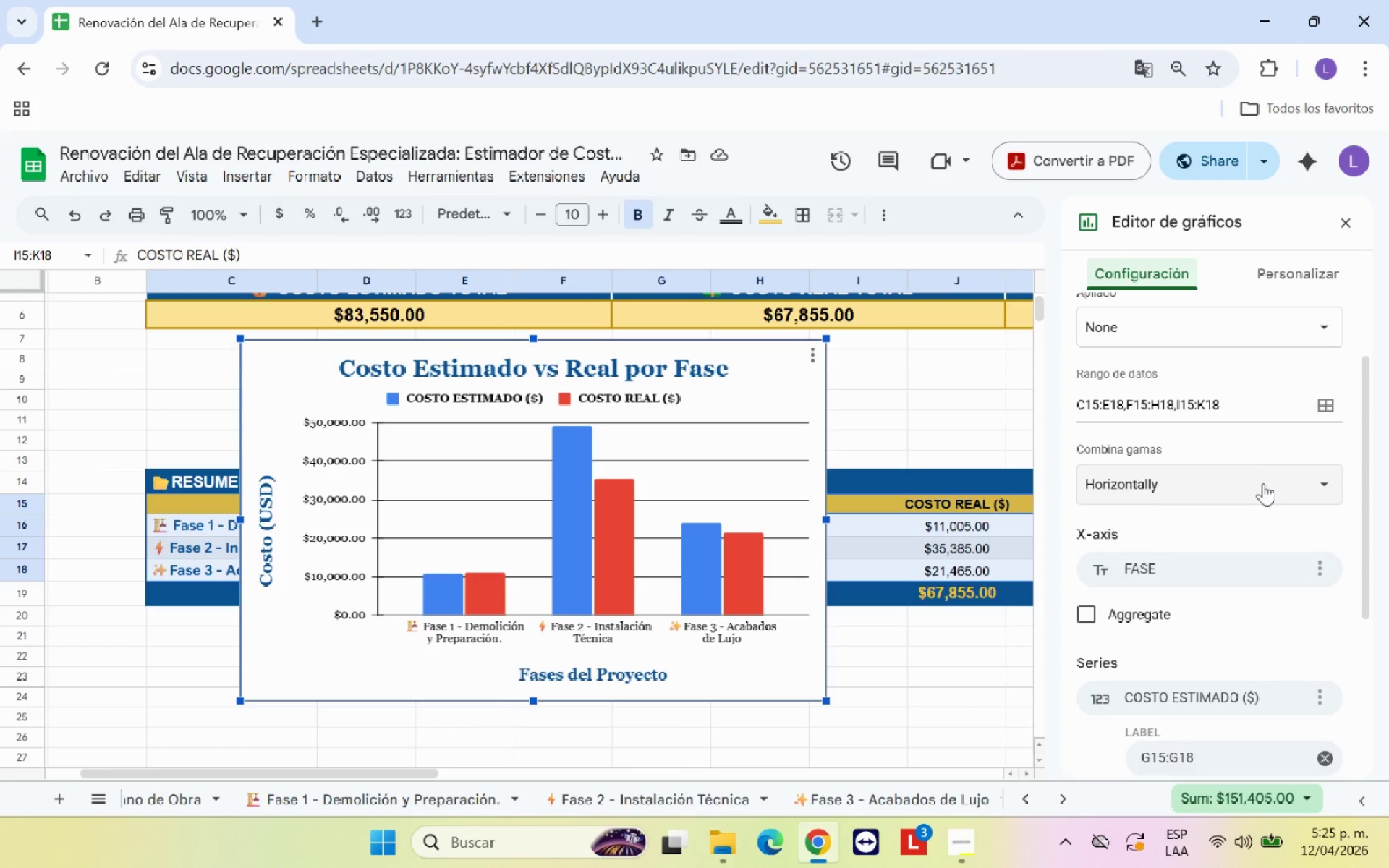 
left_click([1263, 485])
 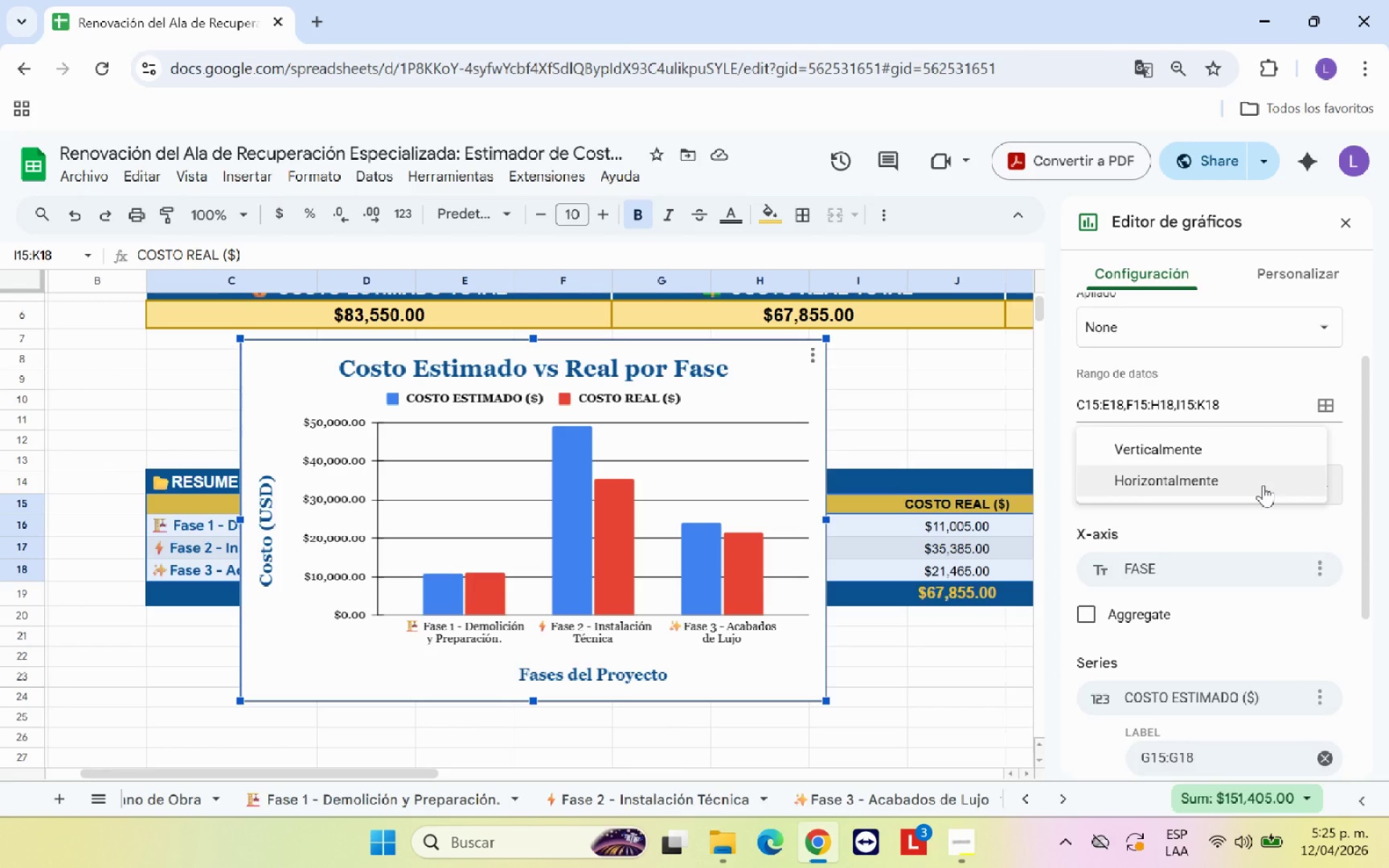 
left_click([1263, 485])
 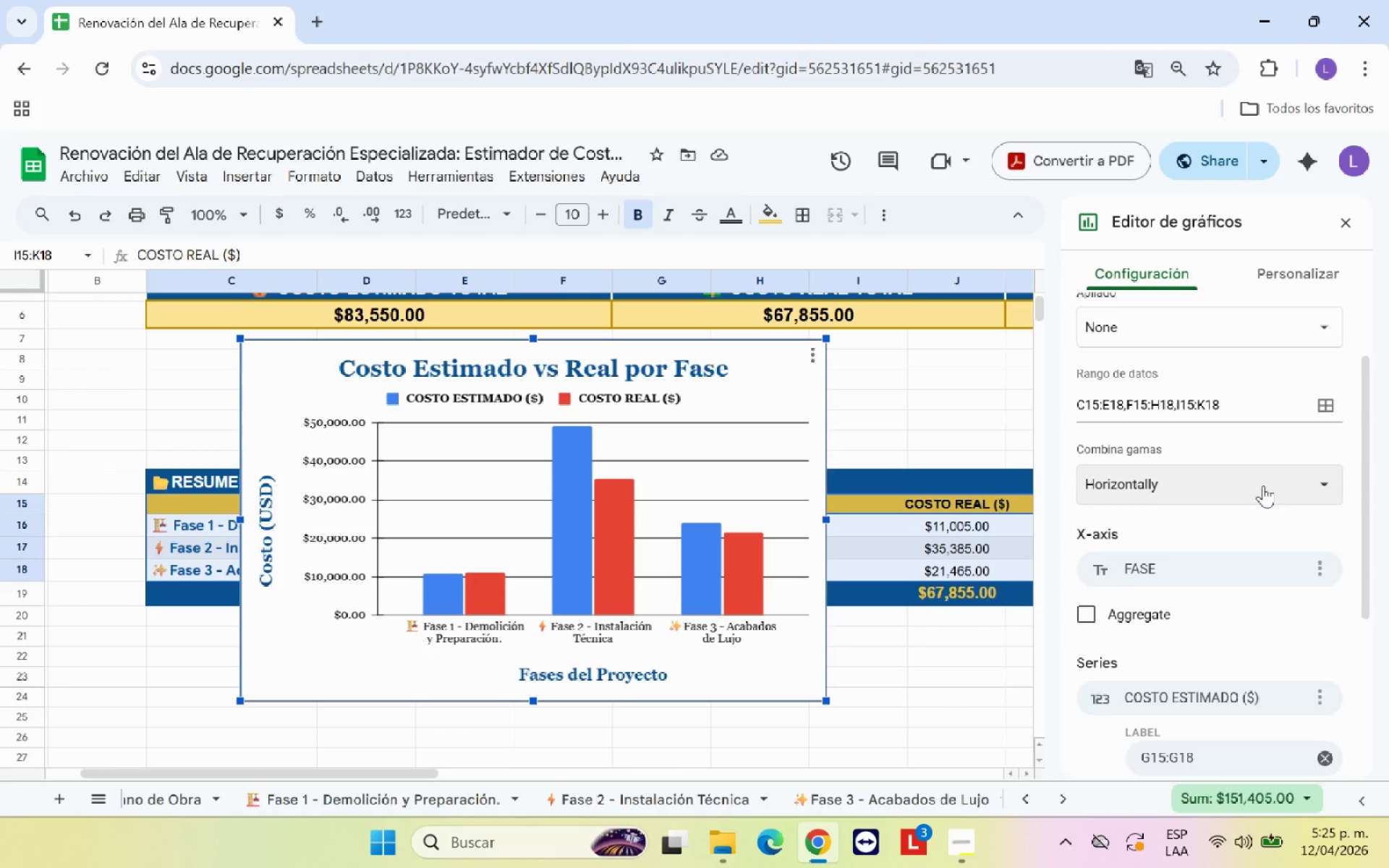 
scroll: coordinate [1263, 485], scroll_direction: up, amount: 2.0
 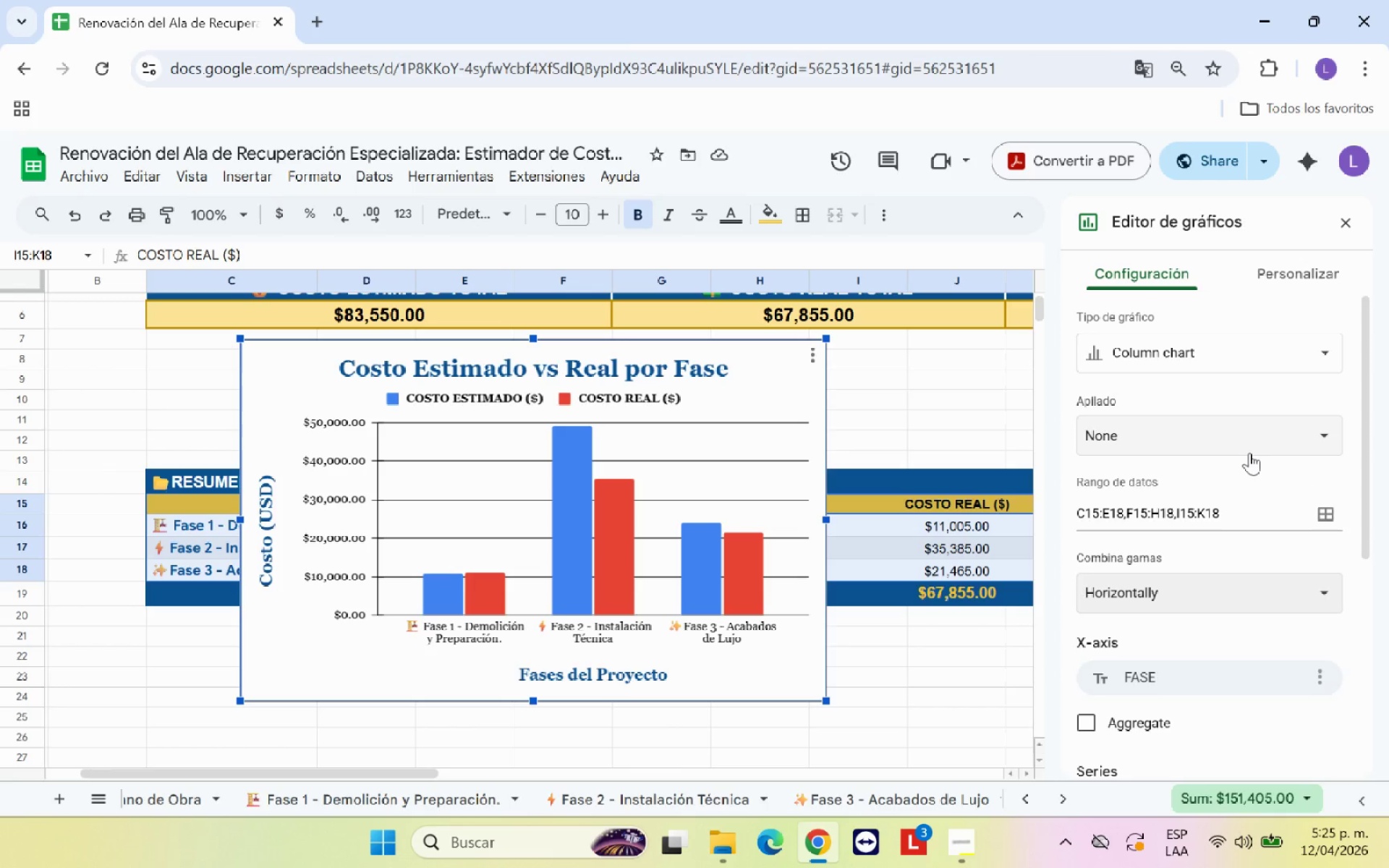 
left_click([1246, 446])
 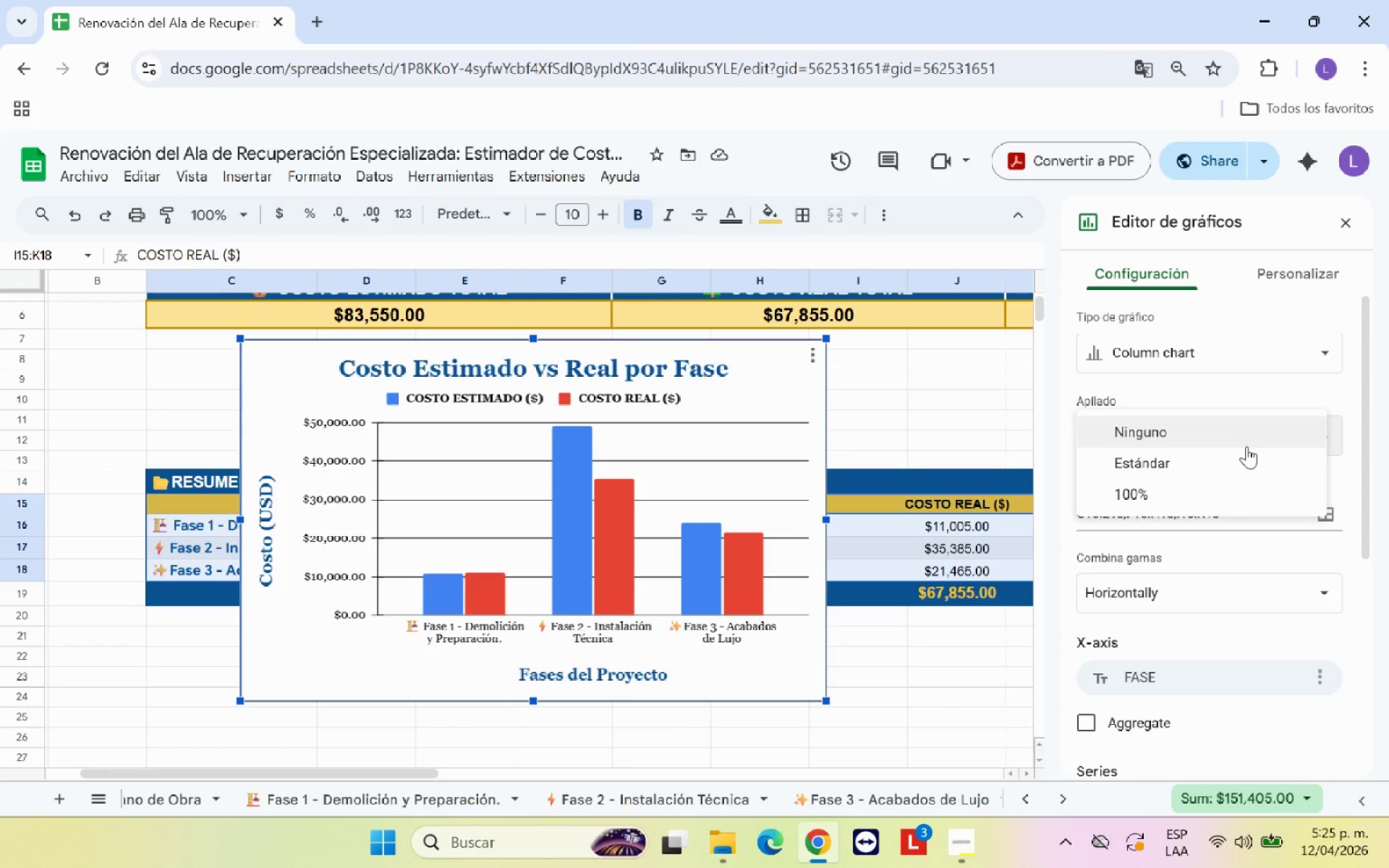 
left_click([1246, 446])
 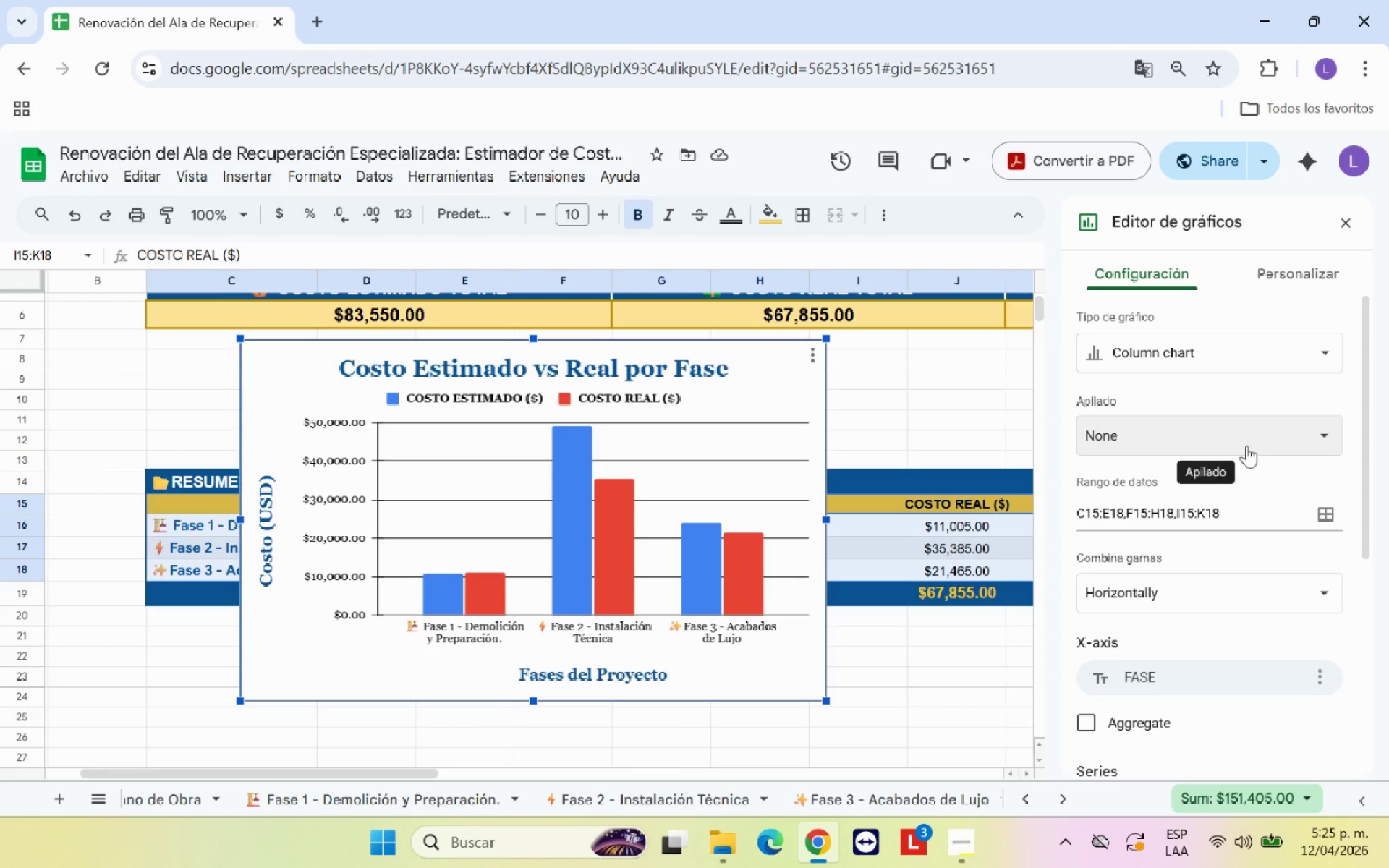 
scroll: coordinate [1246, 446], scroll_direction: up, amount: 1.0
 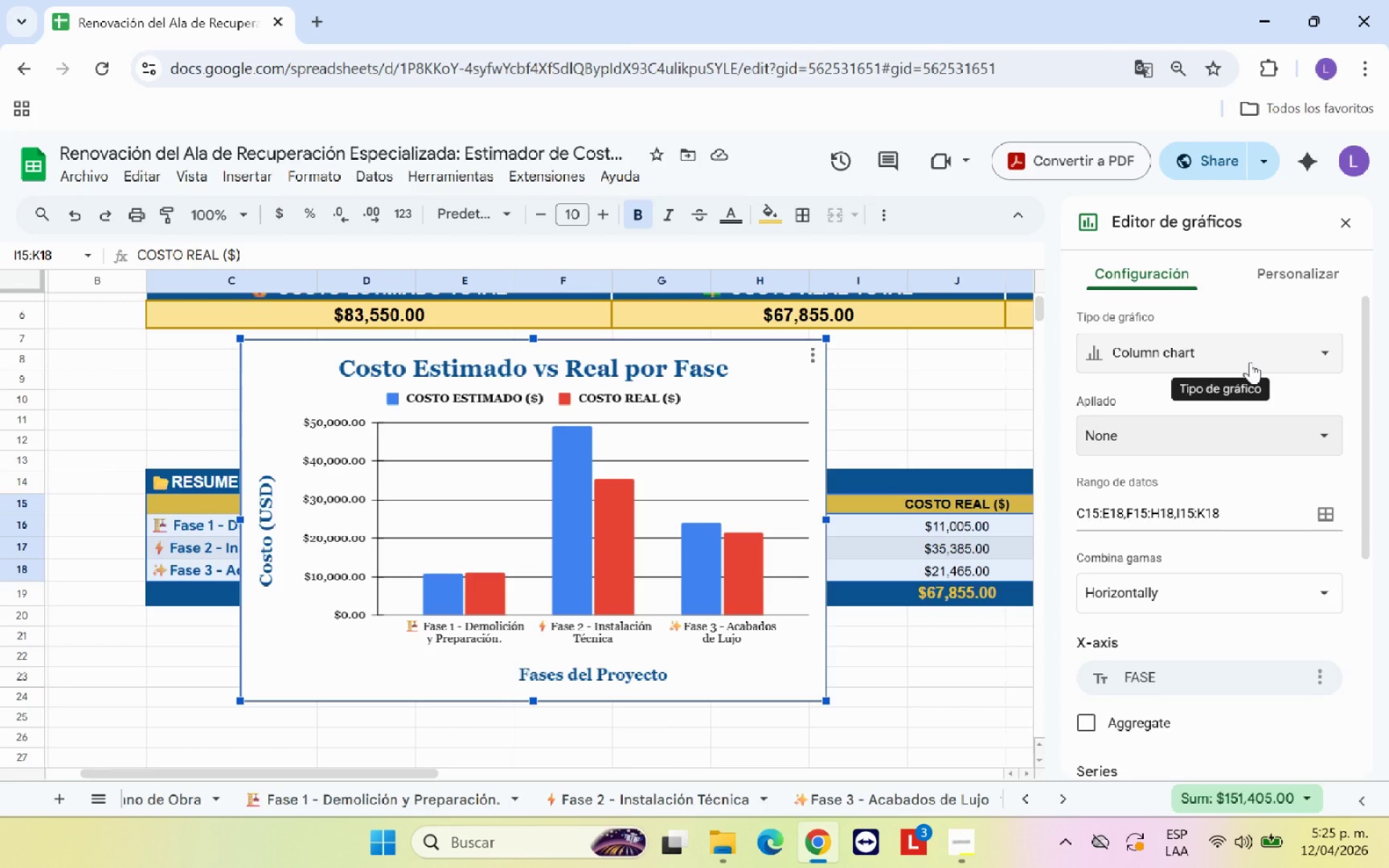 
left_click([1250, 362])
 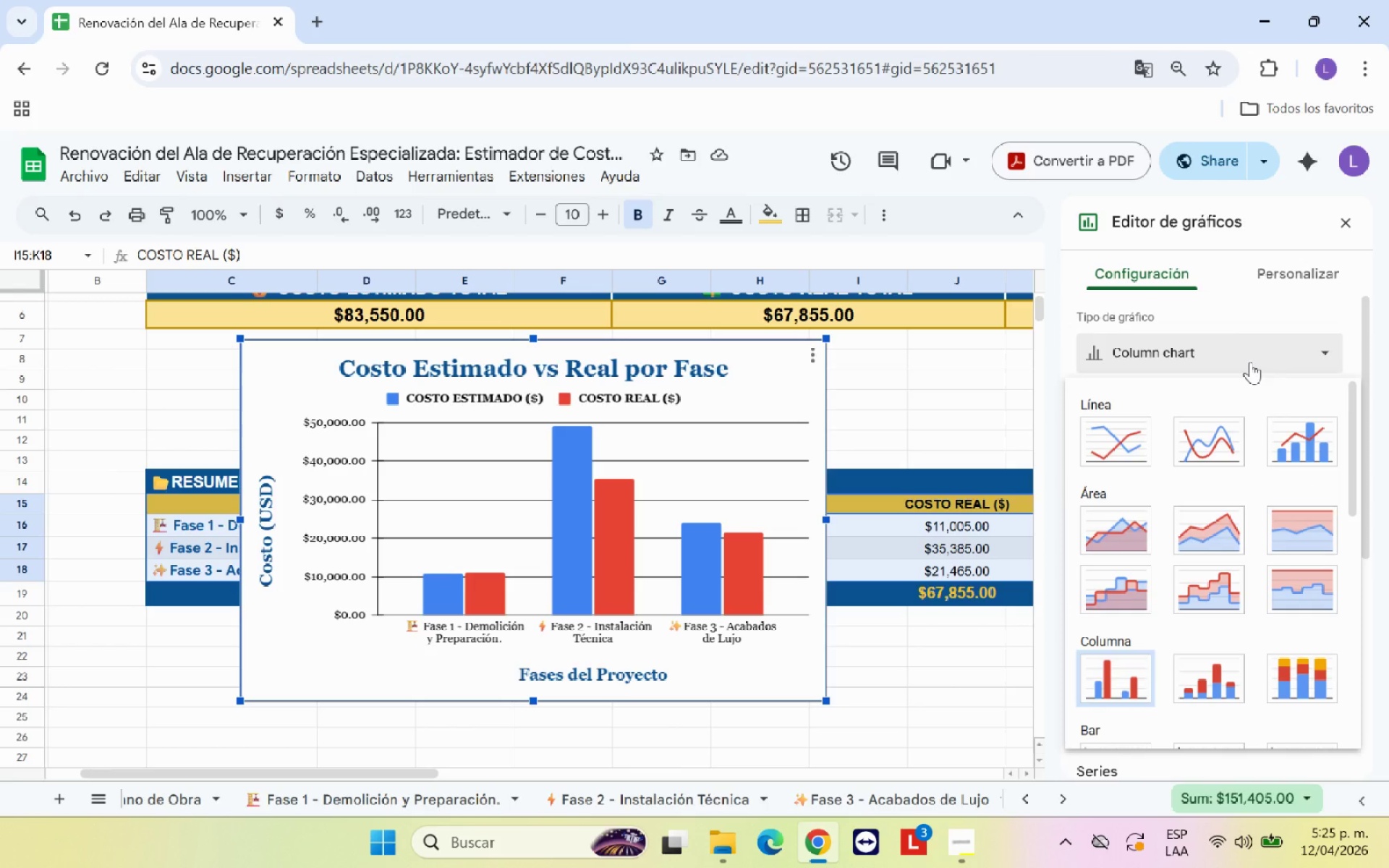 
left_click([1250, 362])
 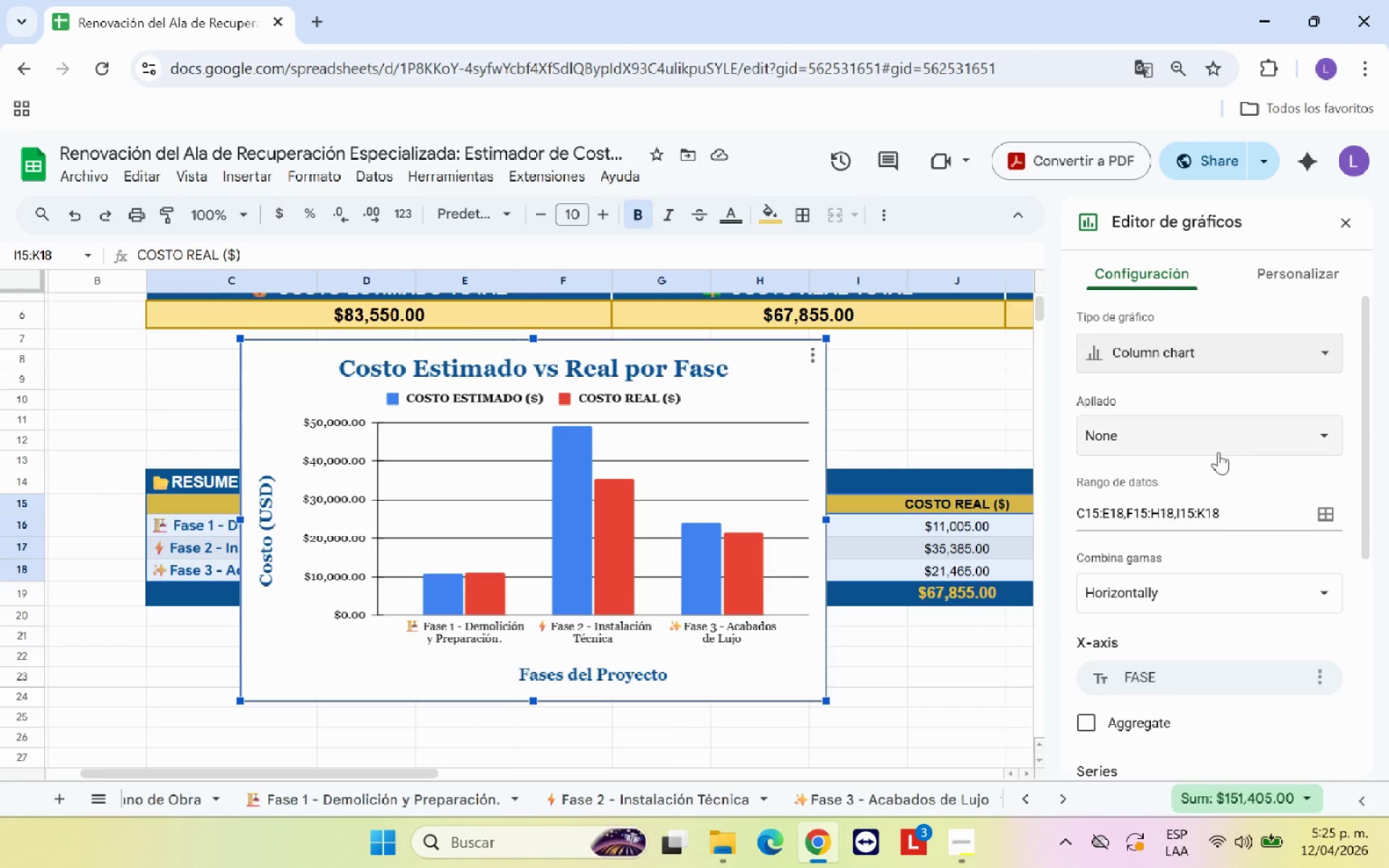 
scroll: coordinate [1201, 544], scroll_direction: down, amount: 9.0
 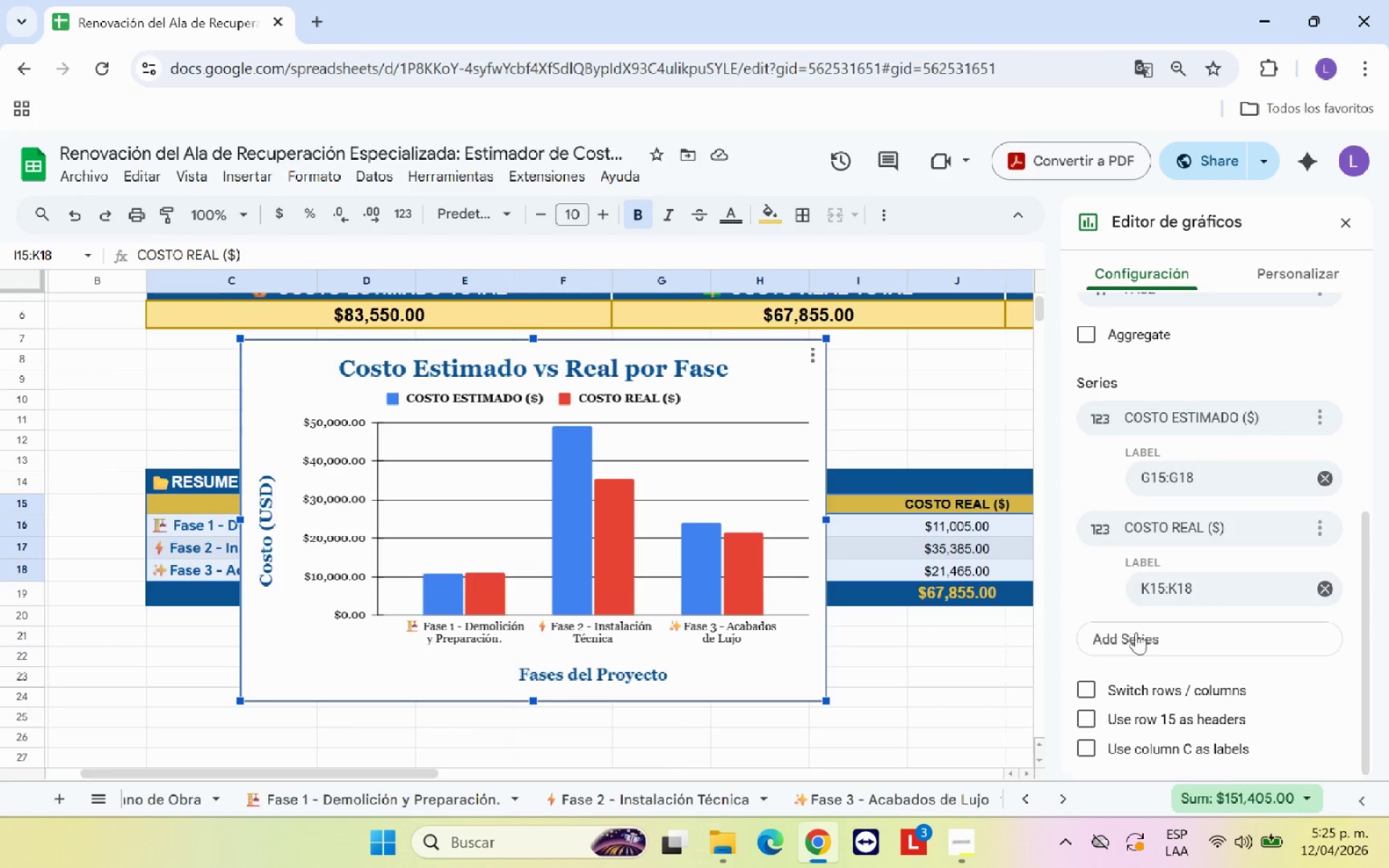 
scroll: coordinate [1254, 487], scroll_direction: up, amount: 5.0
 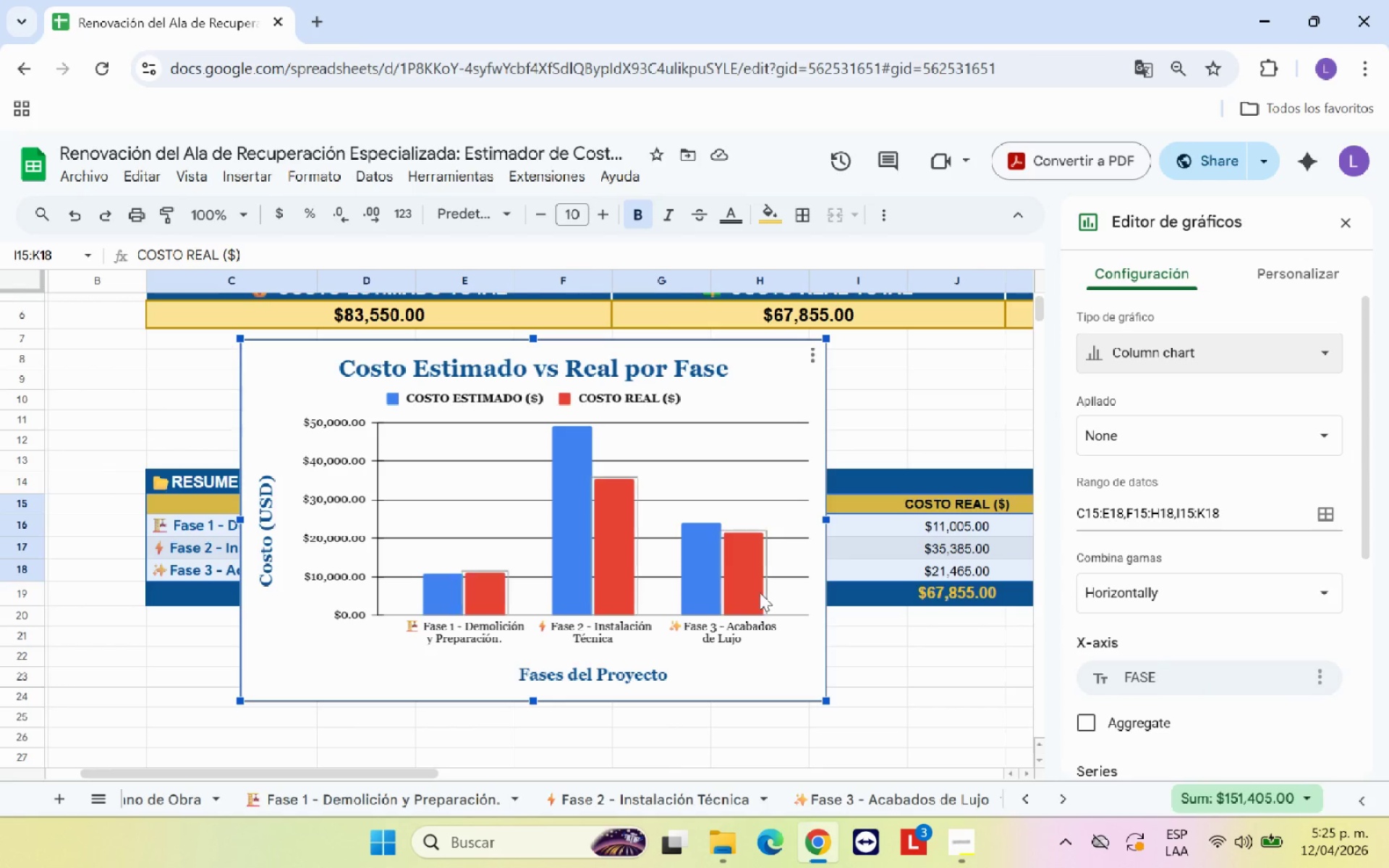 
left_click([741, 579])
 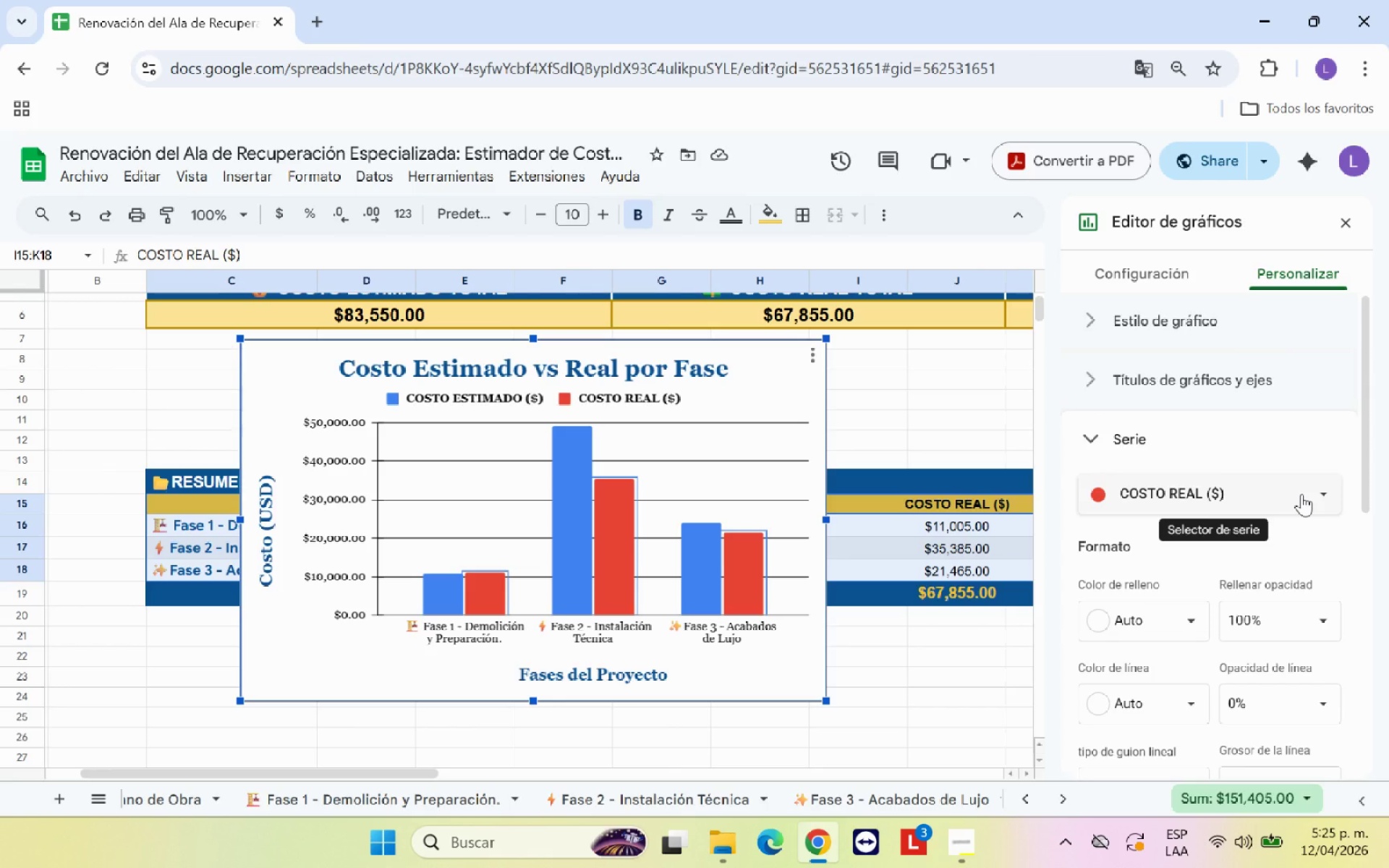 
left_click([1301, 494])
 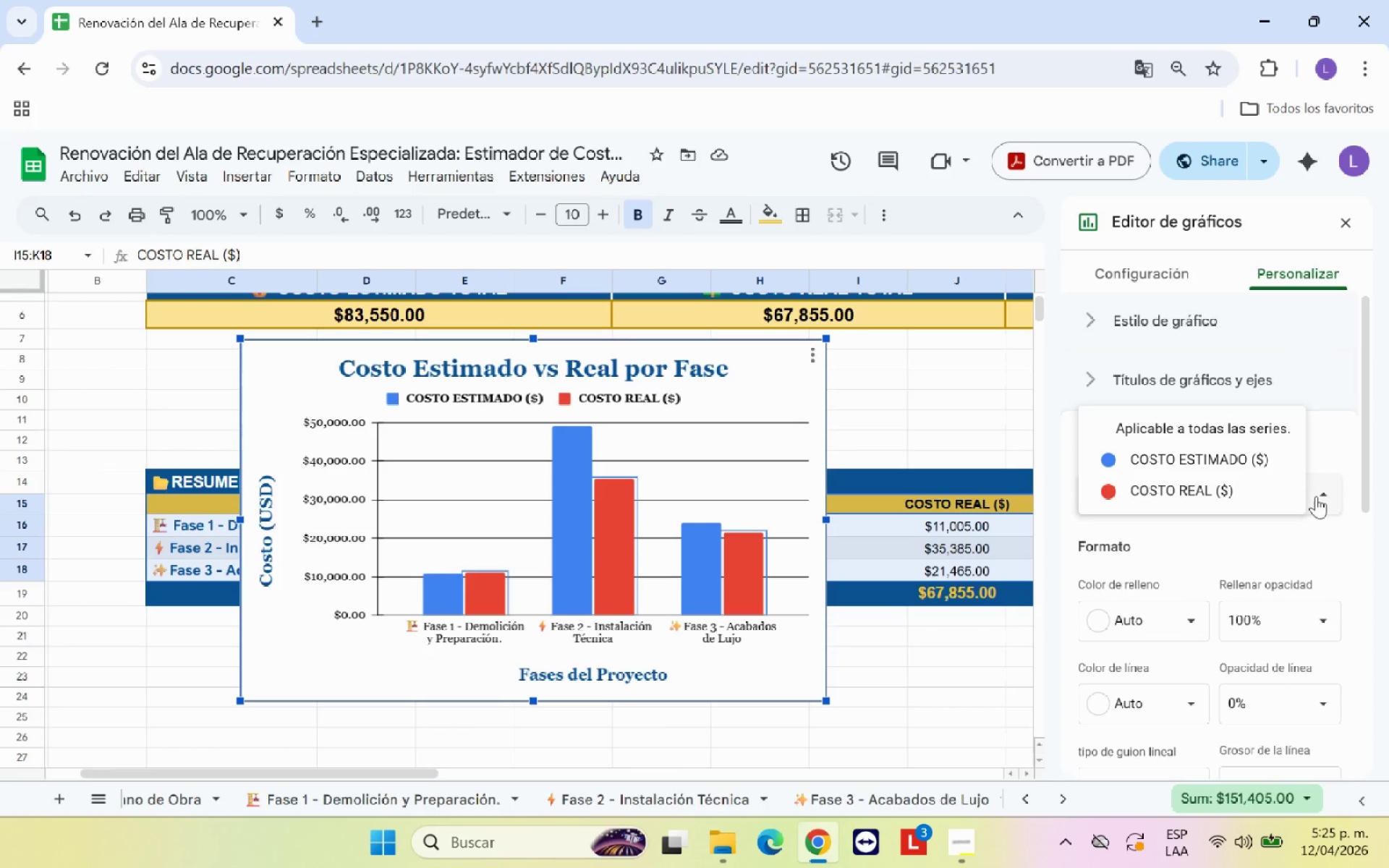 
left_click([1320, 496])
 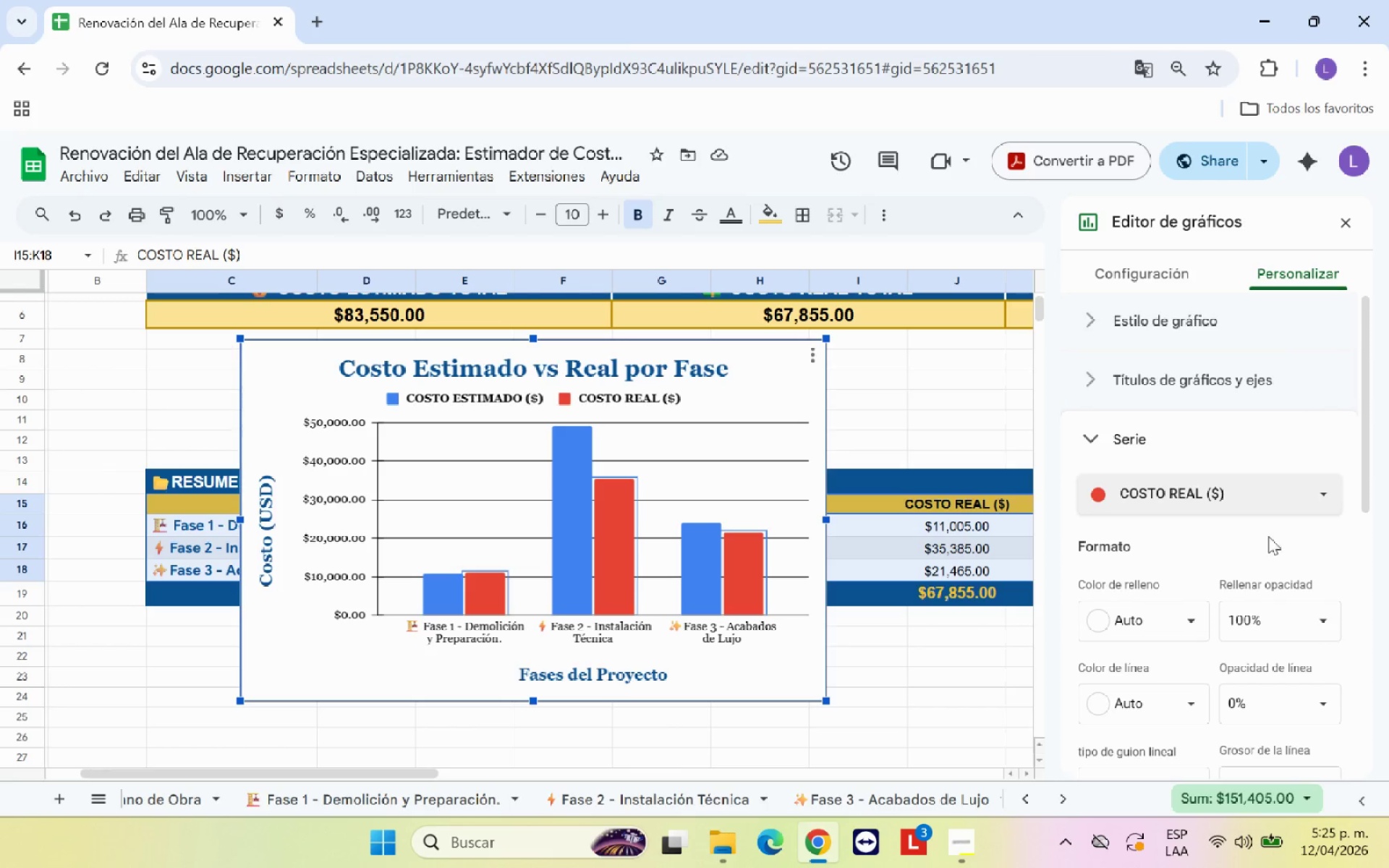 
scroll: coordinate [1254, 540], scroll_direction: down, amount: 1.0
 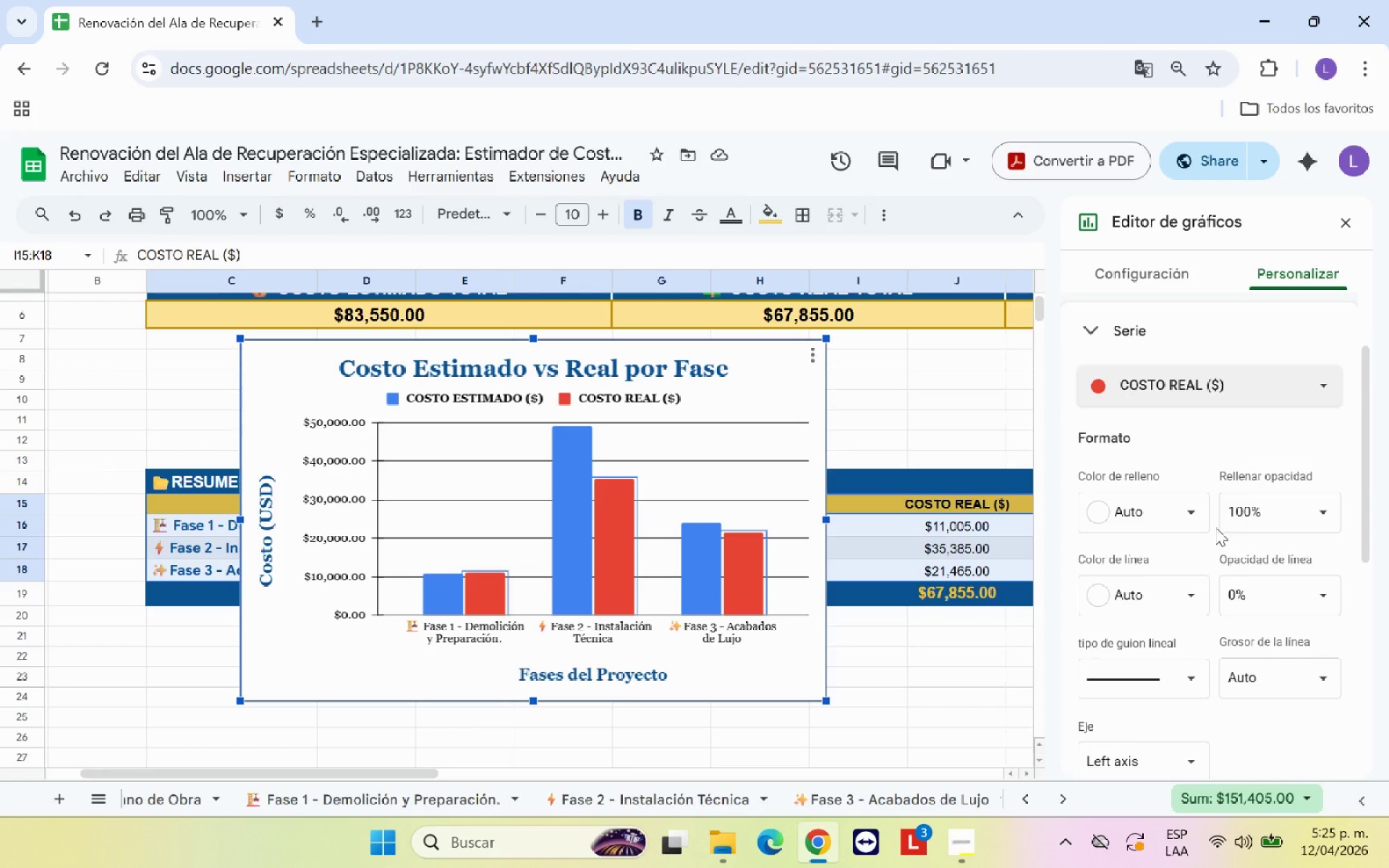 
left_click([1201, 511])
 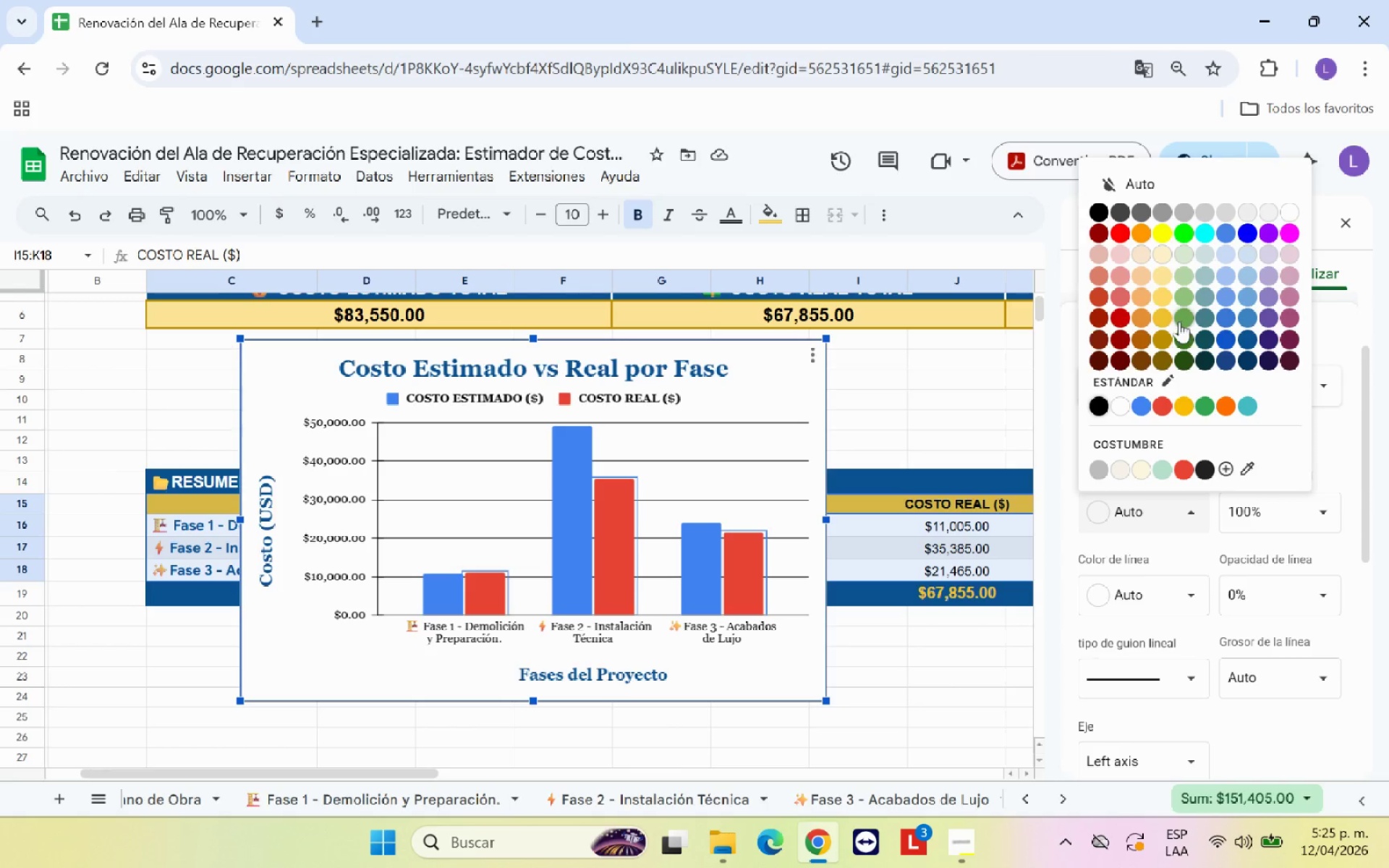 
left_click([1163, 318])
 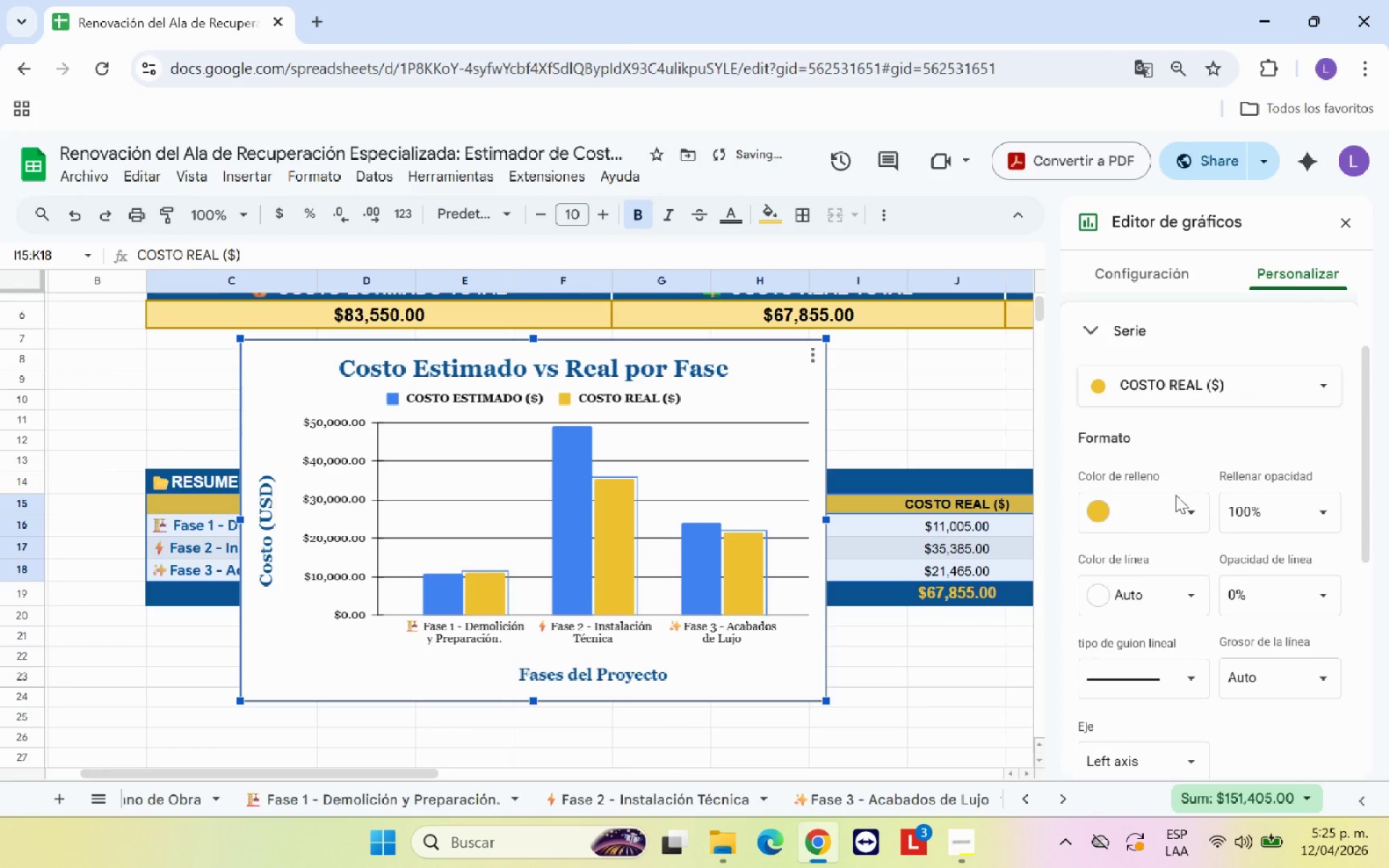 
left_click([1194, 511])
 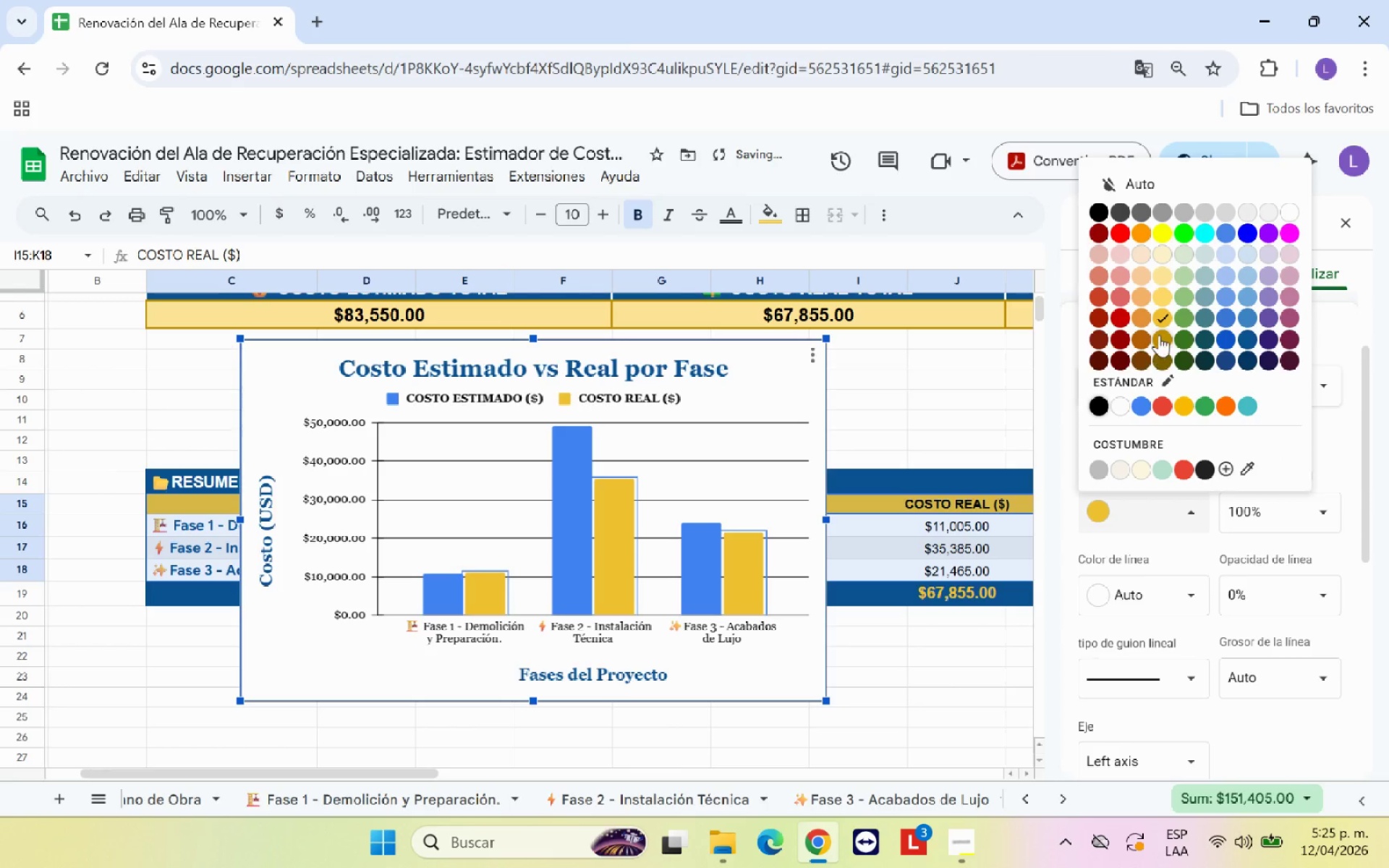 
left_click([1159, 335])
 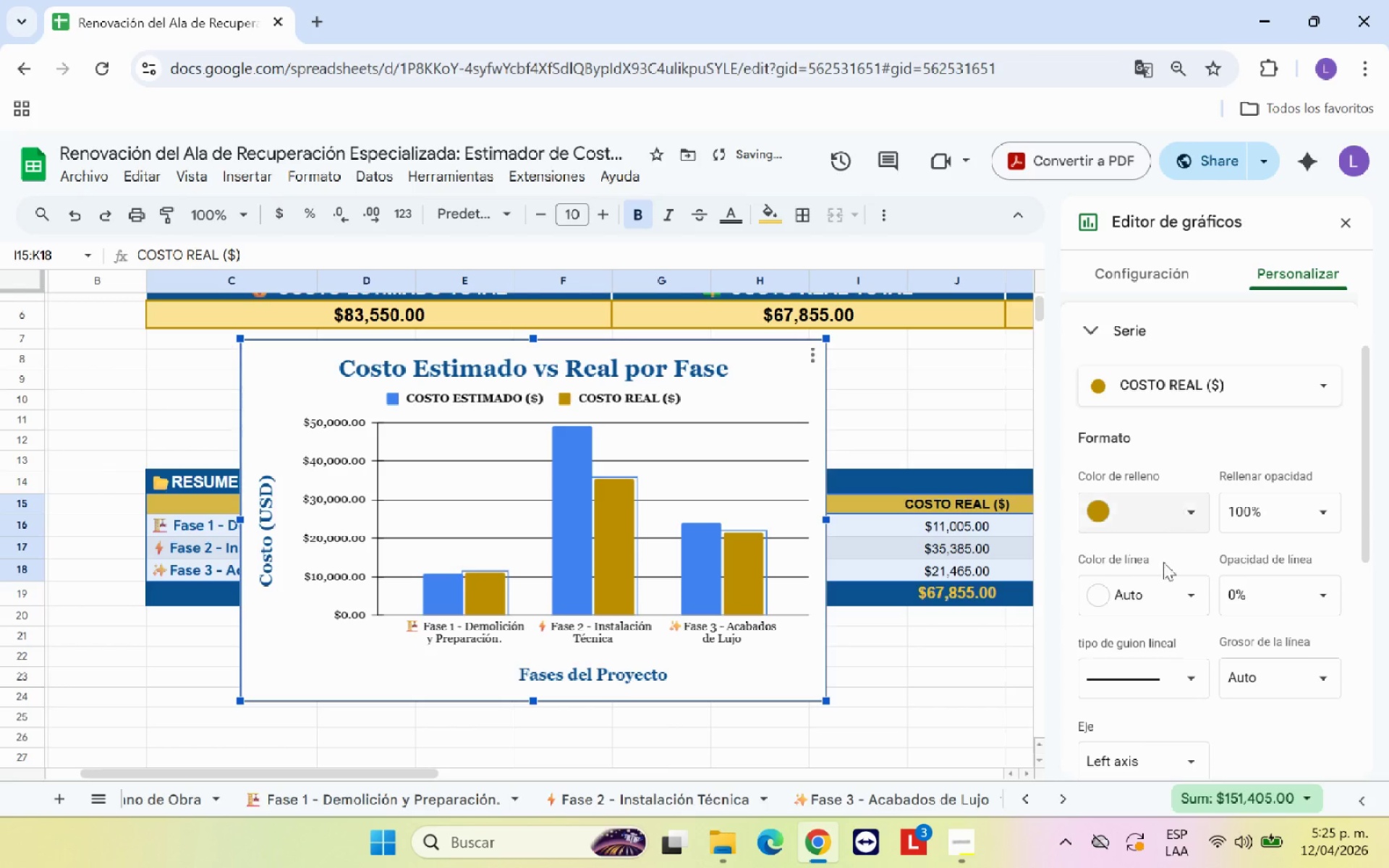 
mouse_move([1154, 586])
 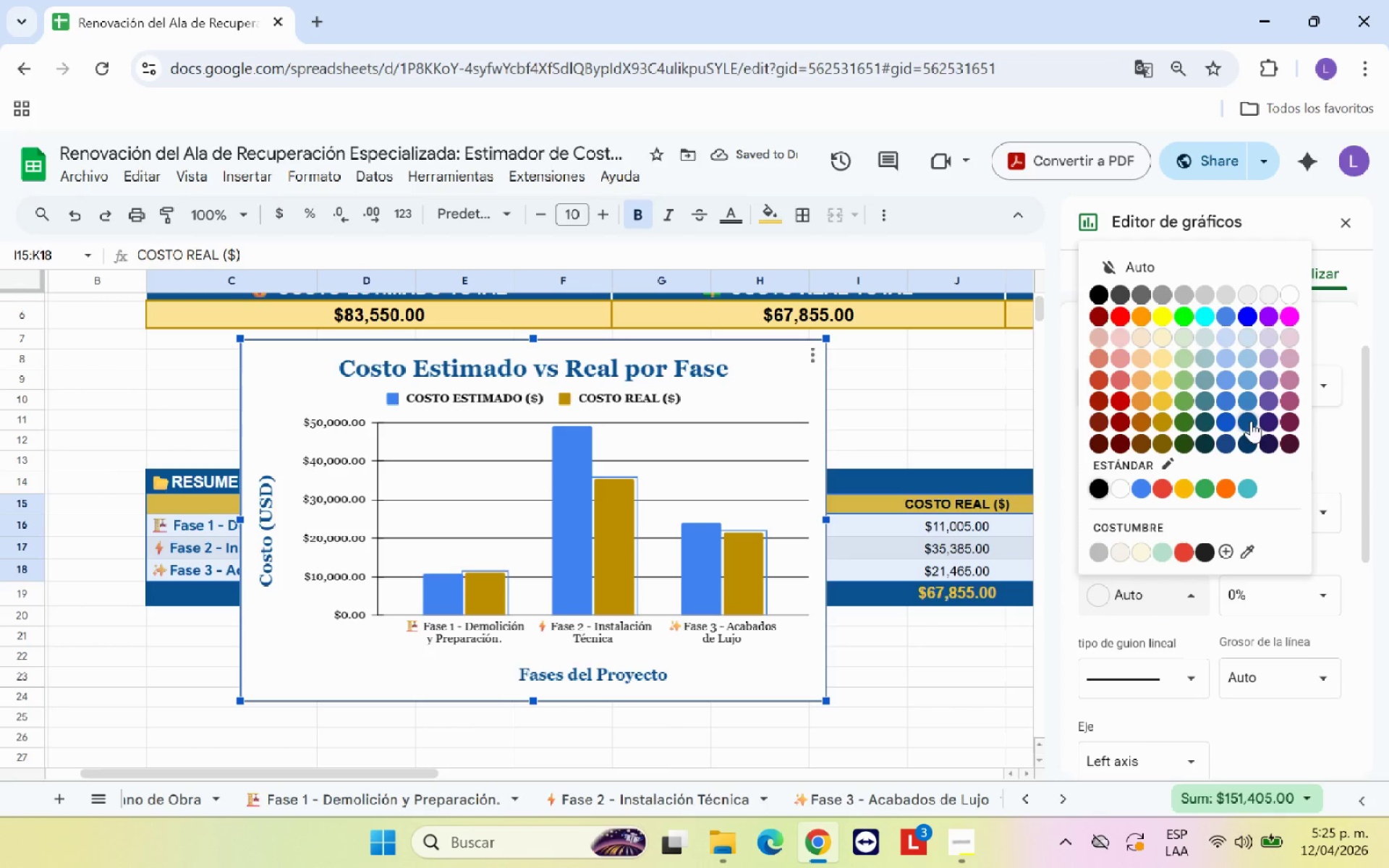 
left_click([1246, 421])
 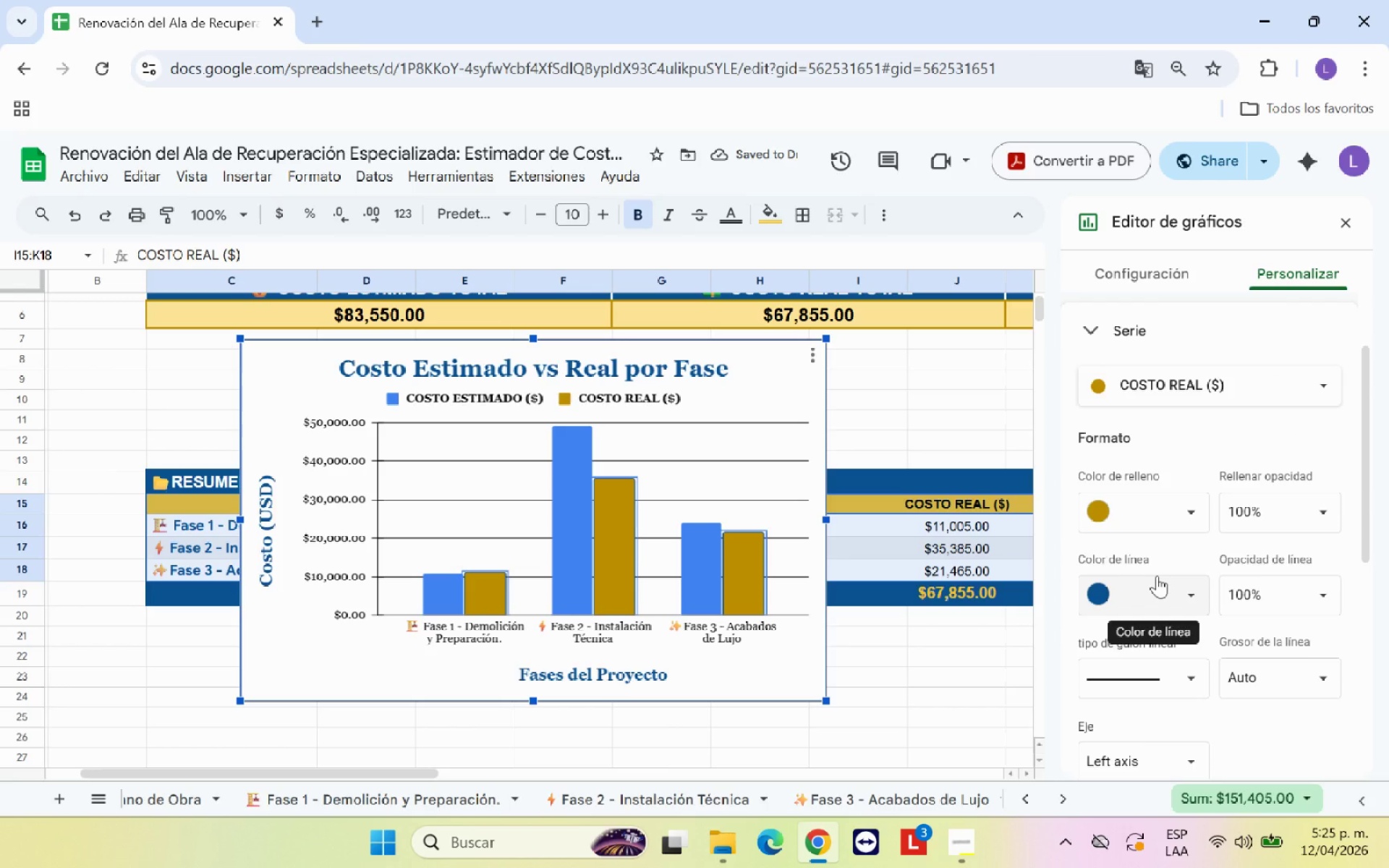 
left_click([1152, 587])
 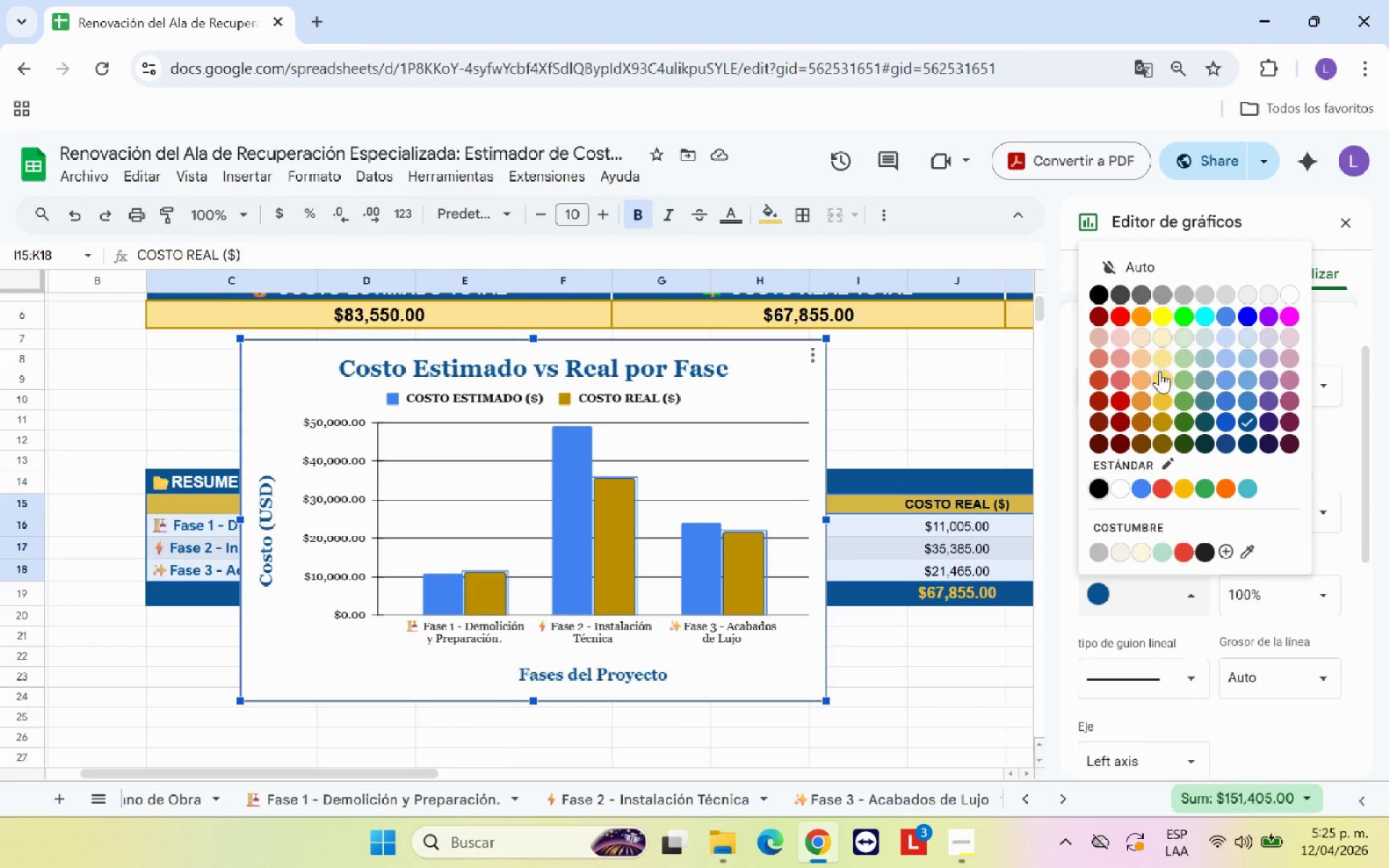 
left_click([1164, 381])
 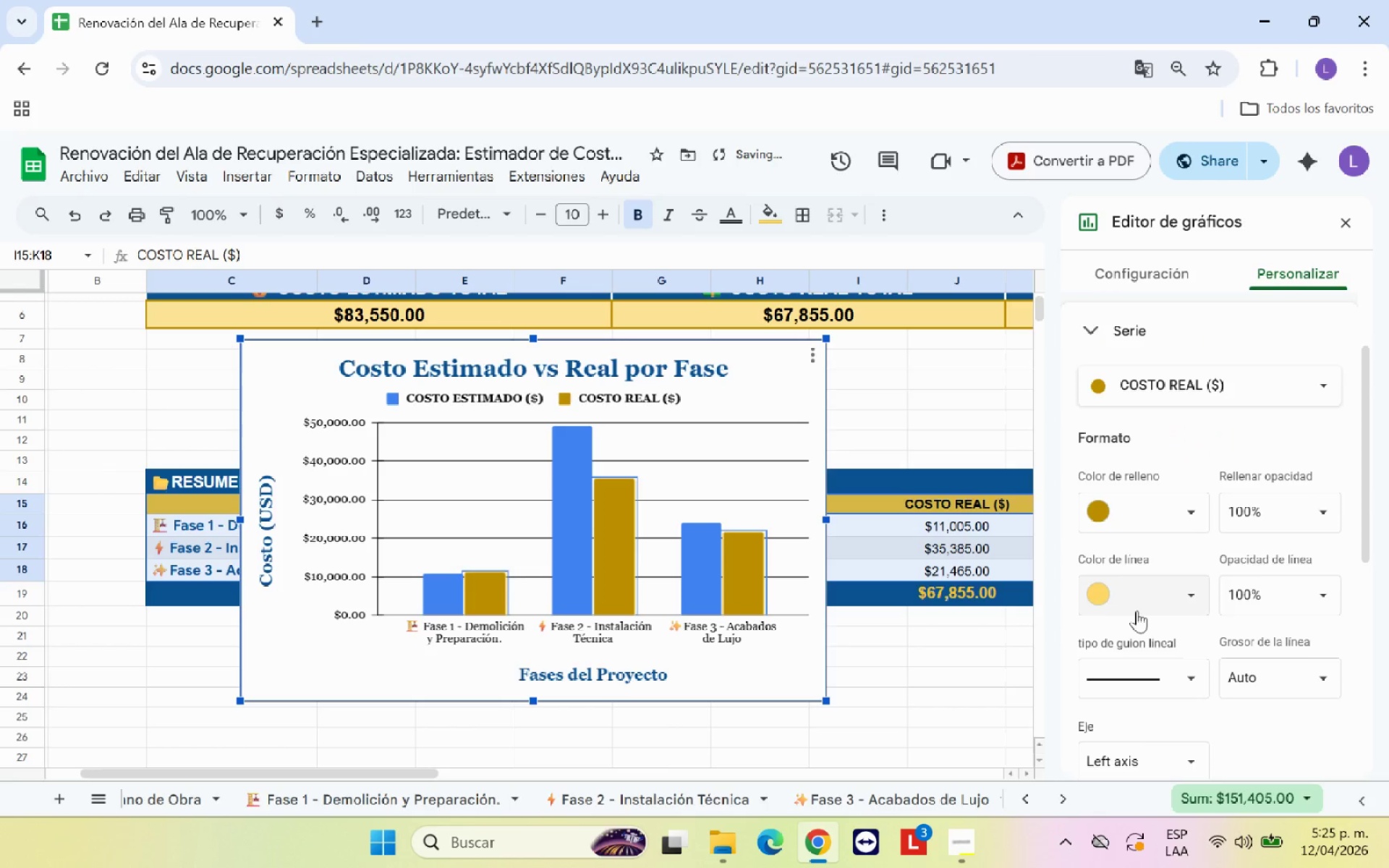 
scroll: coordinate [1155, 598], scroll_direction: down, amount: 1.0
 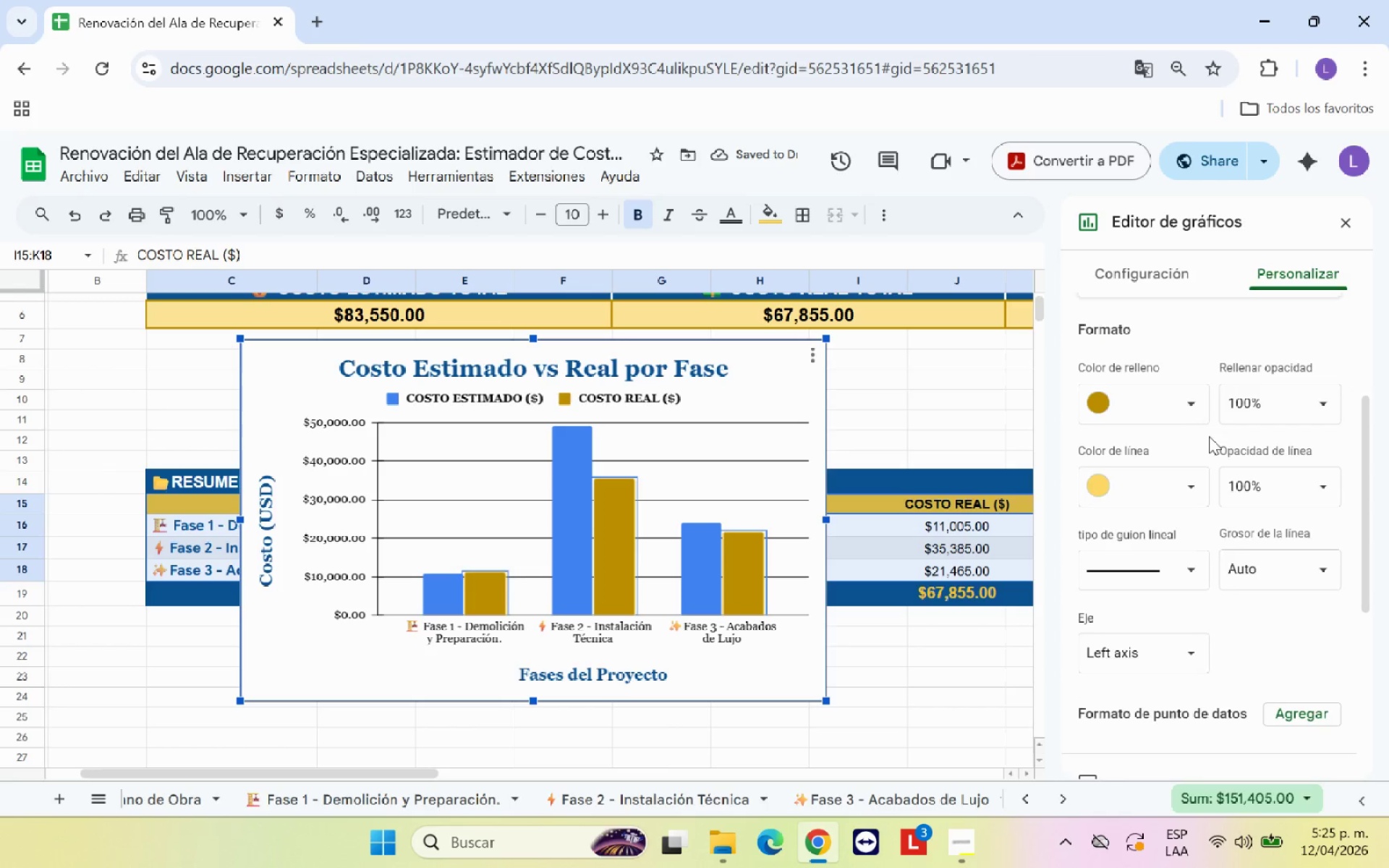 
scroll: coordinate [1209, 436], scroll_direction: up, amount: 1.0
 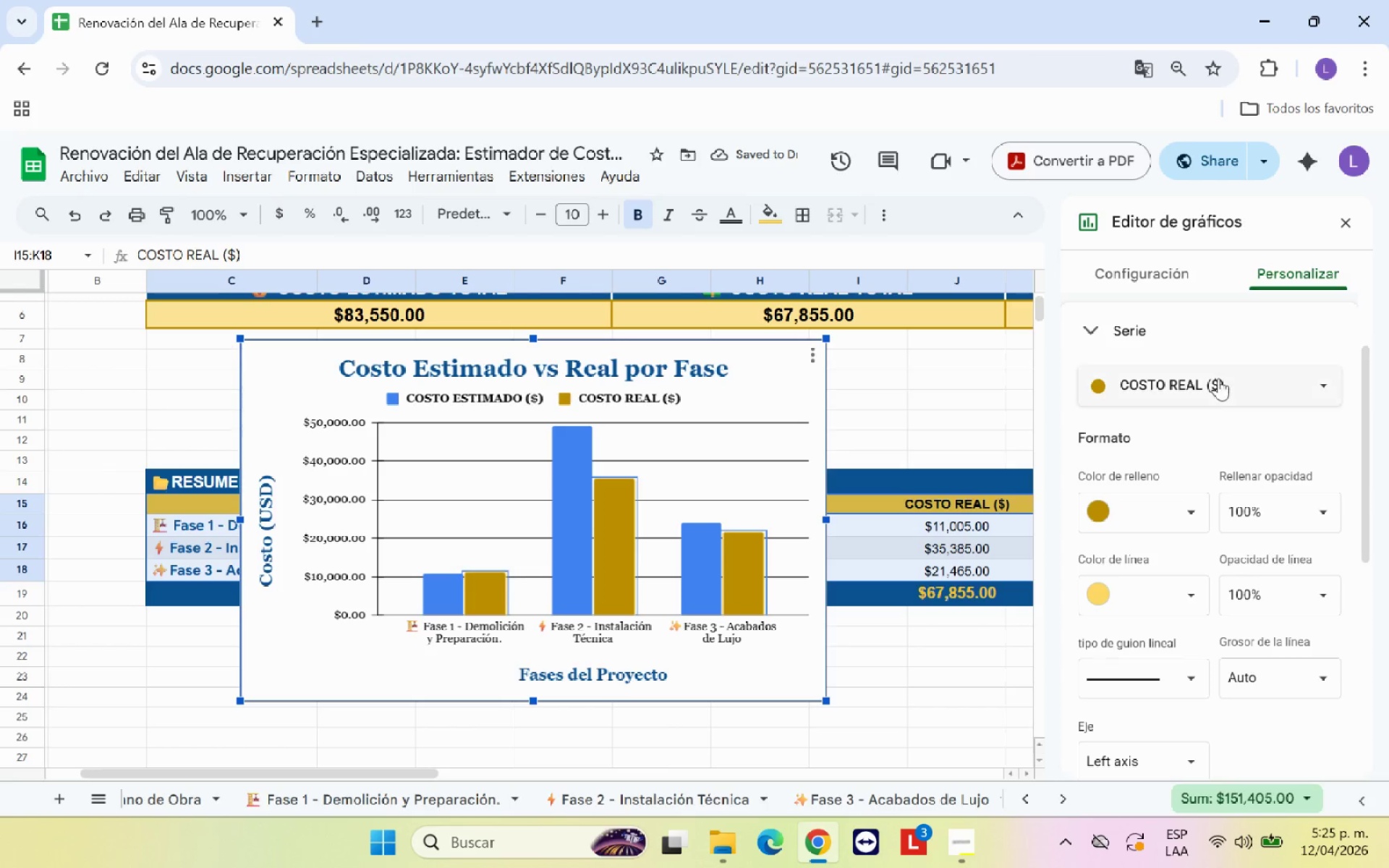 
left_click([1218, 378])
 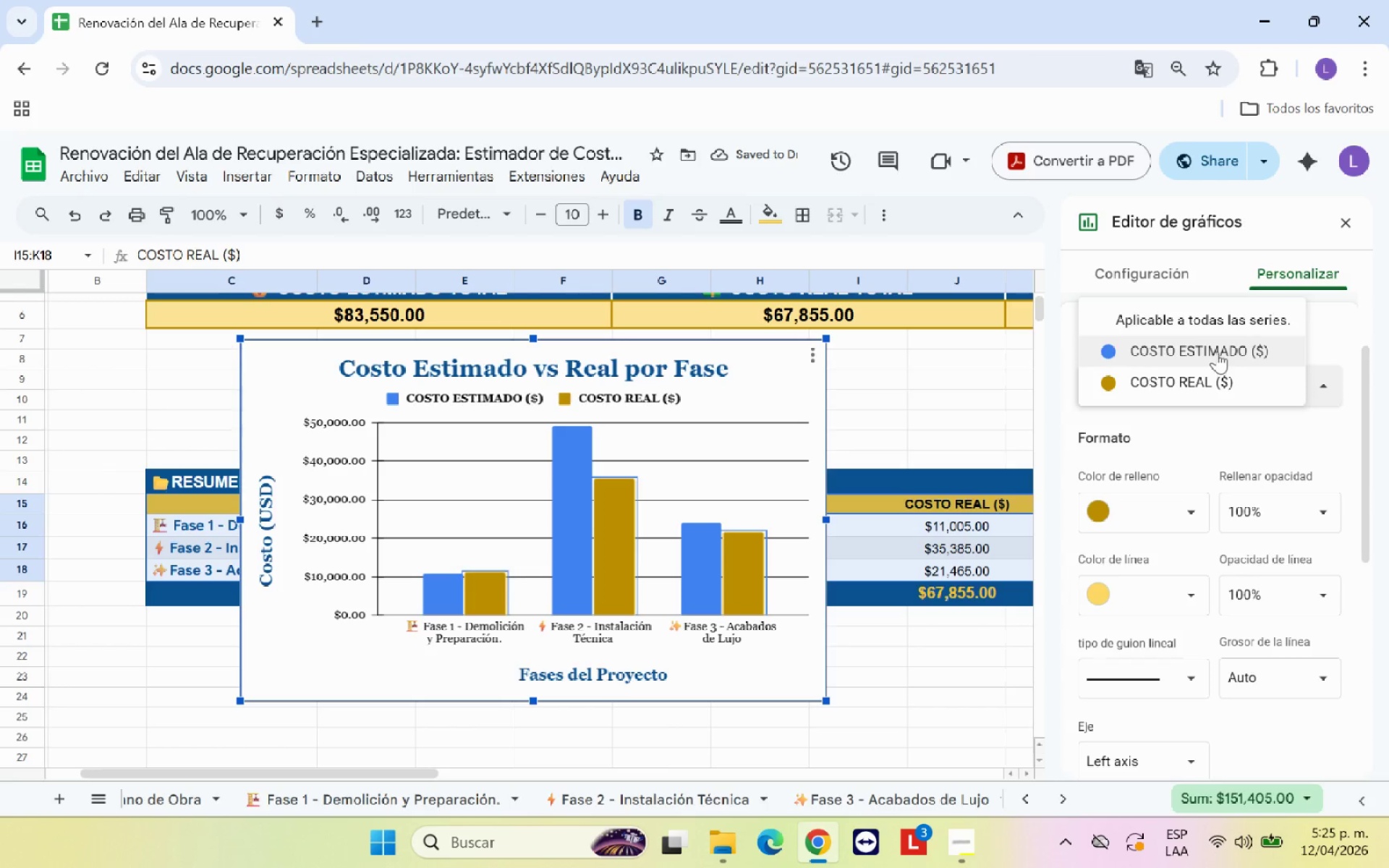 
left_click([1217, 352])
 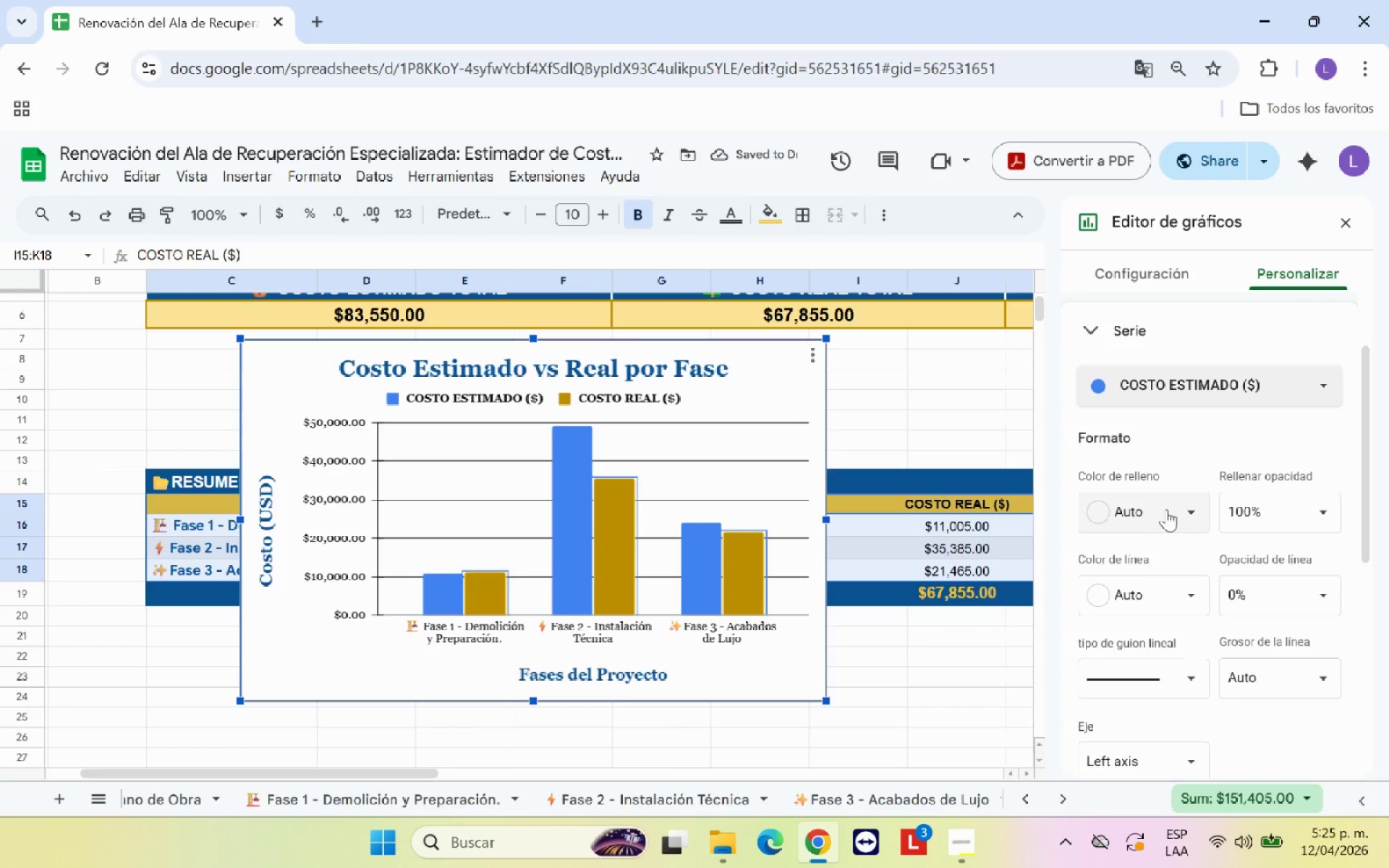 
left_click([1167, 516])
 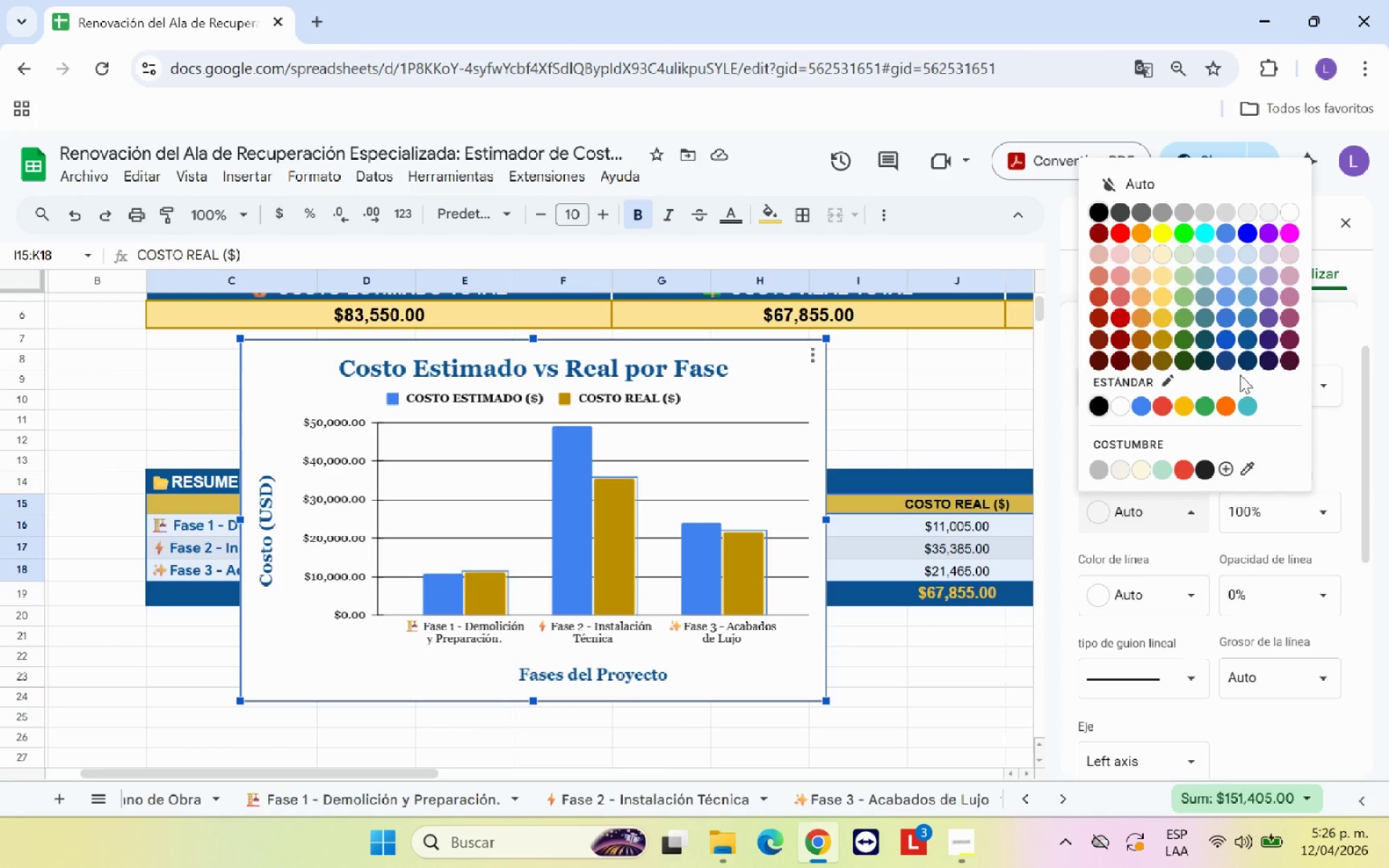 
left_click([1246, 344])
 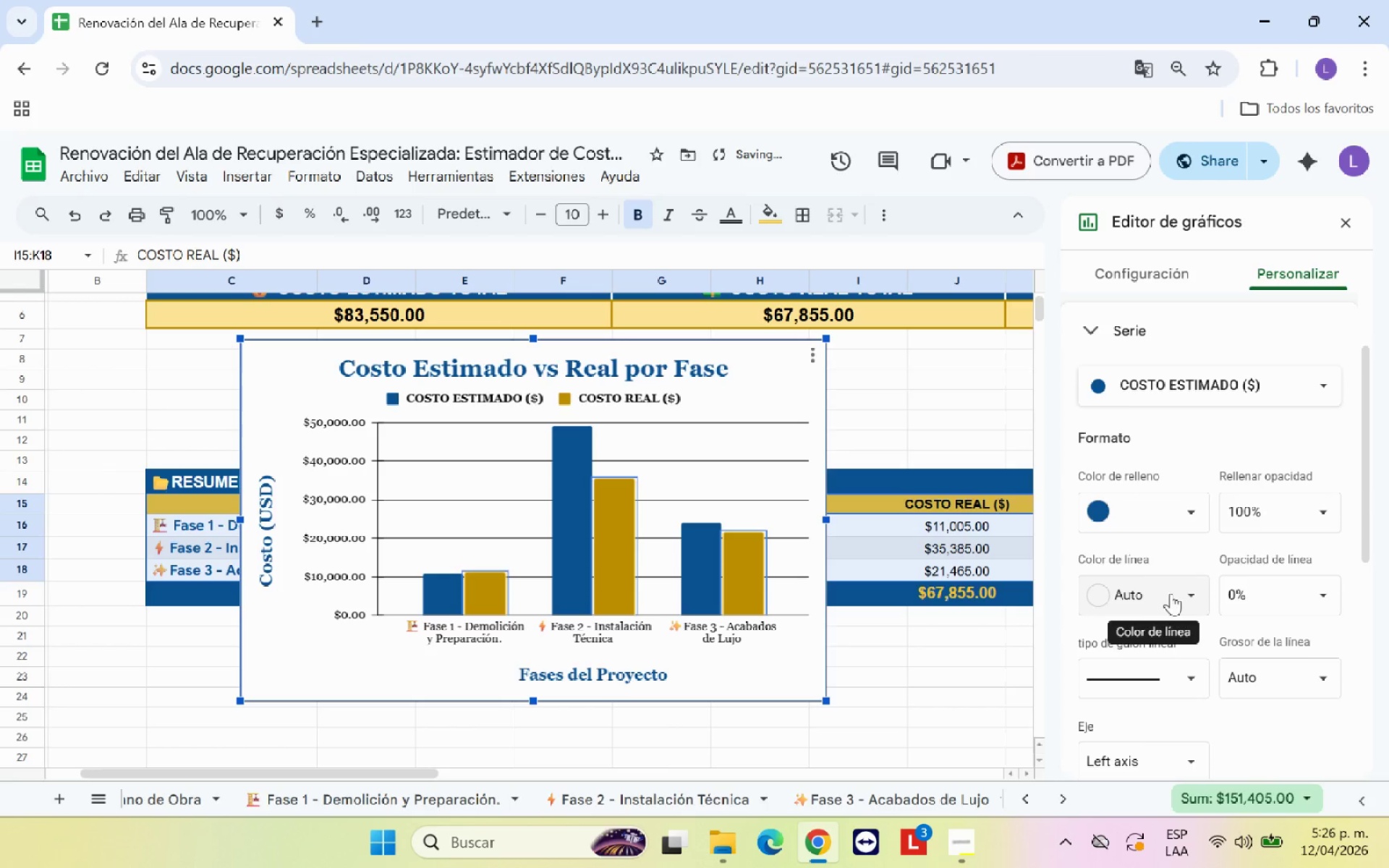 
left_click([1181, 593])
 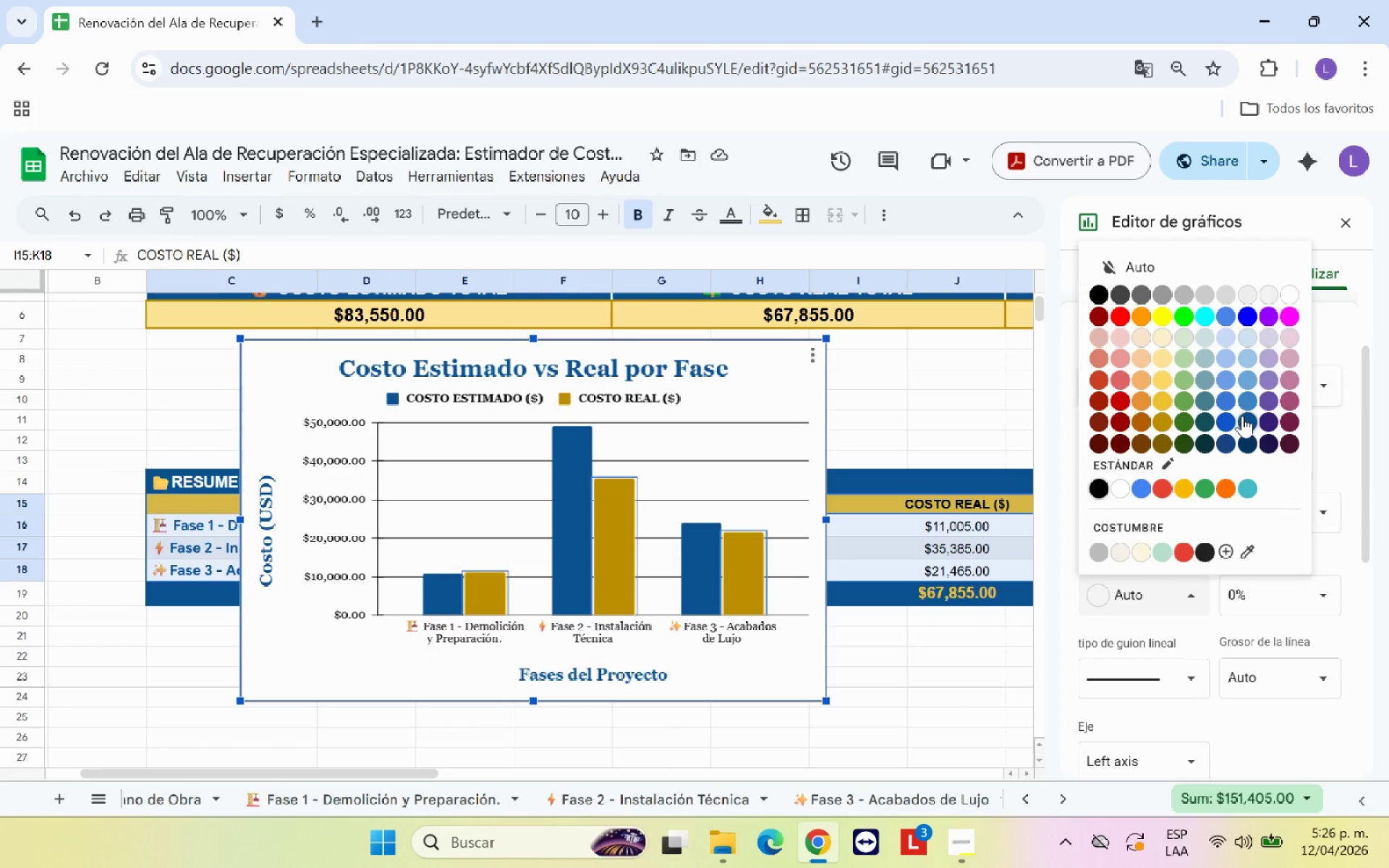 
left_click([1254, 401])
 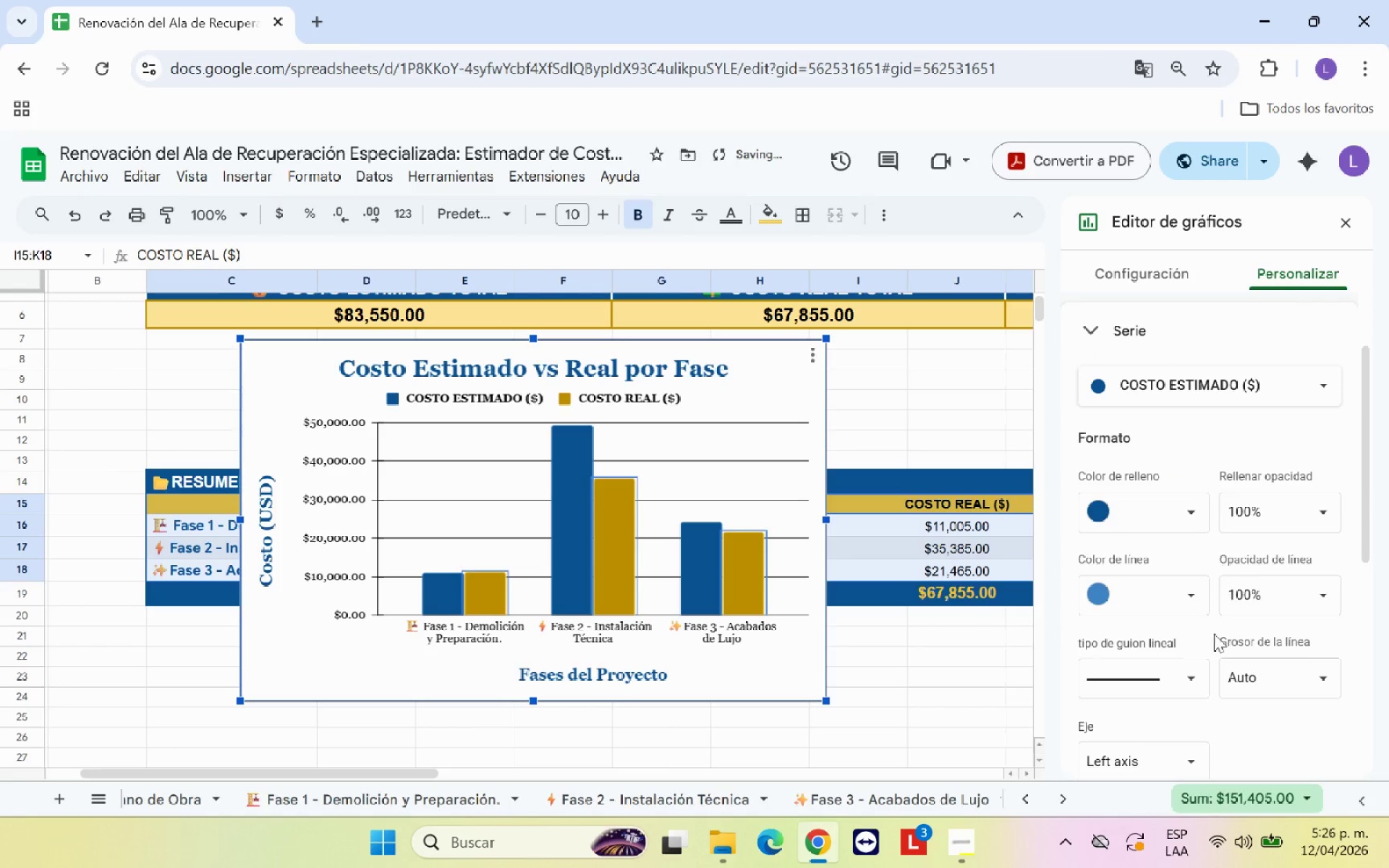 
scroll: coordinate [1196, 696], scroll_direction: down, amount: 2.0
 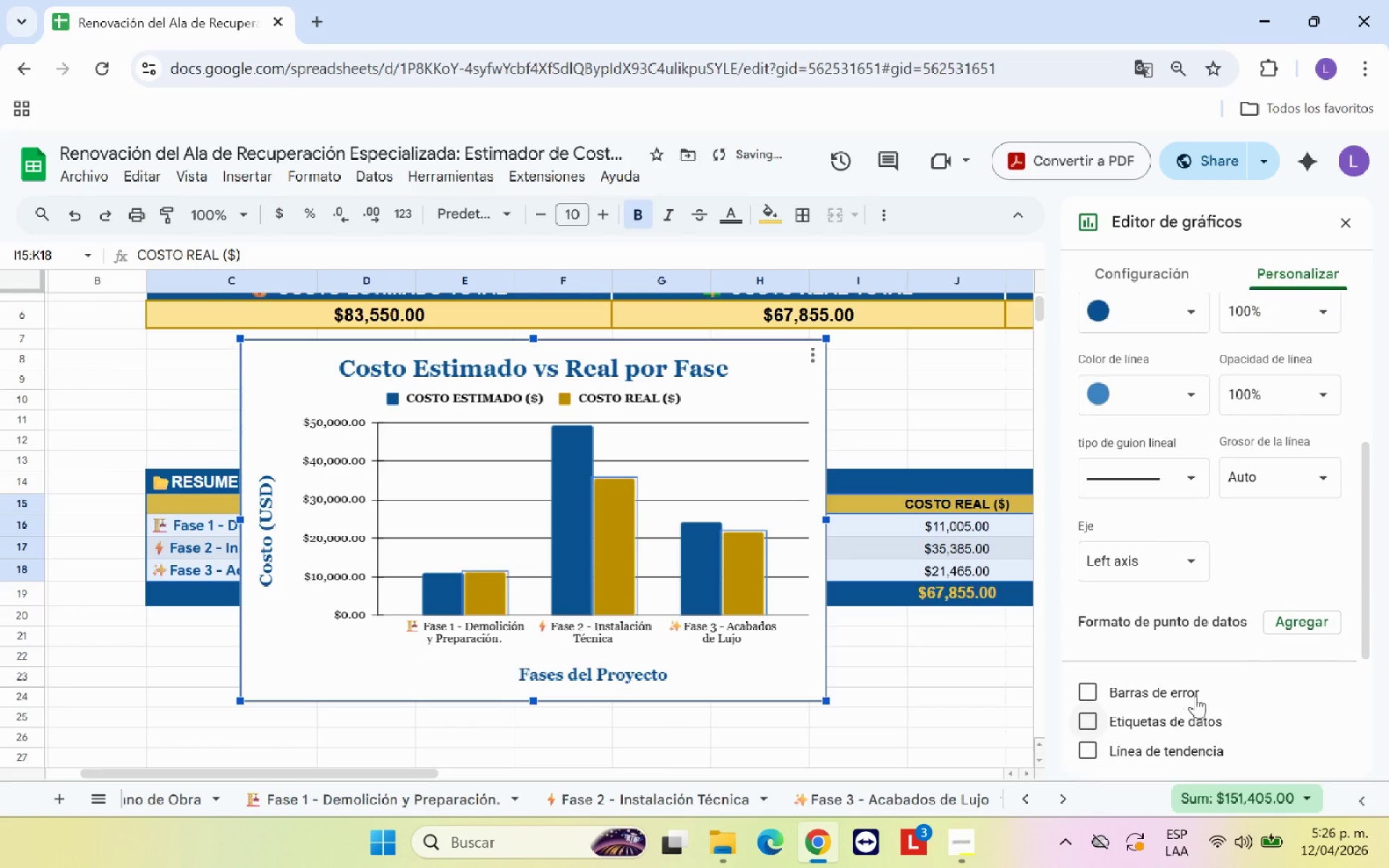 
scroll: coordinate [1239, 626], scroll_direction: up, amount: 7.0
 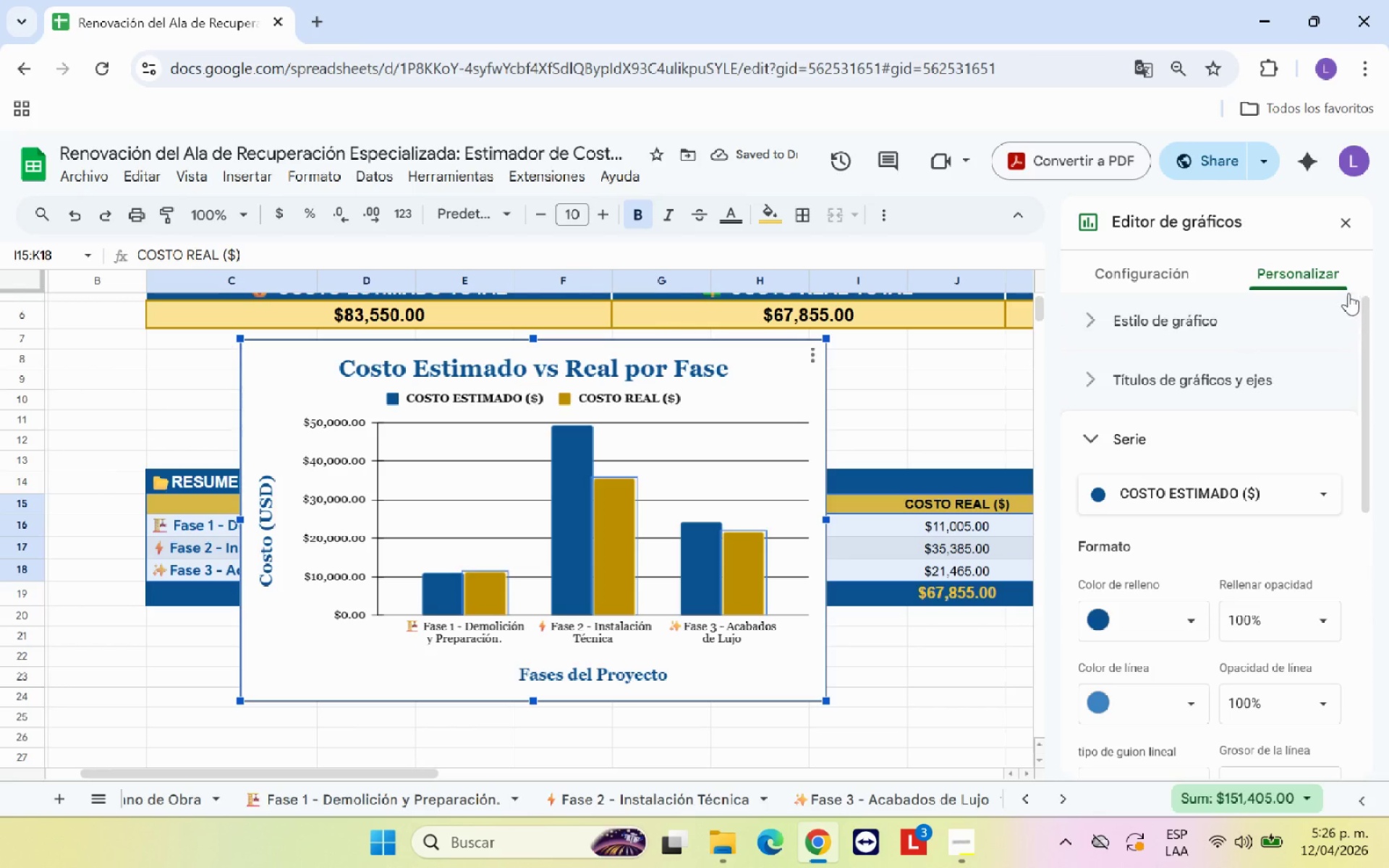 
left_click([1347, 215])
 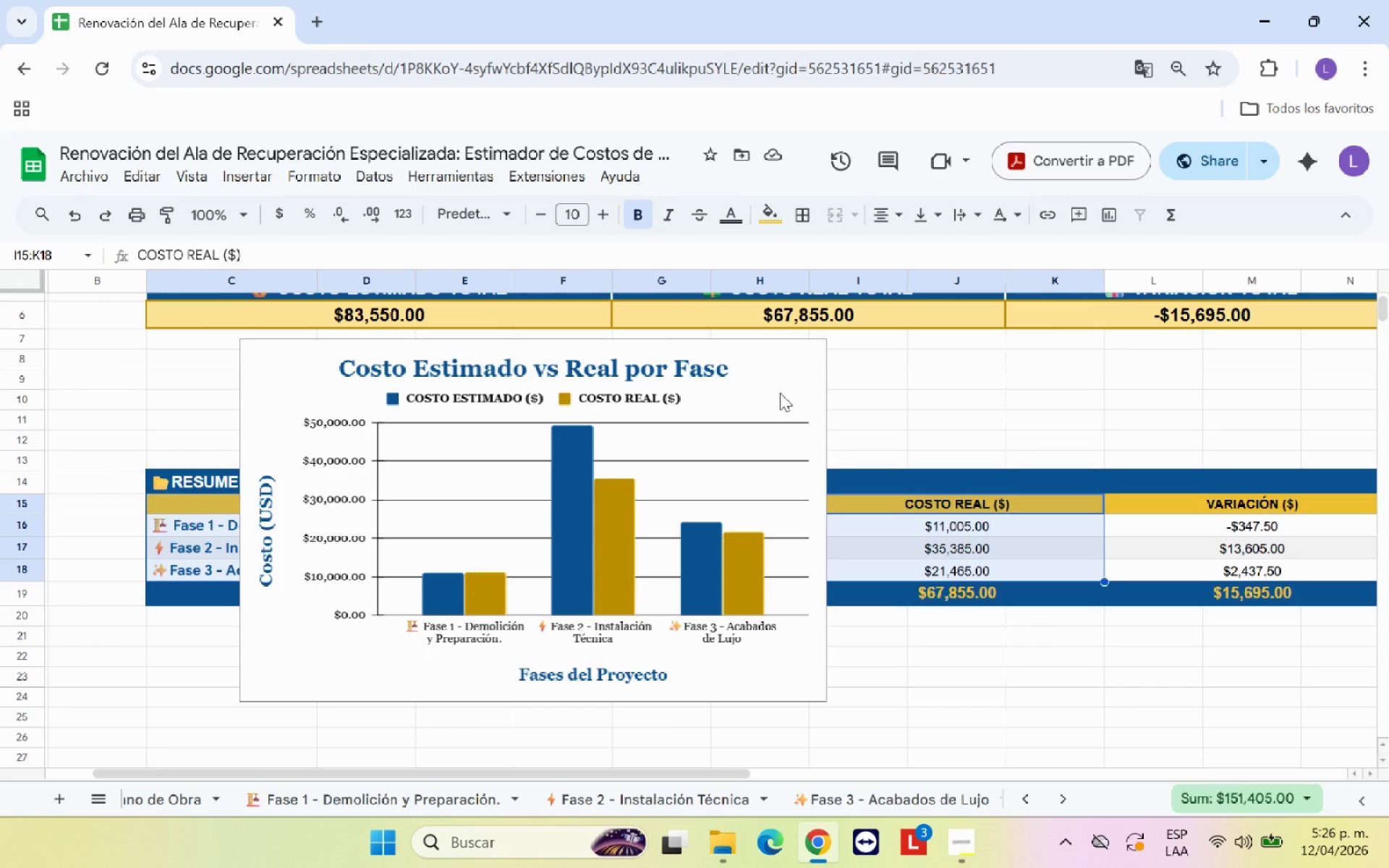 
left_click_drag(start_coordinate=[769, 393], to_coordinate=[761, 523])
 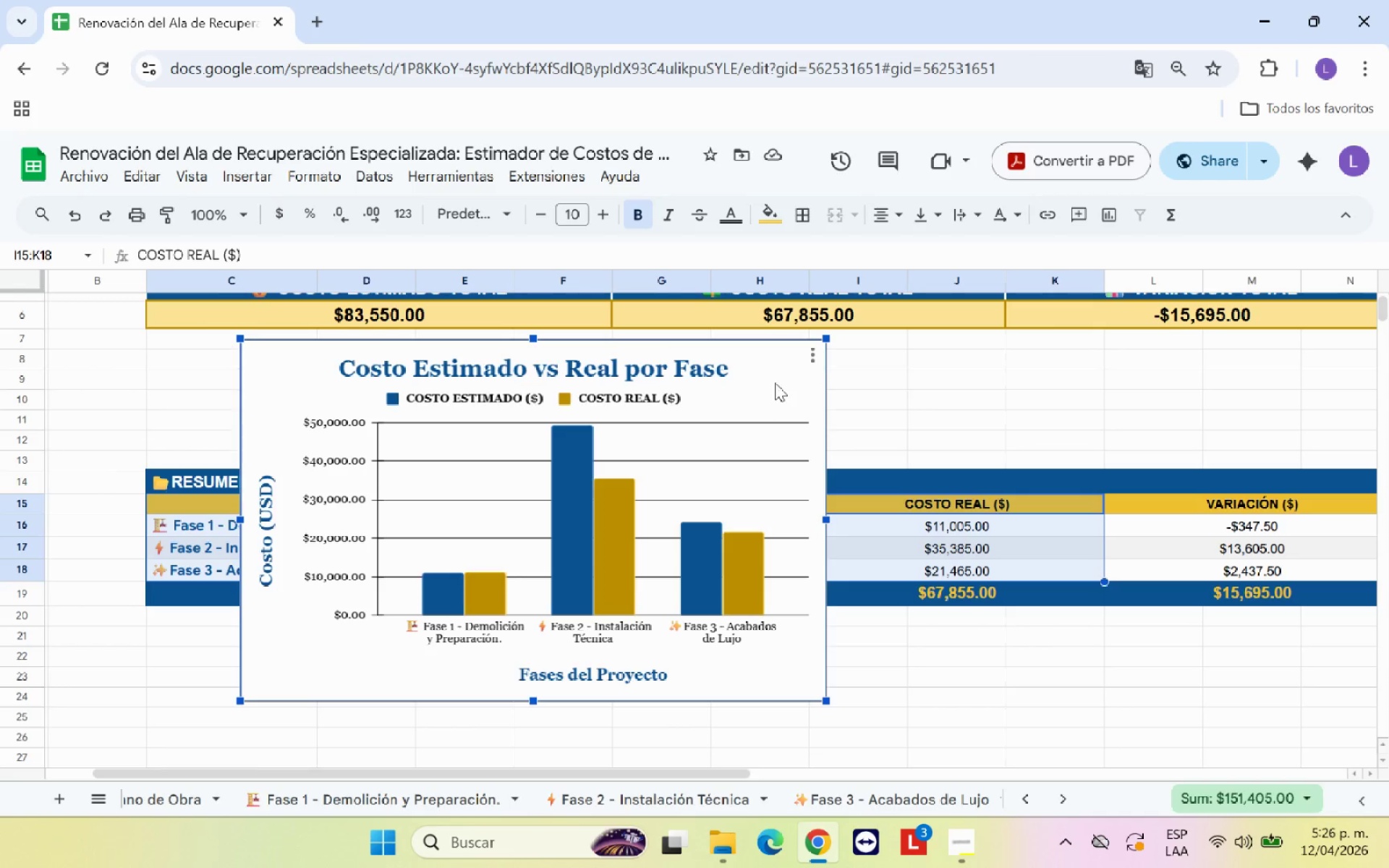 
left_click_drag(start_coordinate=[775, 383], to_coordinate=[687, 673])
 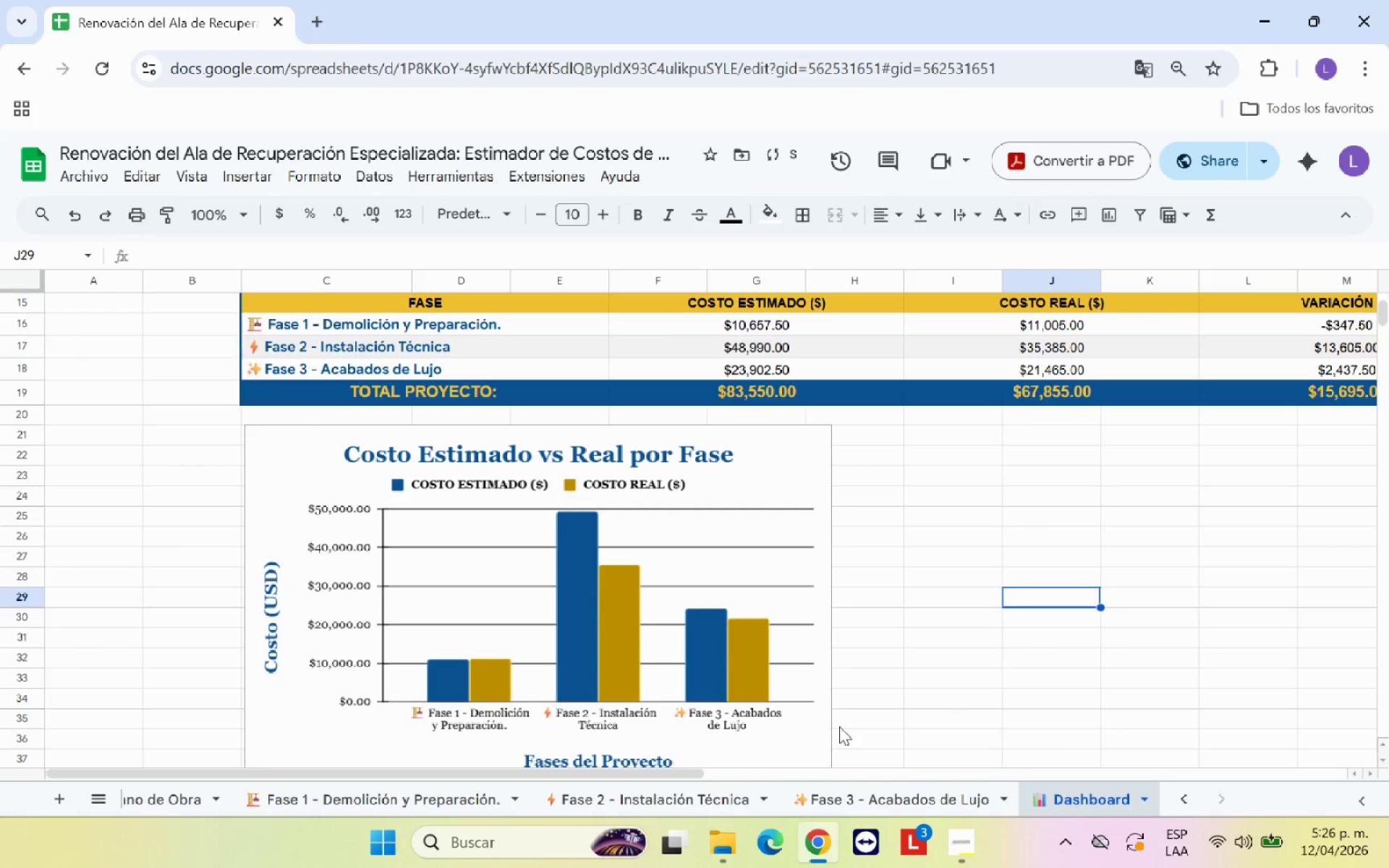 
scroll: coordinate [828, 690], scroll_direction: down, amount: 1.0
 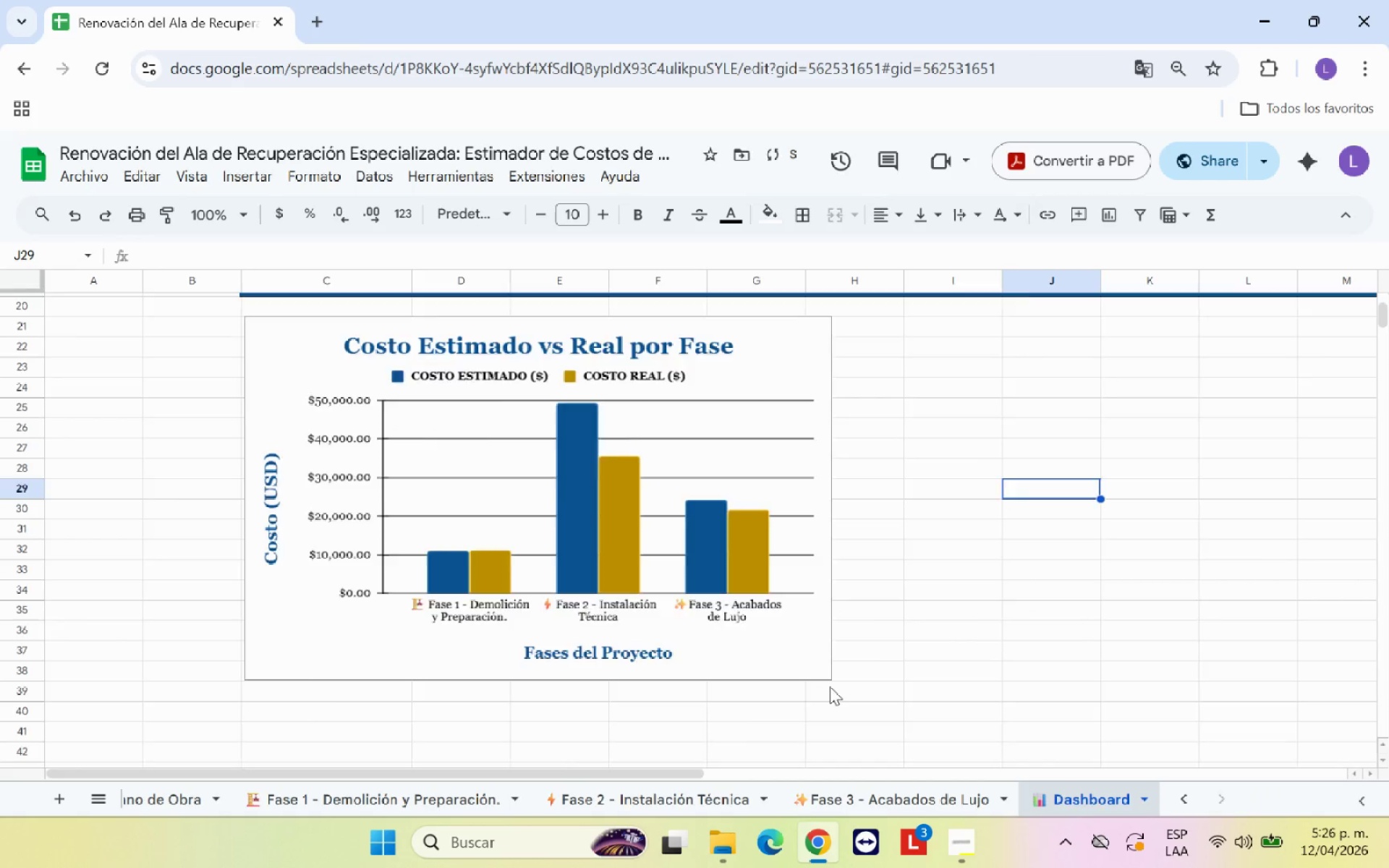 
scroll: coordinate [843, 685], scroll_direction: up, amount: 4.0
 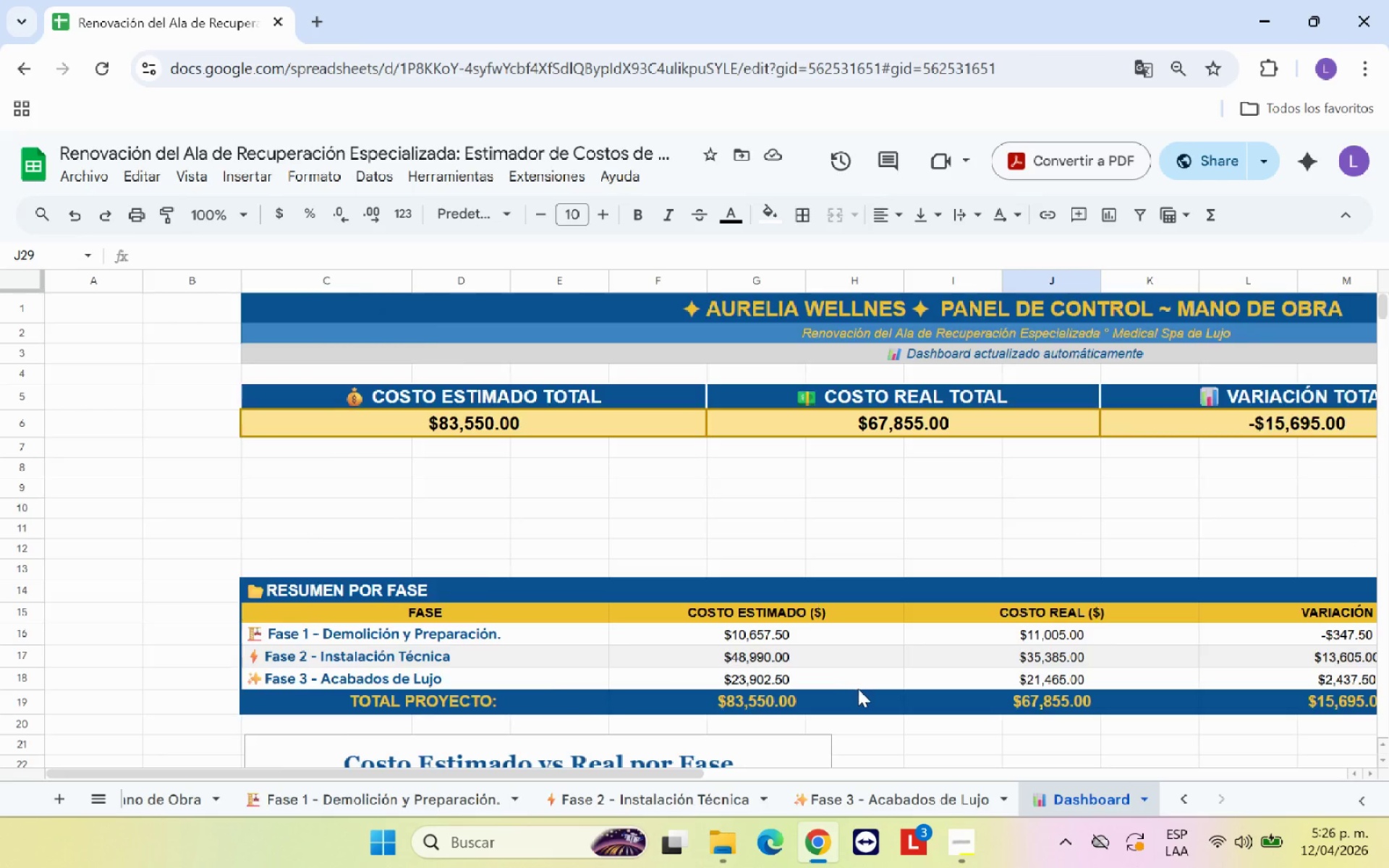 
scroll: coordinate [860, 692], scroll_direction: down, amount: 1.0
 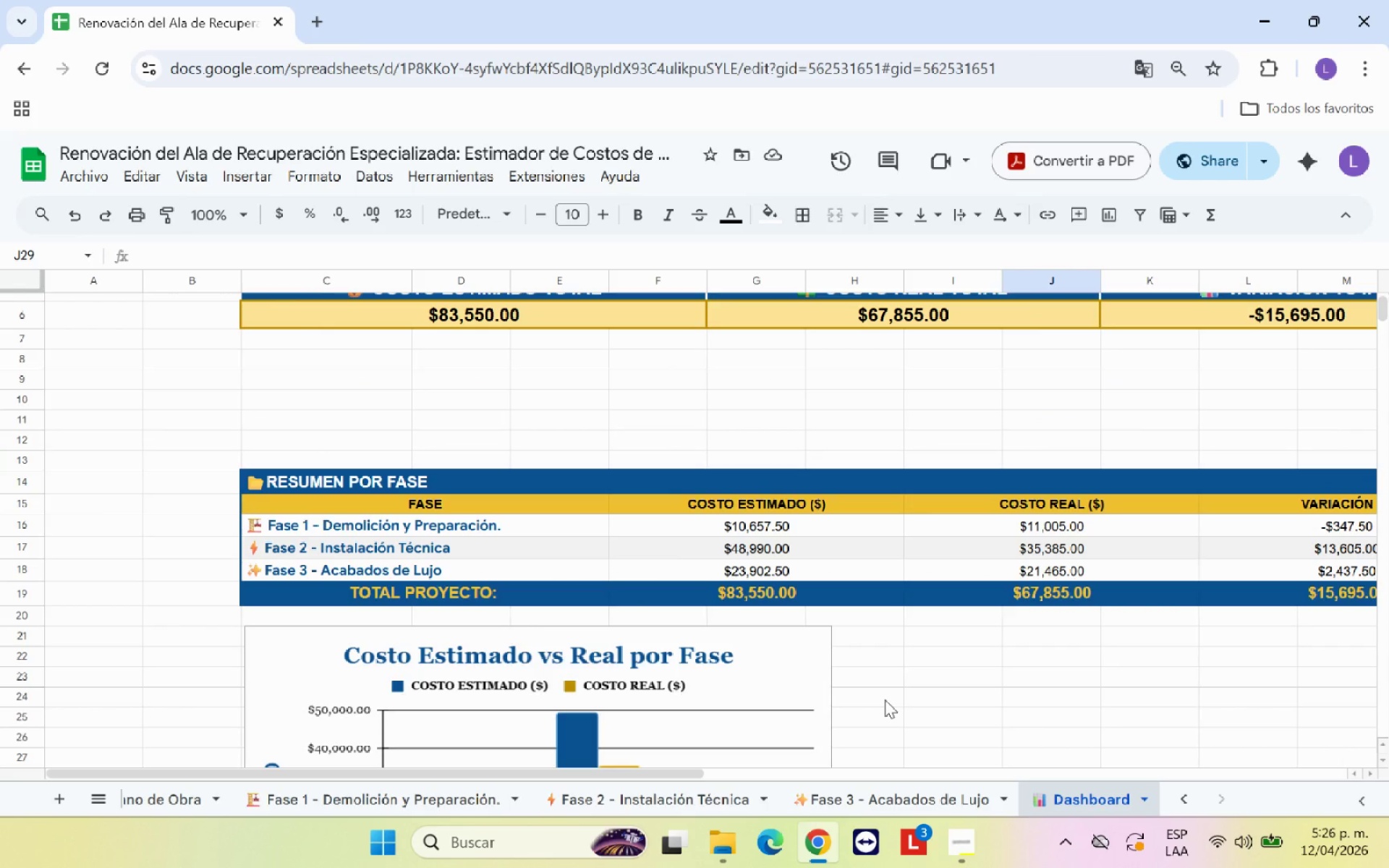 
wait(27.38)
 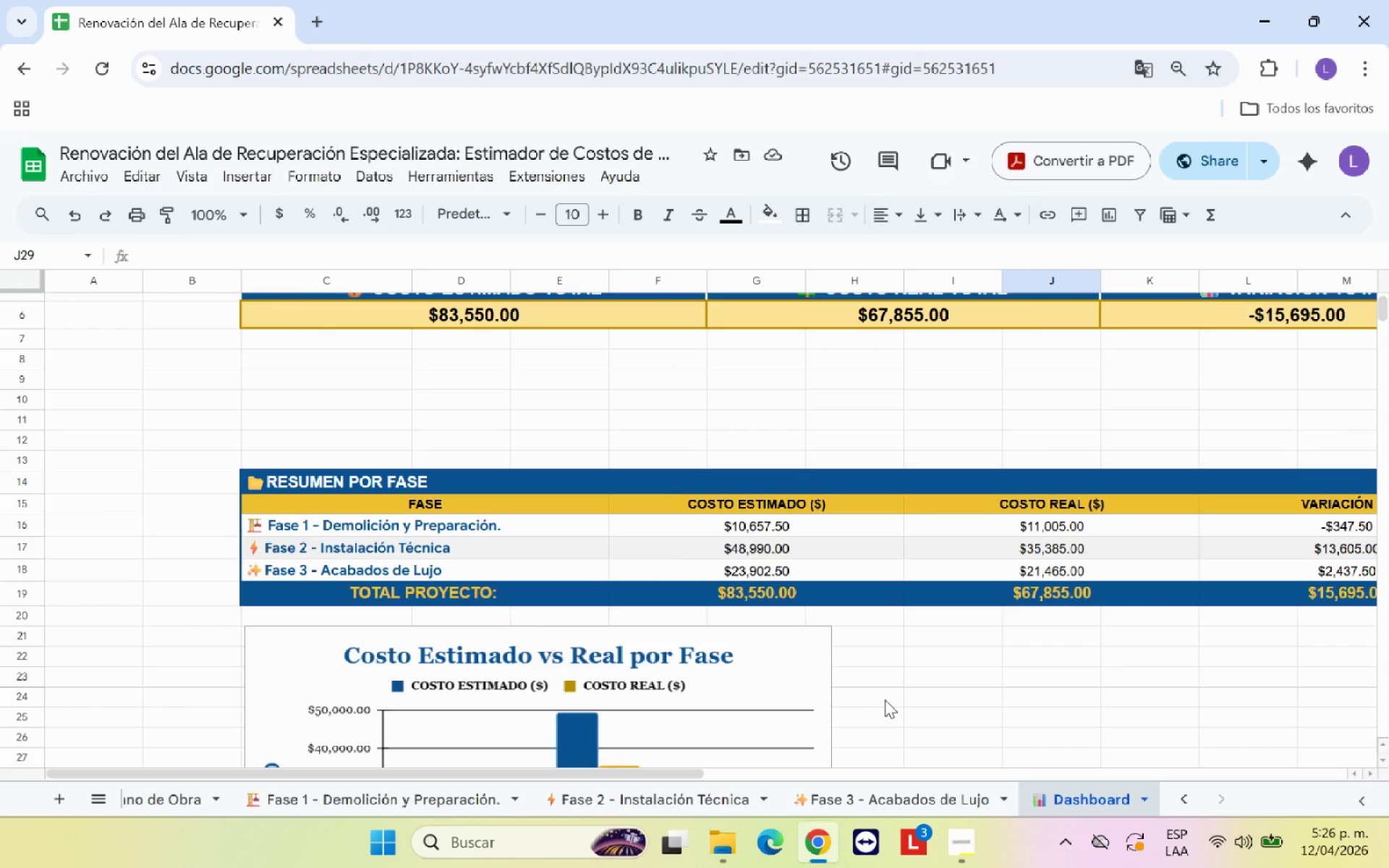 
left_click([958, 625])
 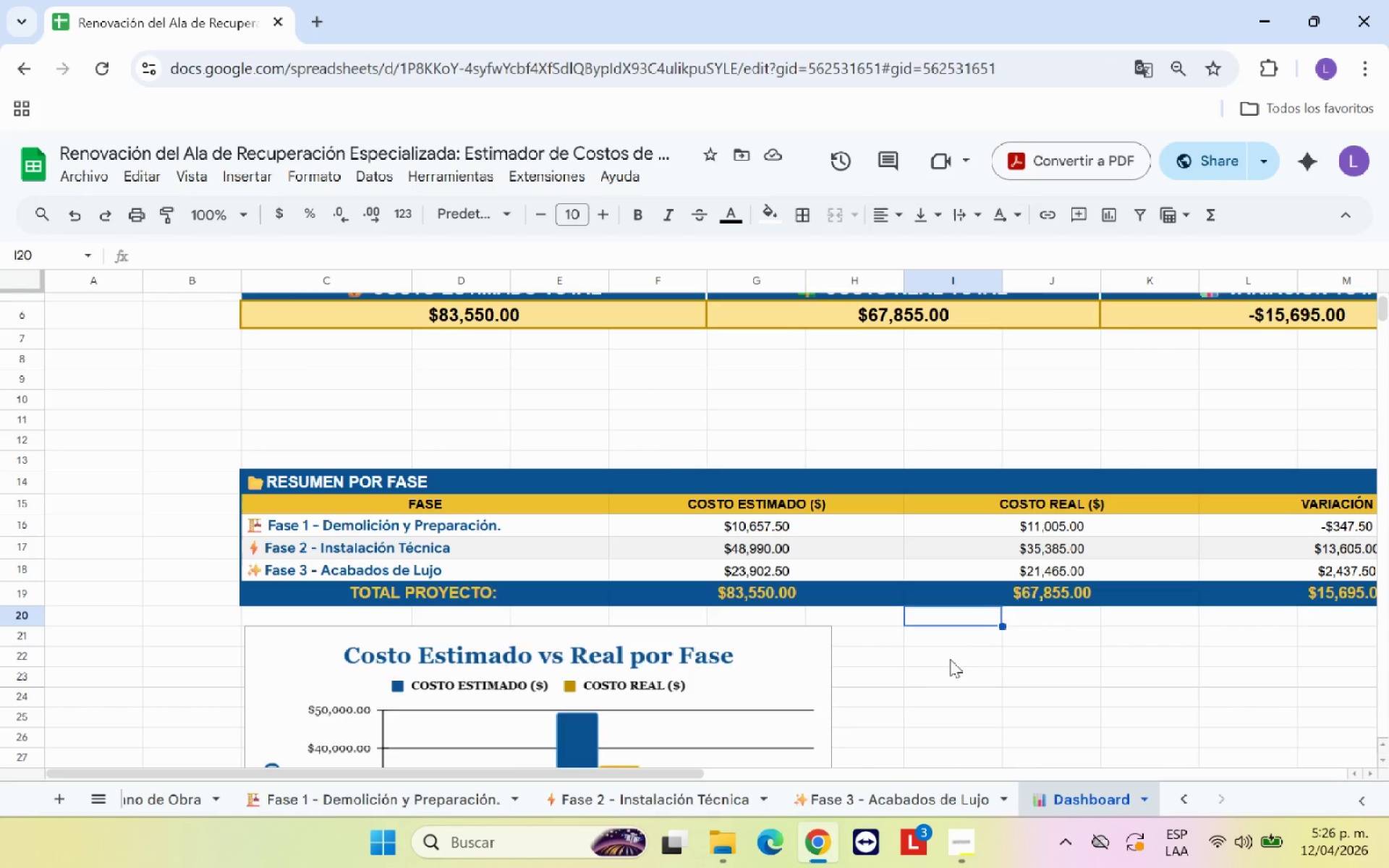 
left_click([953, 644])
 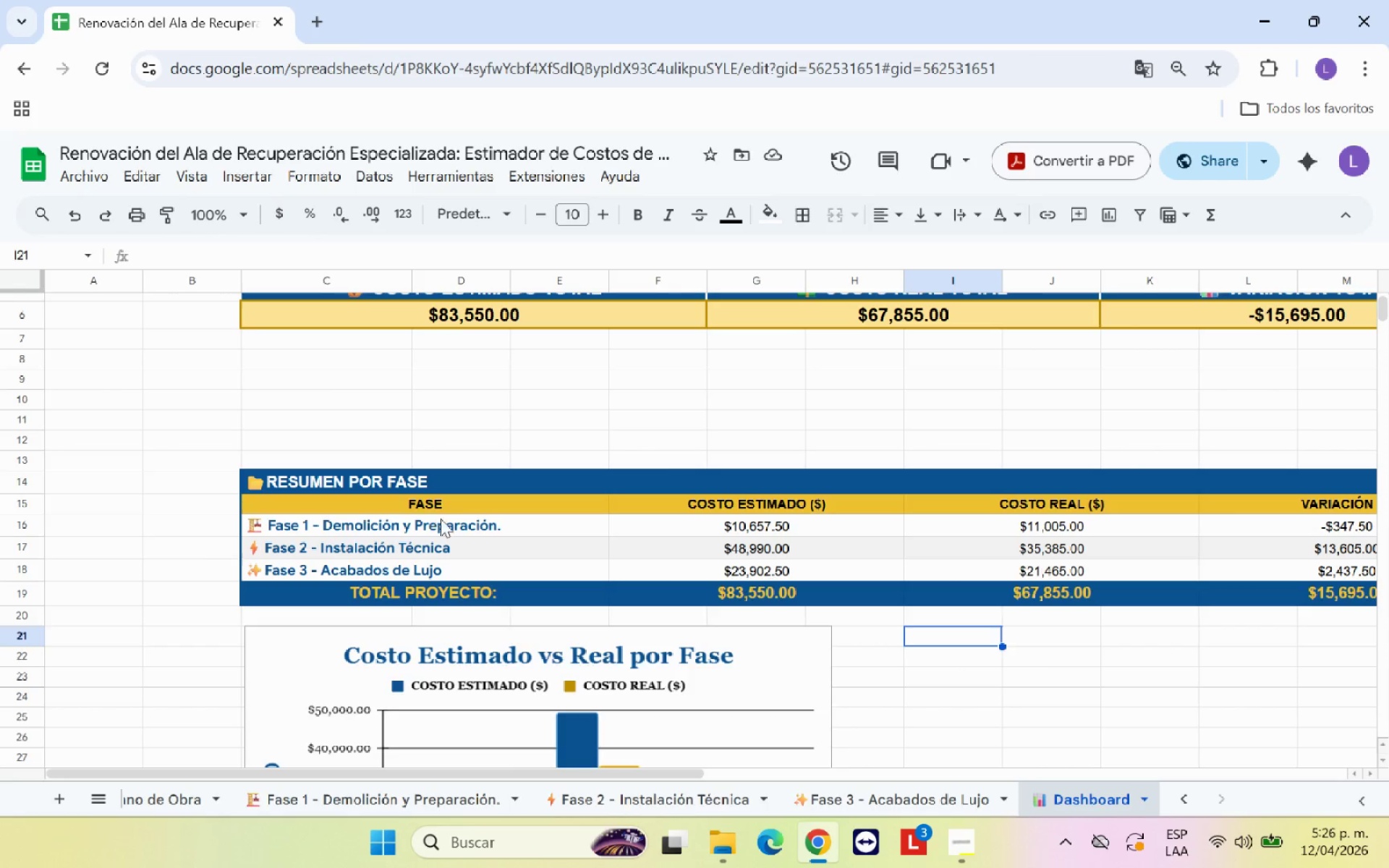 
left_click_drag(start_coordinate=[464, 508], to_coordinate=[477, 569])
 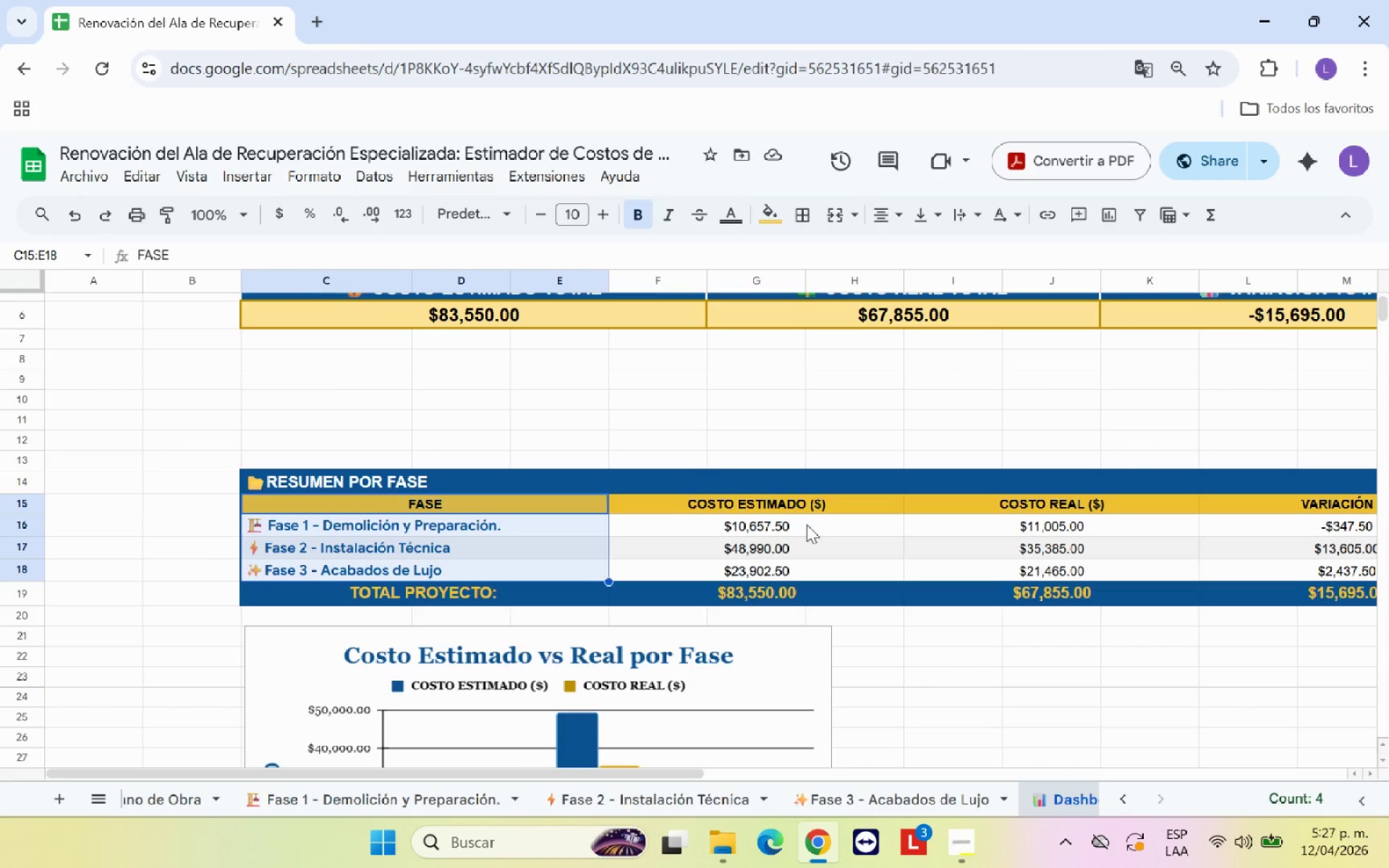 
hold_key(key=ControlLeft, duration=2.91)
left_click_drag(start_coordinate=[803, 506], to_coordinate=[799, 573])
 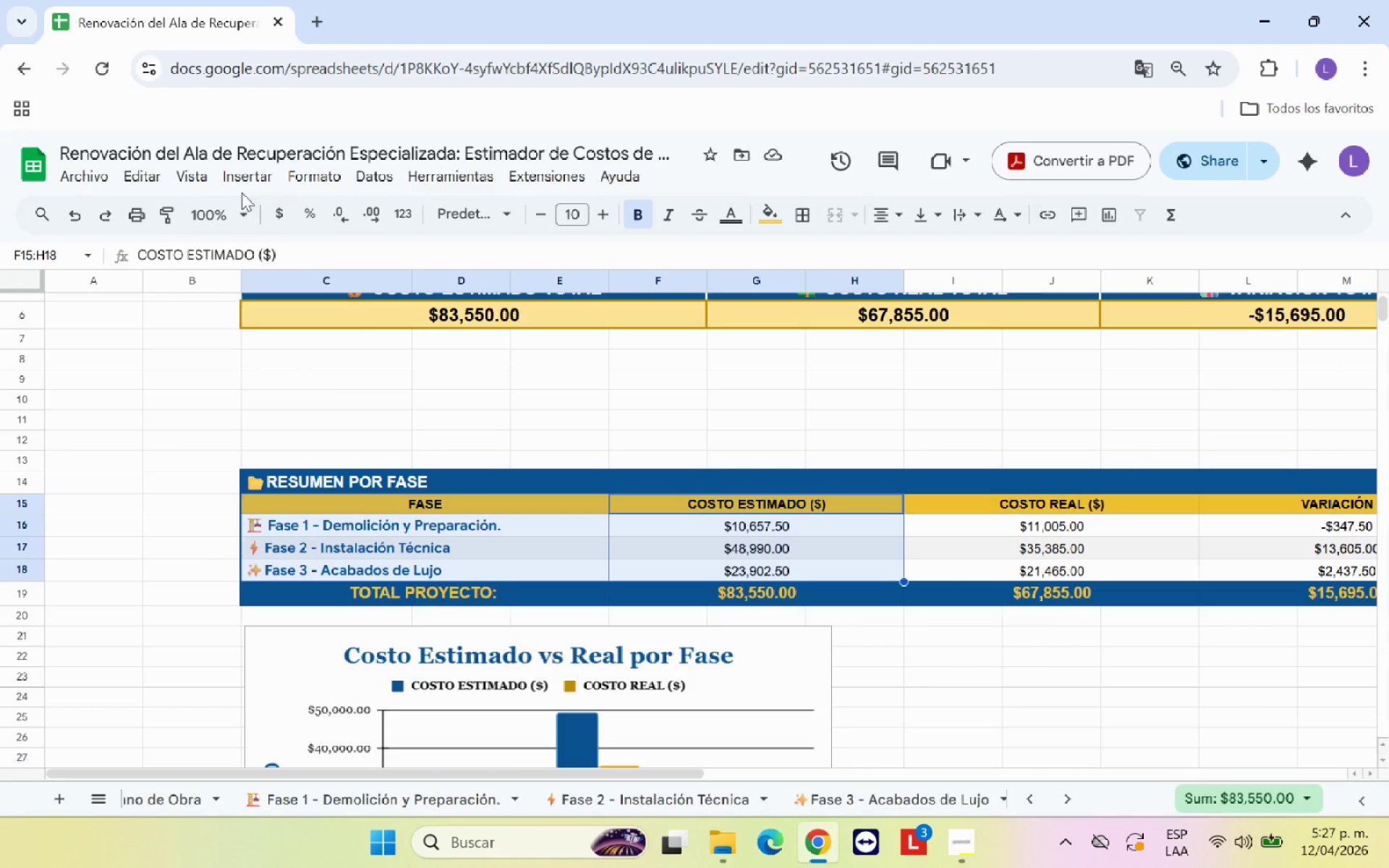 
left_click([268, 178])
 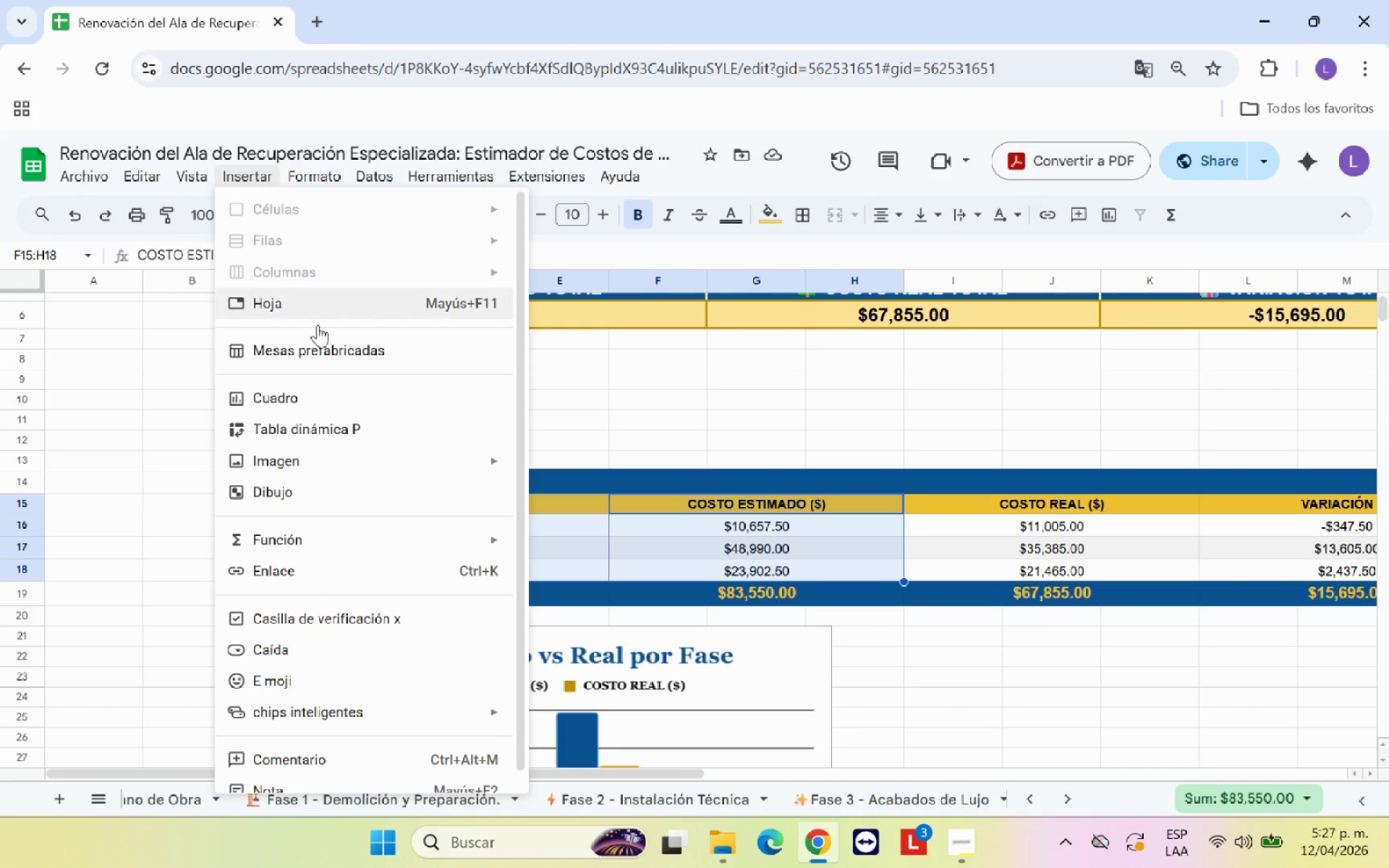 
mouse_move([329, 404])
 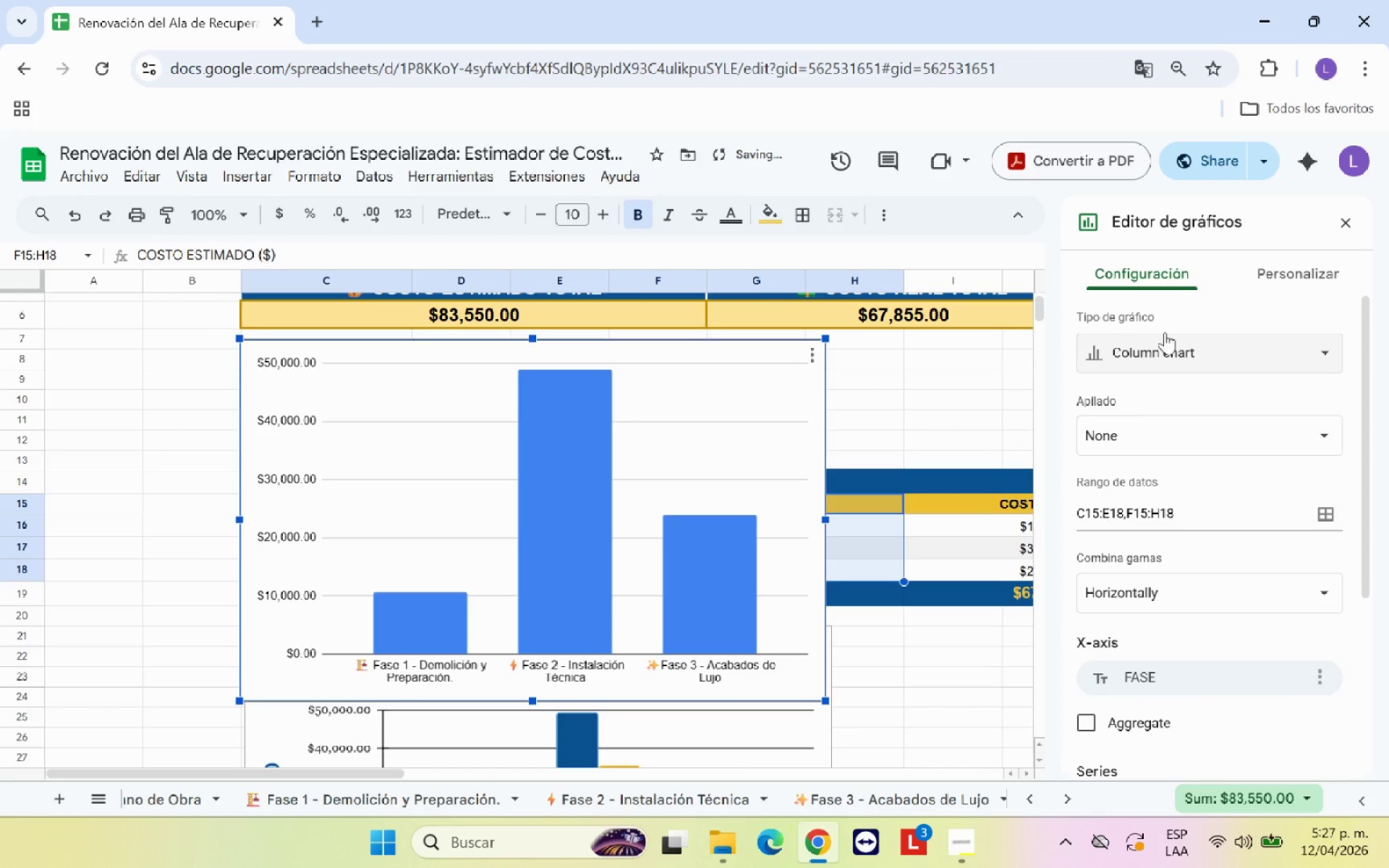 
left_click([1174, 337])
 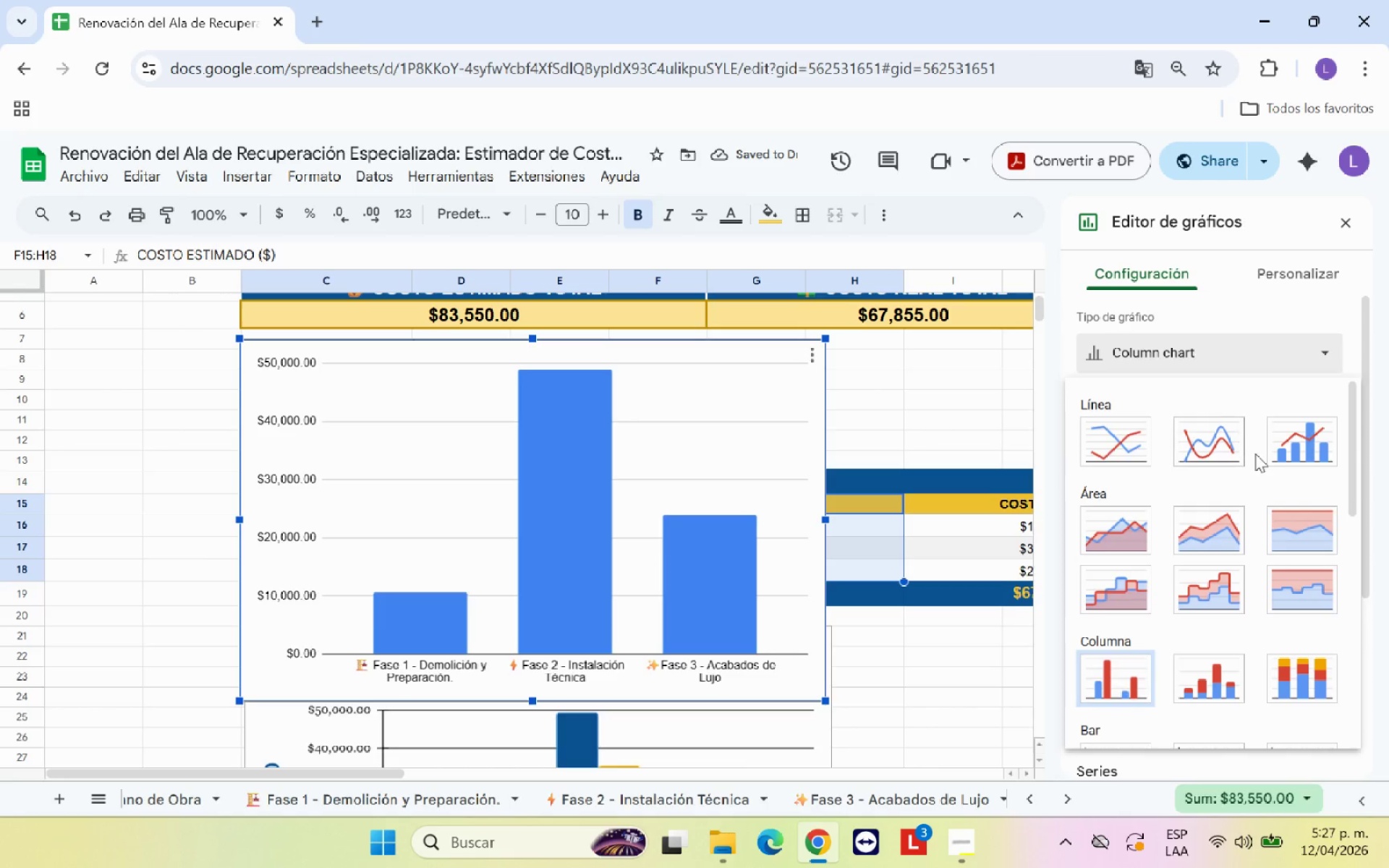 
scroll: coordinate [1260, 473], scroll_direction: down, amount: 5.0
 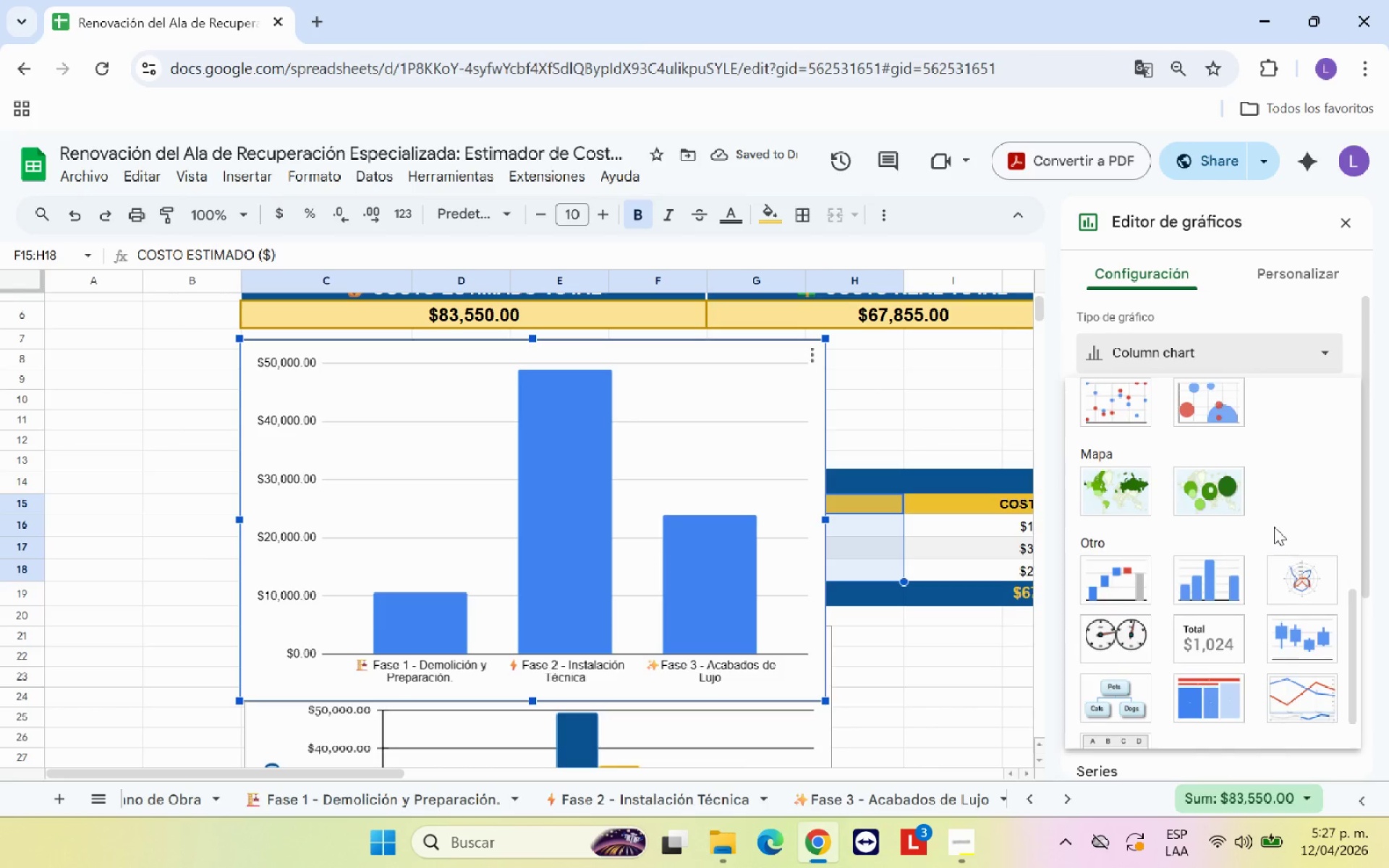 
scroll: coordinate [1274, 527], scroll_direction: up, amount: 1.0
 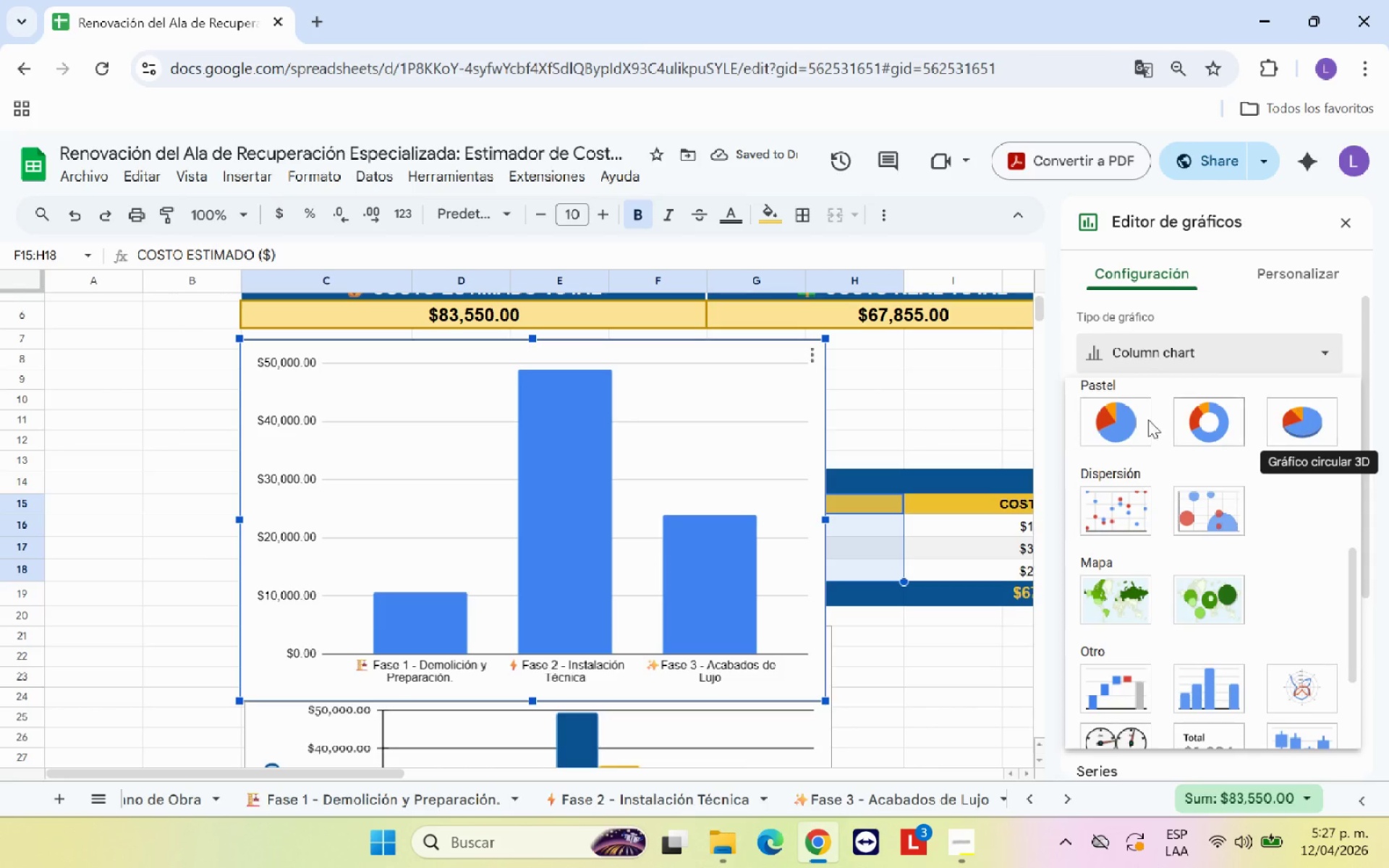 
left_click([1121, 420])
 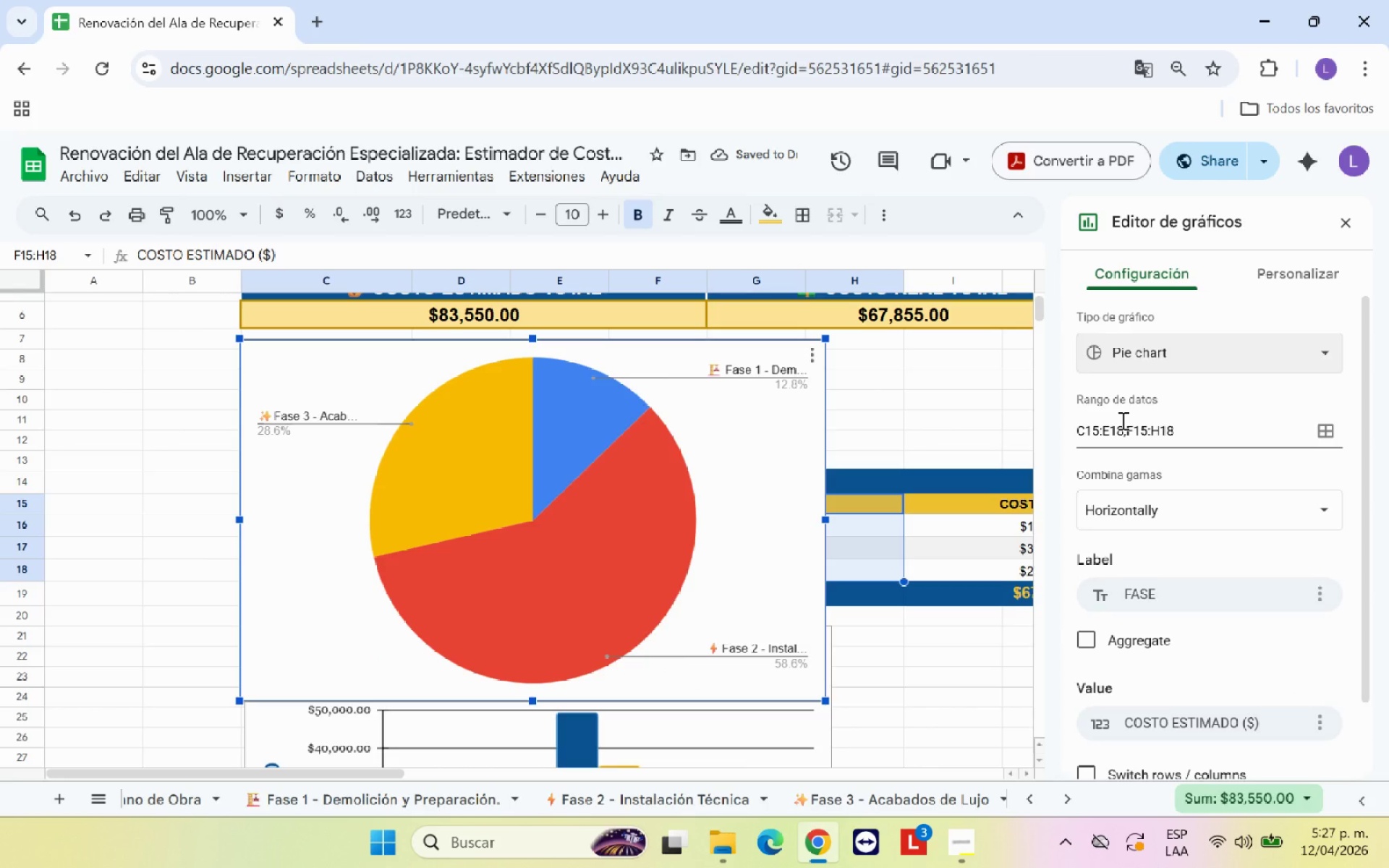 
wait(9.0)
 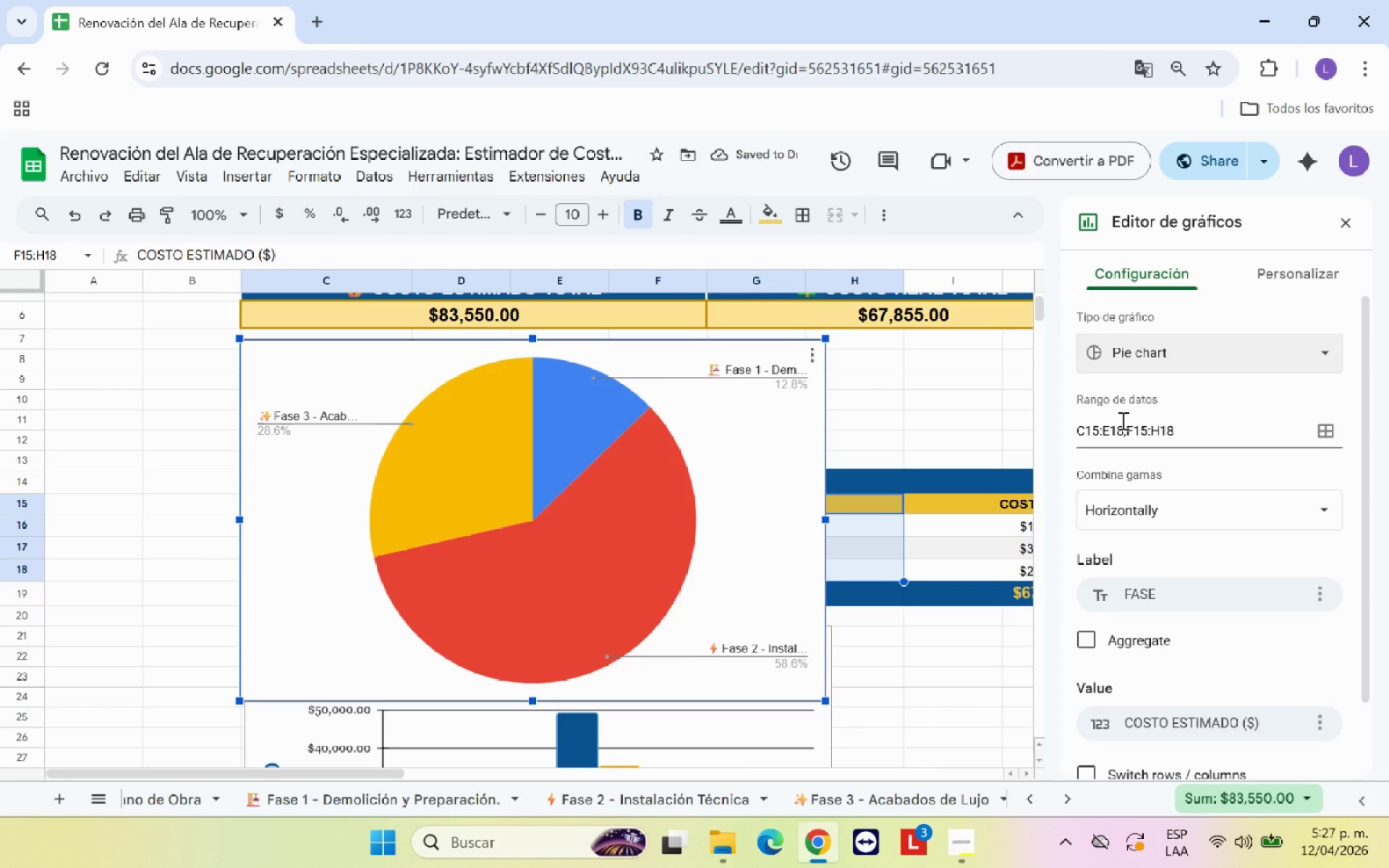 
scroll: coordinate [1221, 514], scroll_direction: down, amount: 4.0
 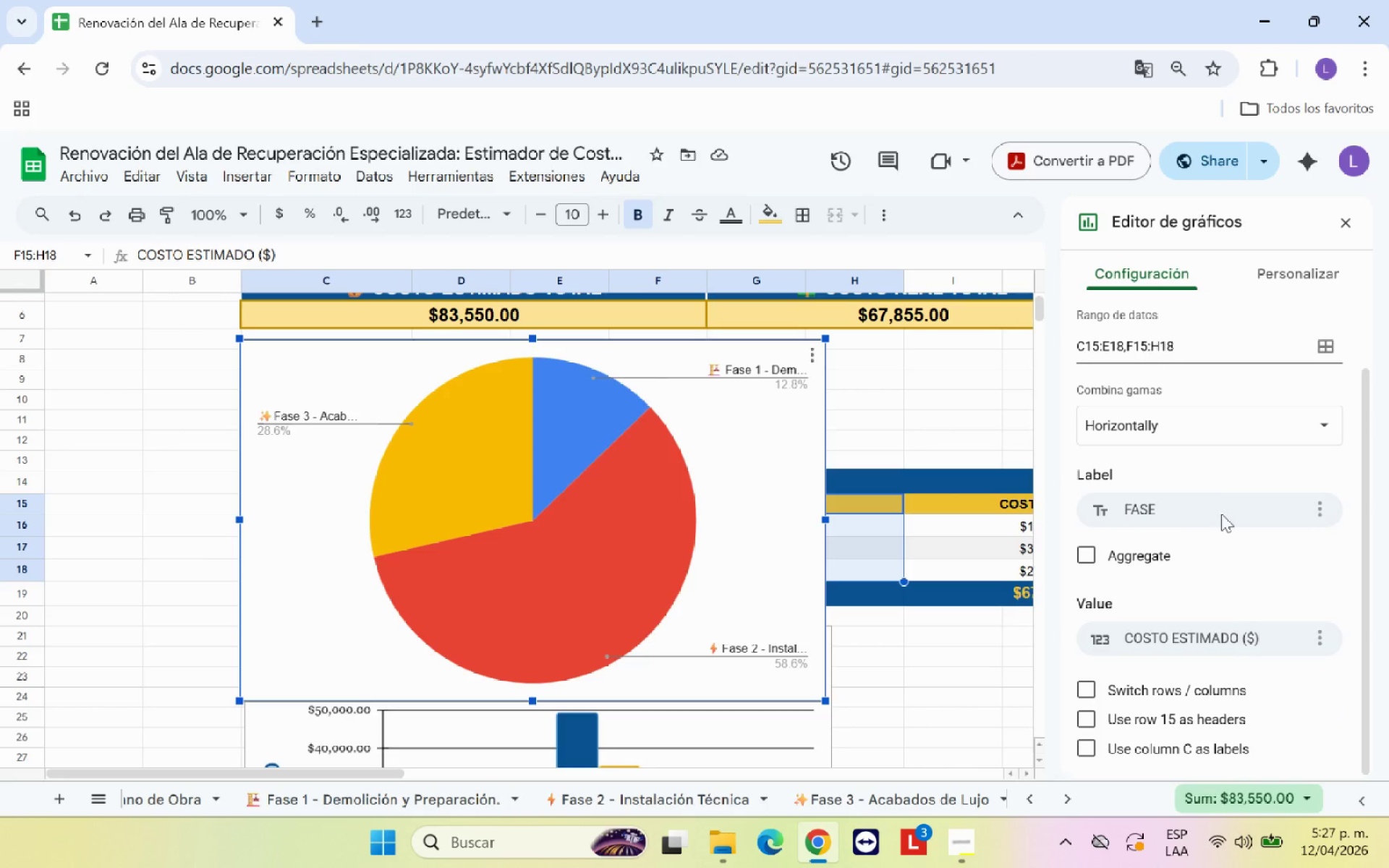 
scroll: coordinate [1221, 514], scroll_direction: up, amount: 1.0
 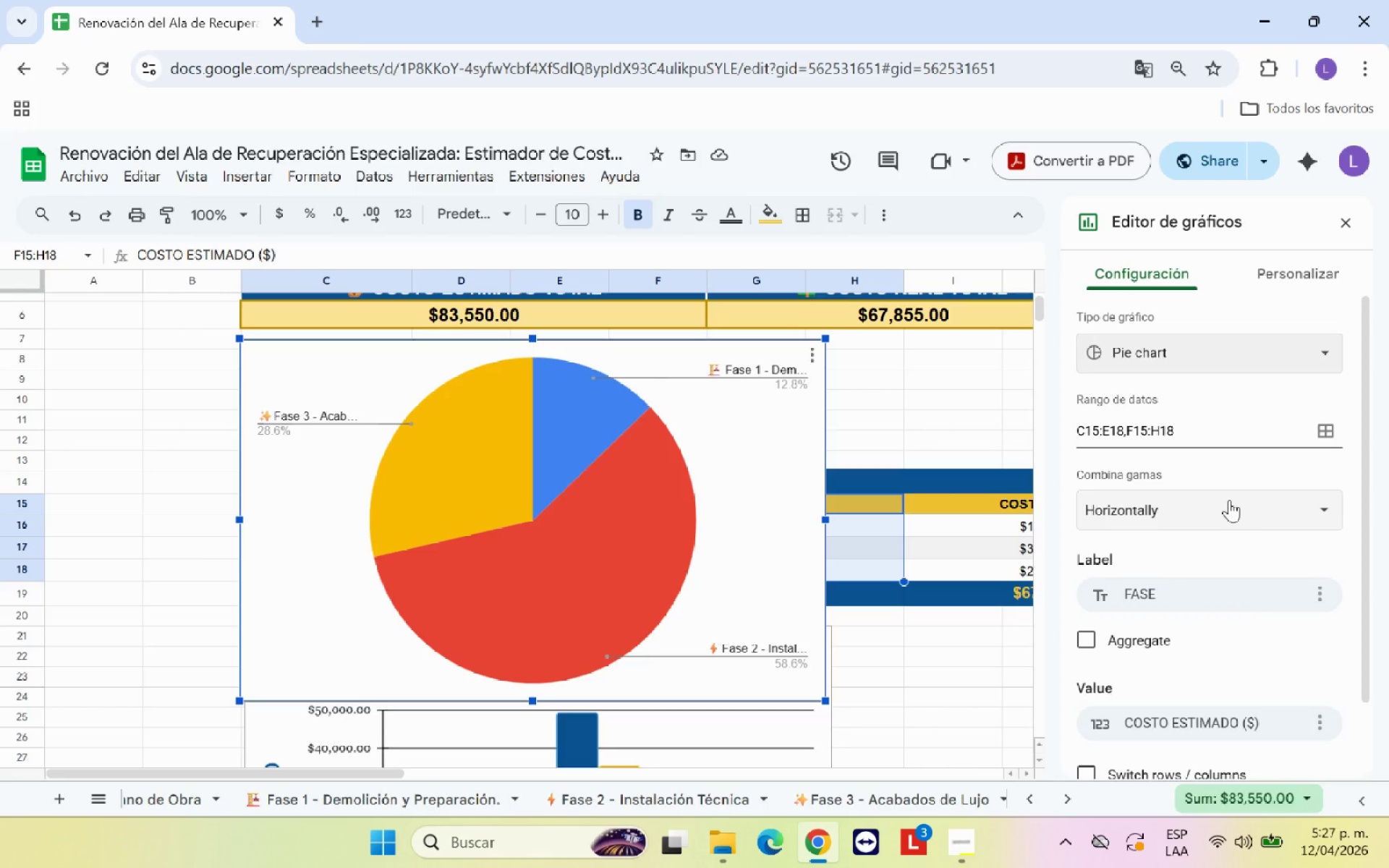 
left_click([1229, 500])
 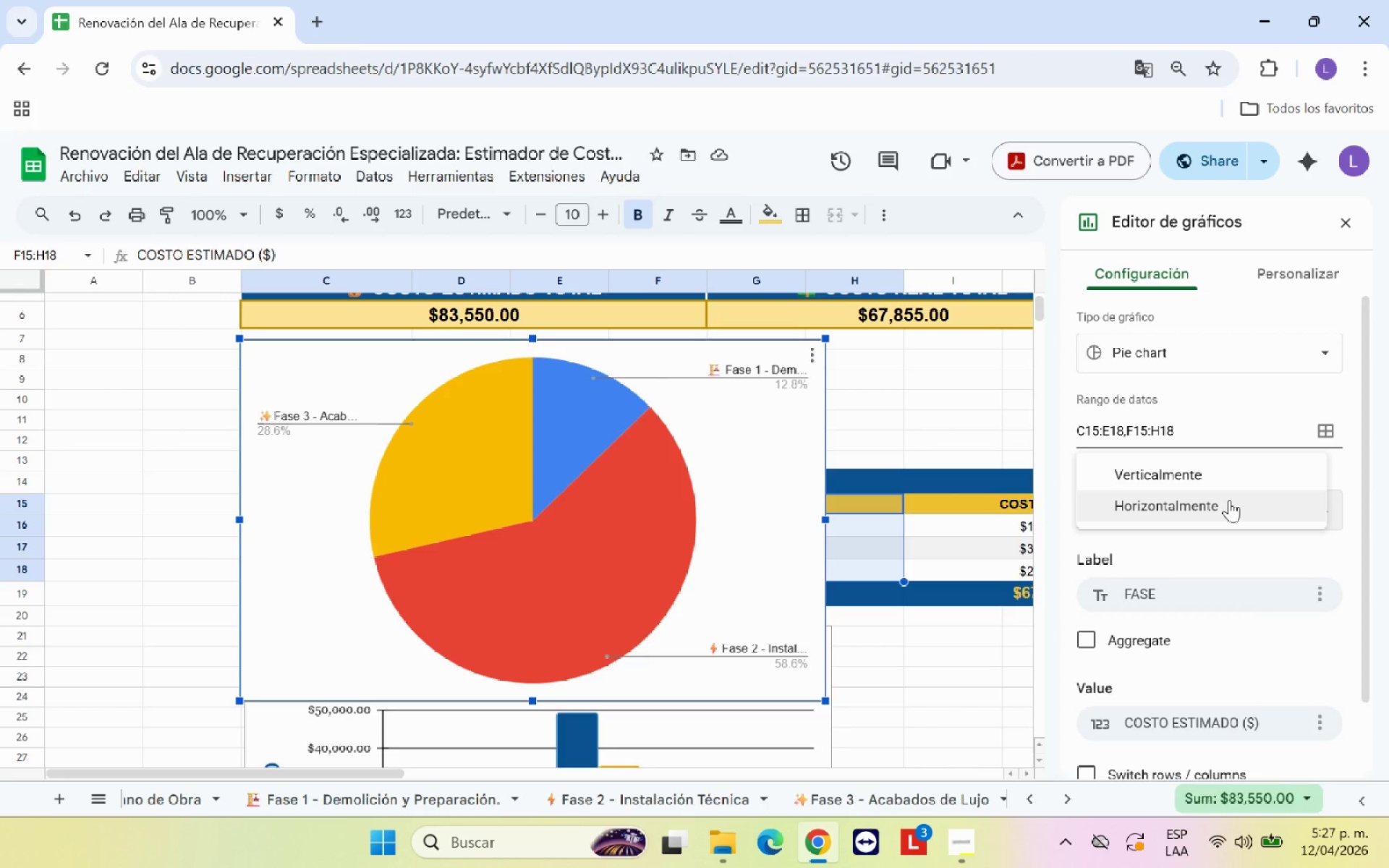 
left_click([1229, 500])
 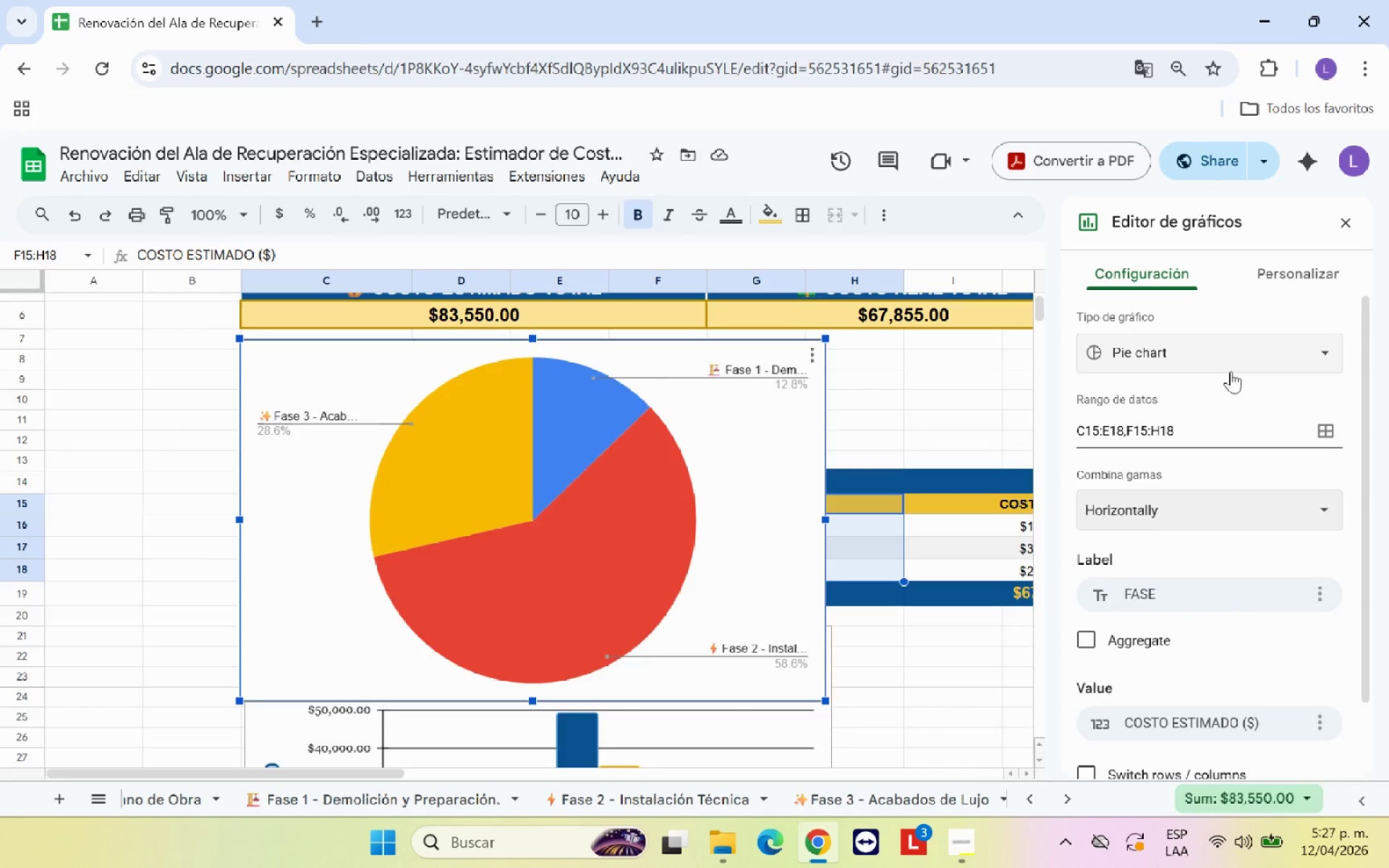 
scroll: coordinate [1231, 370], scroll_direction: up, amount: 2.0
 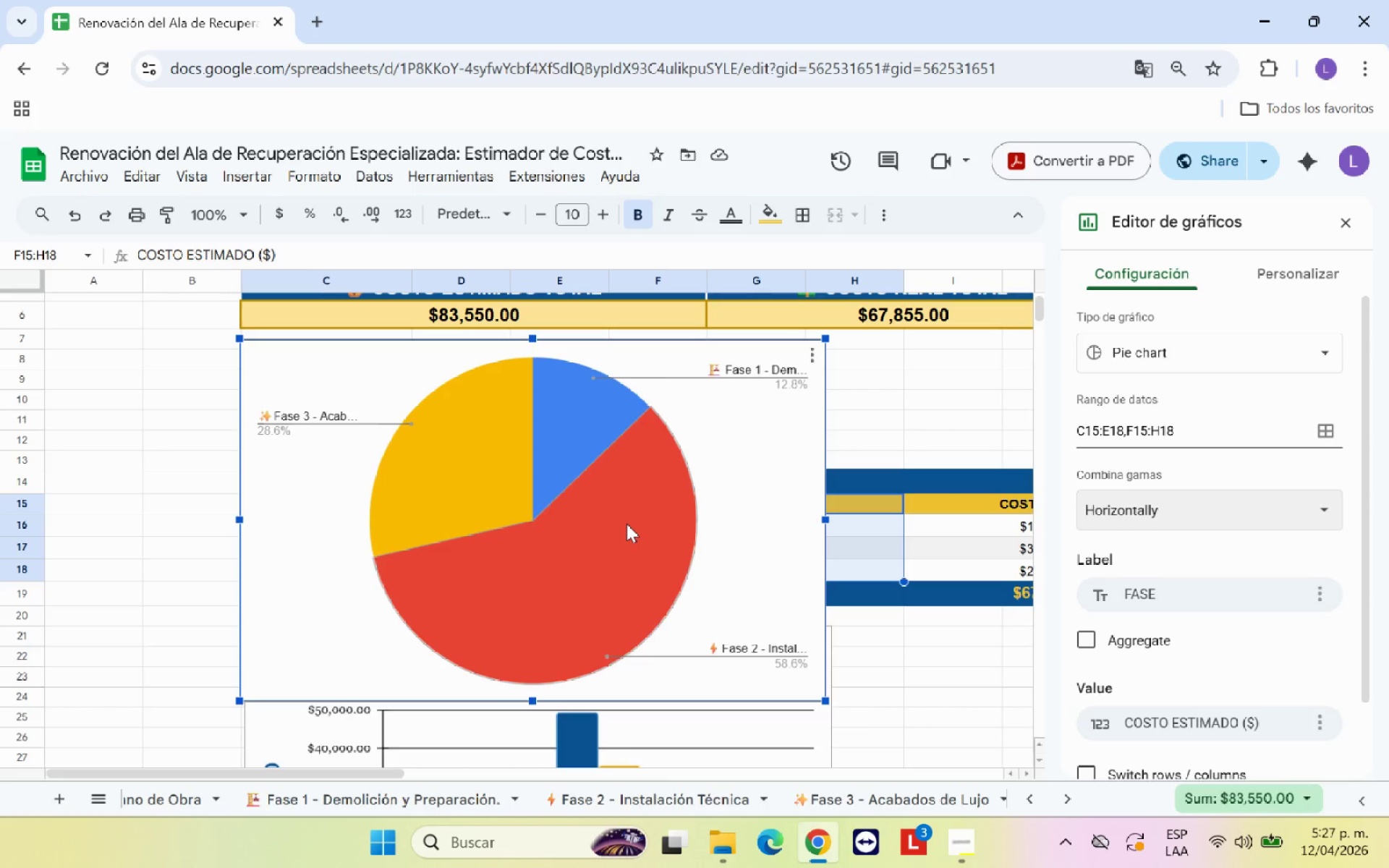 
left_click([613, 548])
 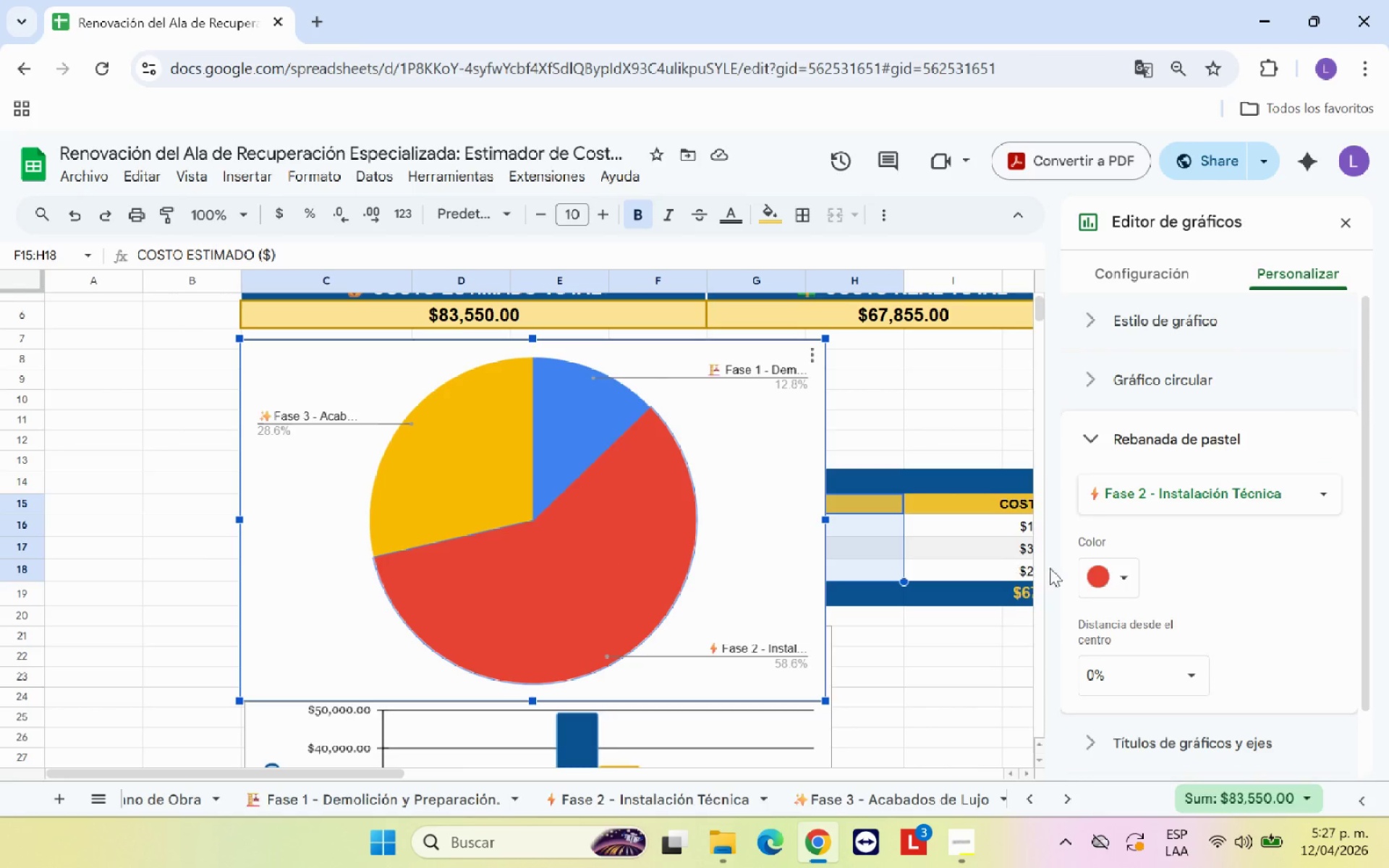 
left_click([1127, 584])
 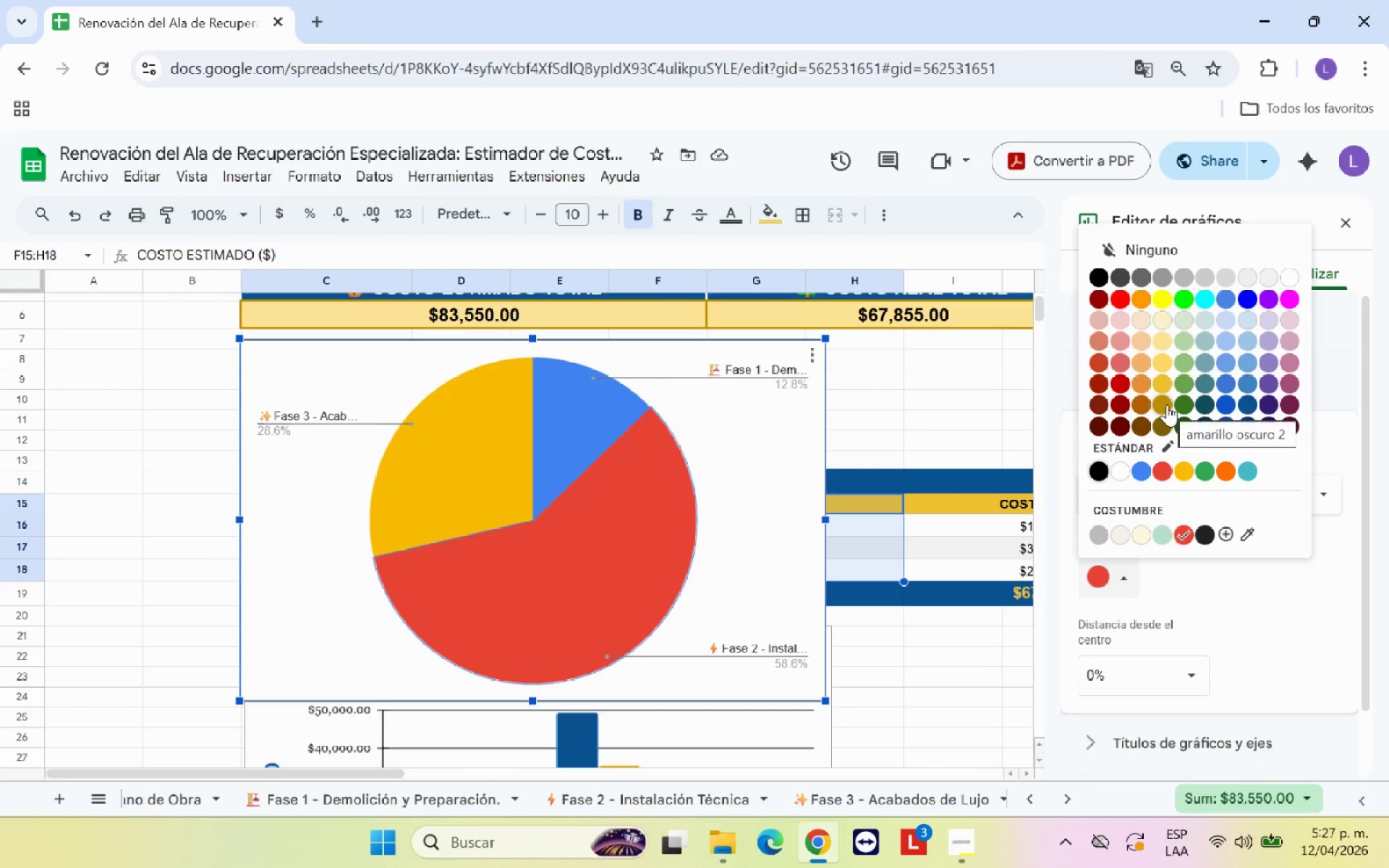 
left_click([1167, 404])
 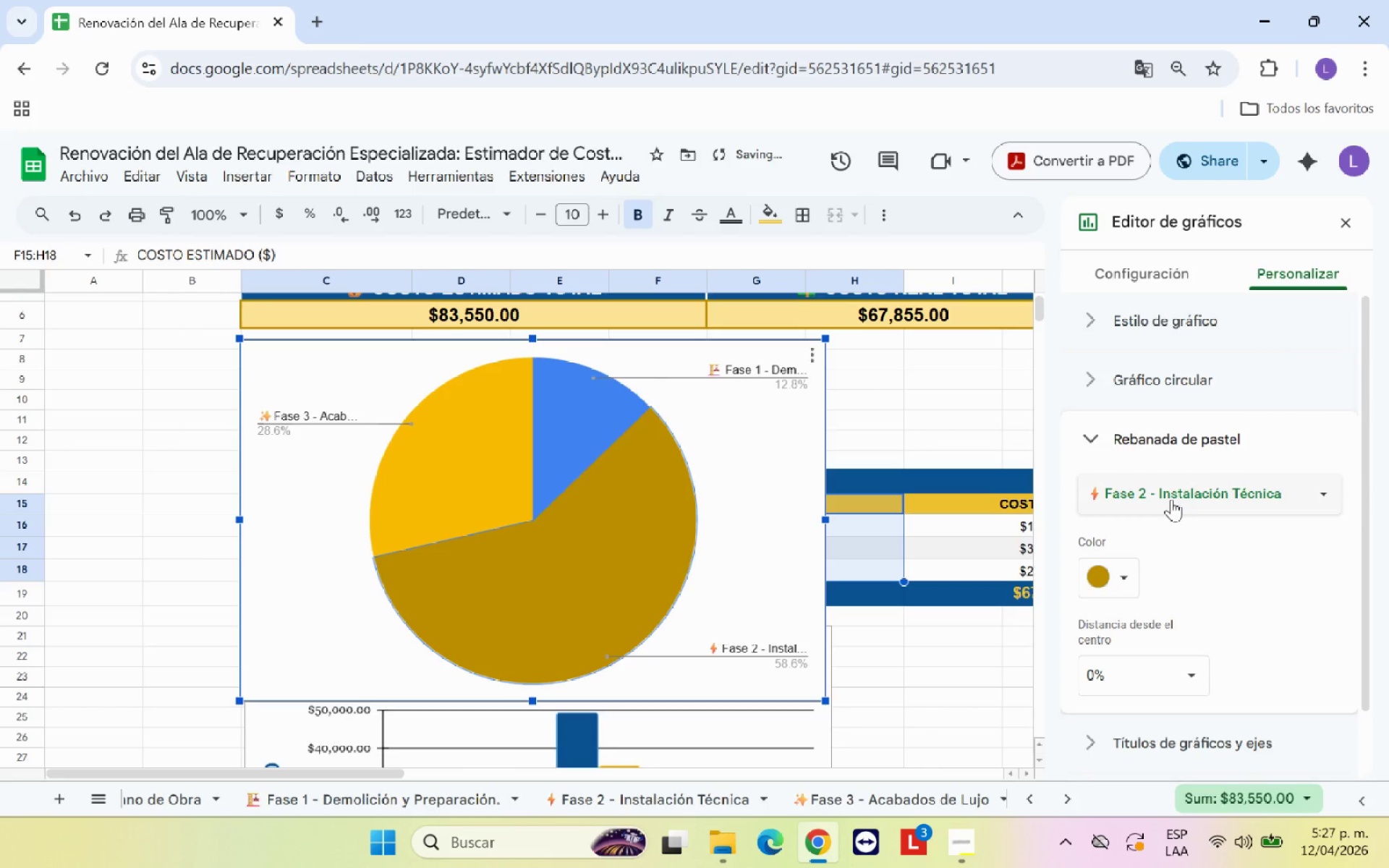 
left_click([1216, 495])
 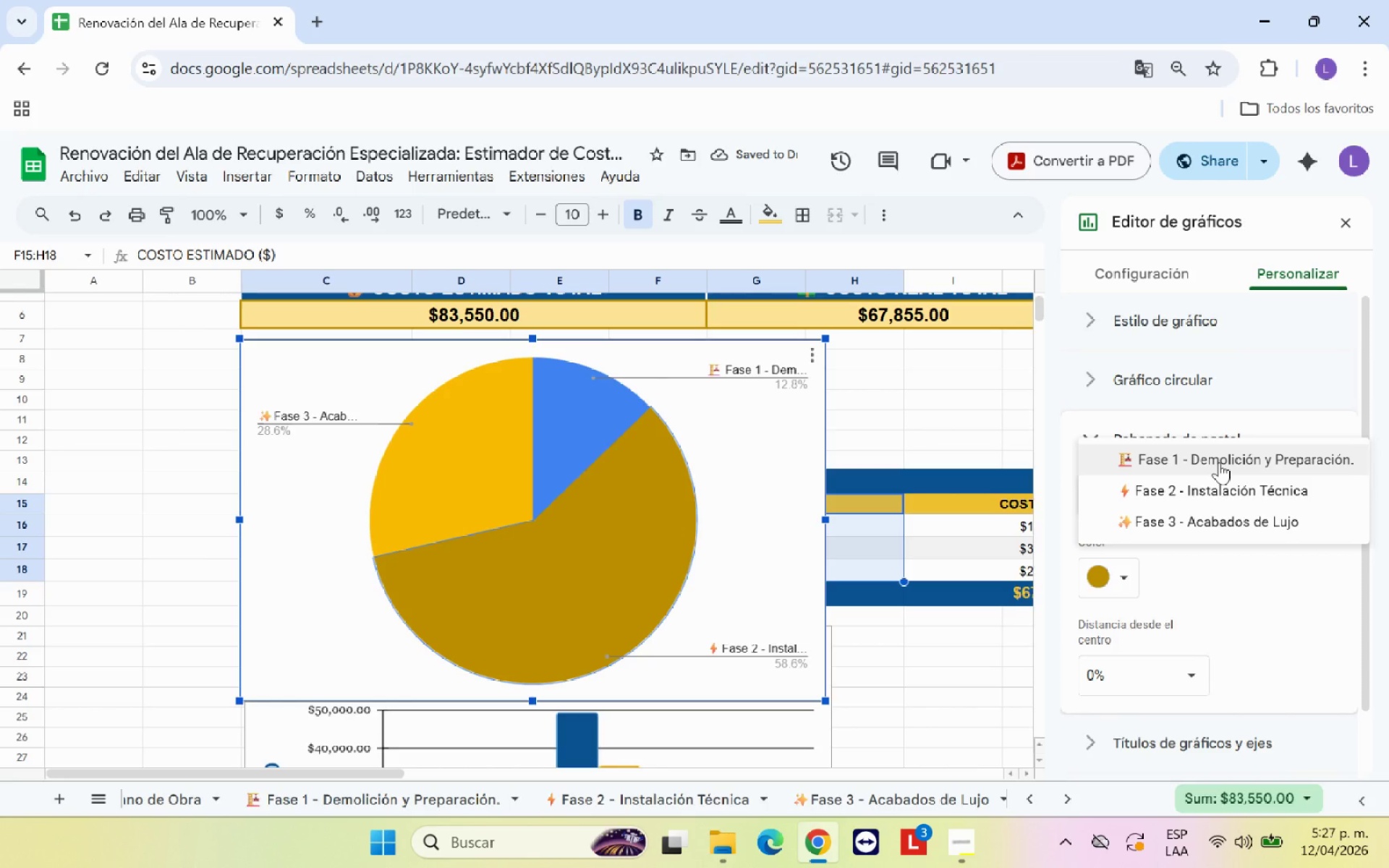 
left_click([1219, 462])
 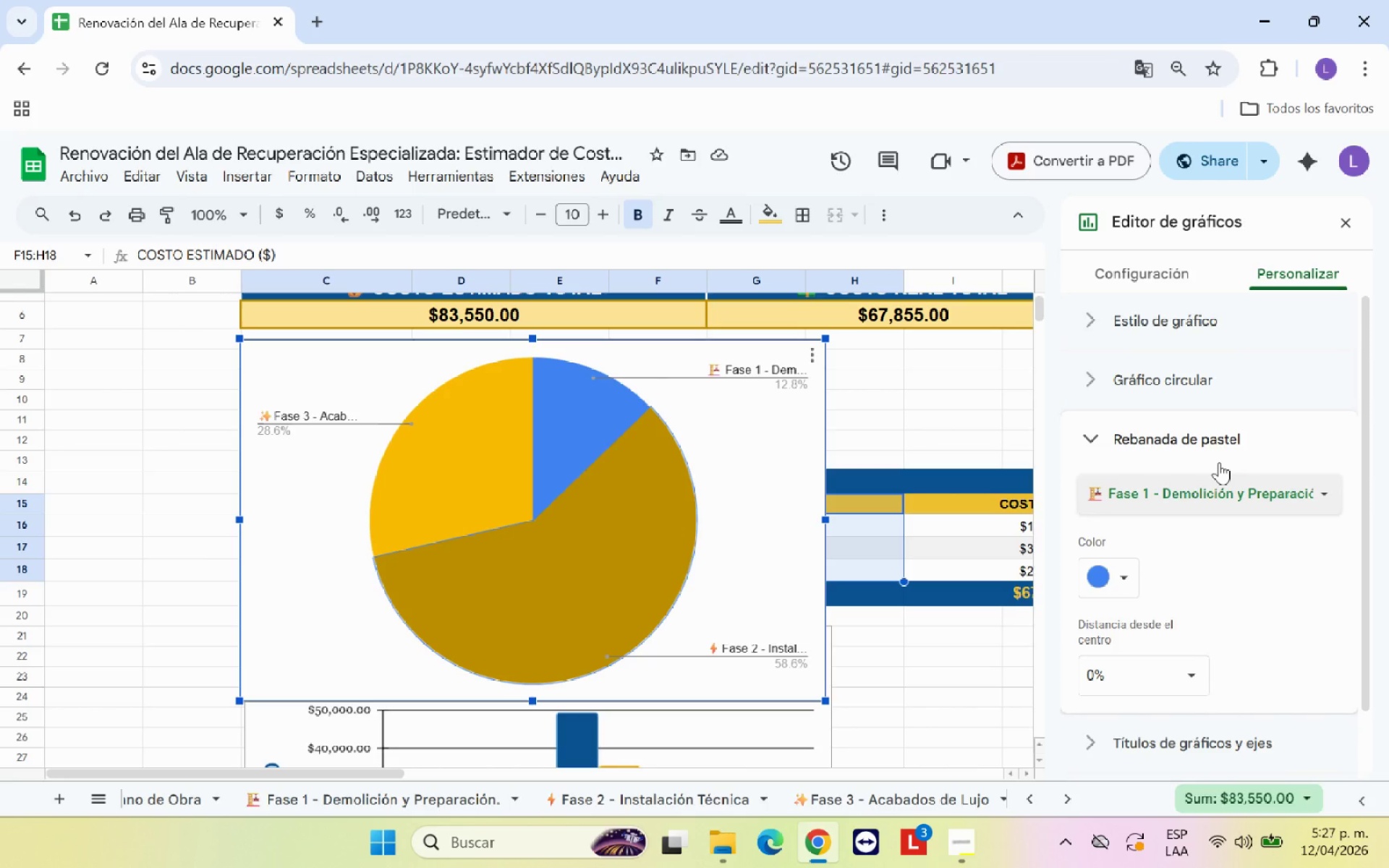 
wait(5.61)
 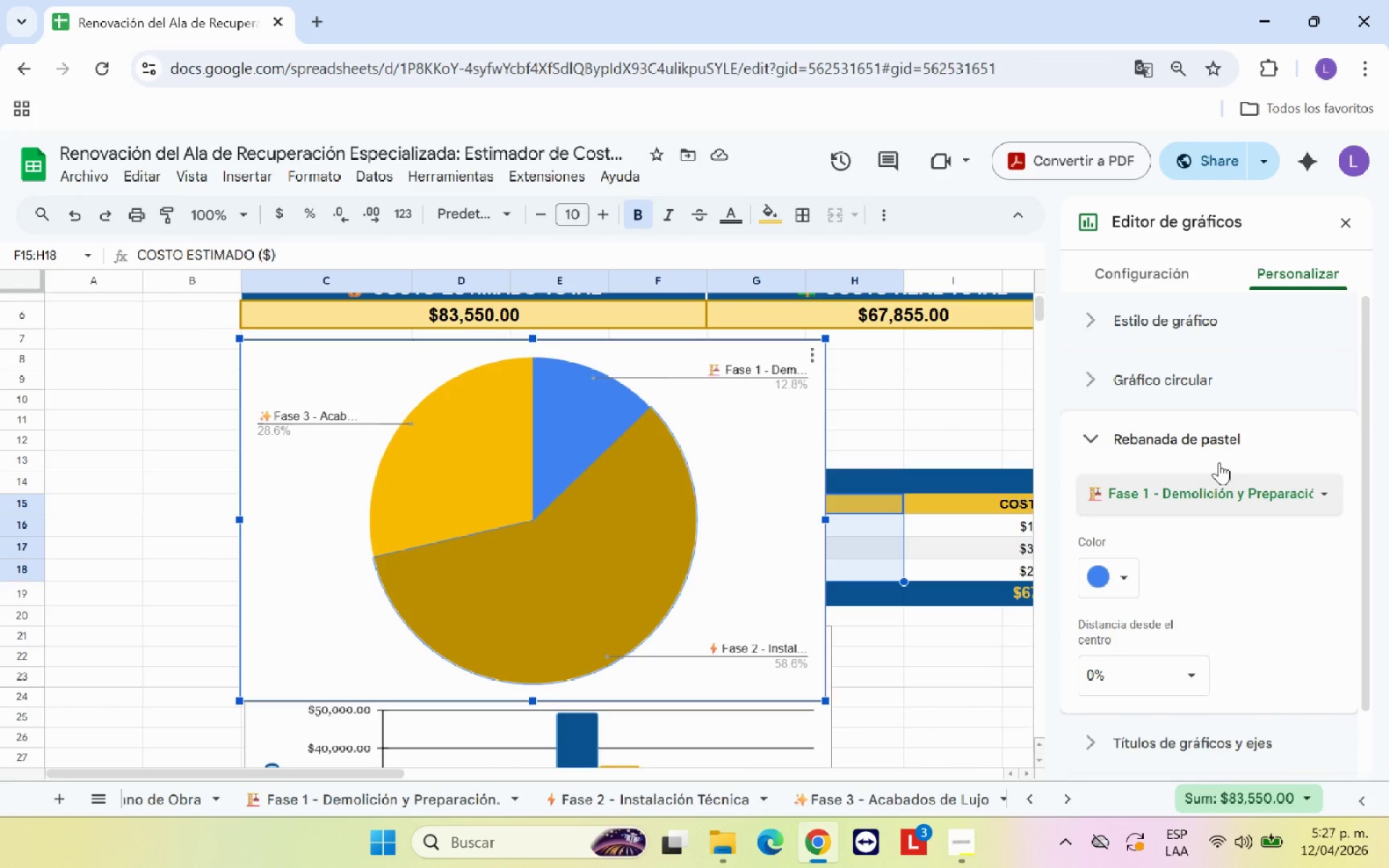 
left_click([1130, 579])
 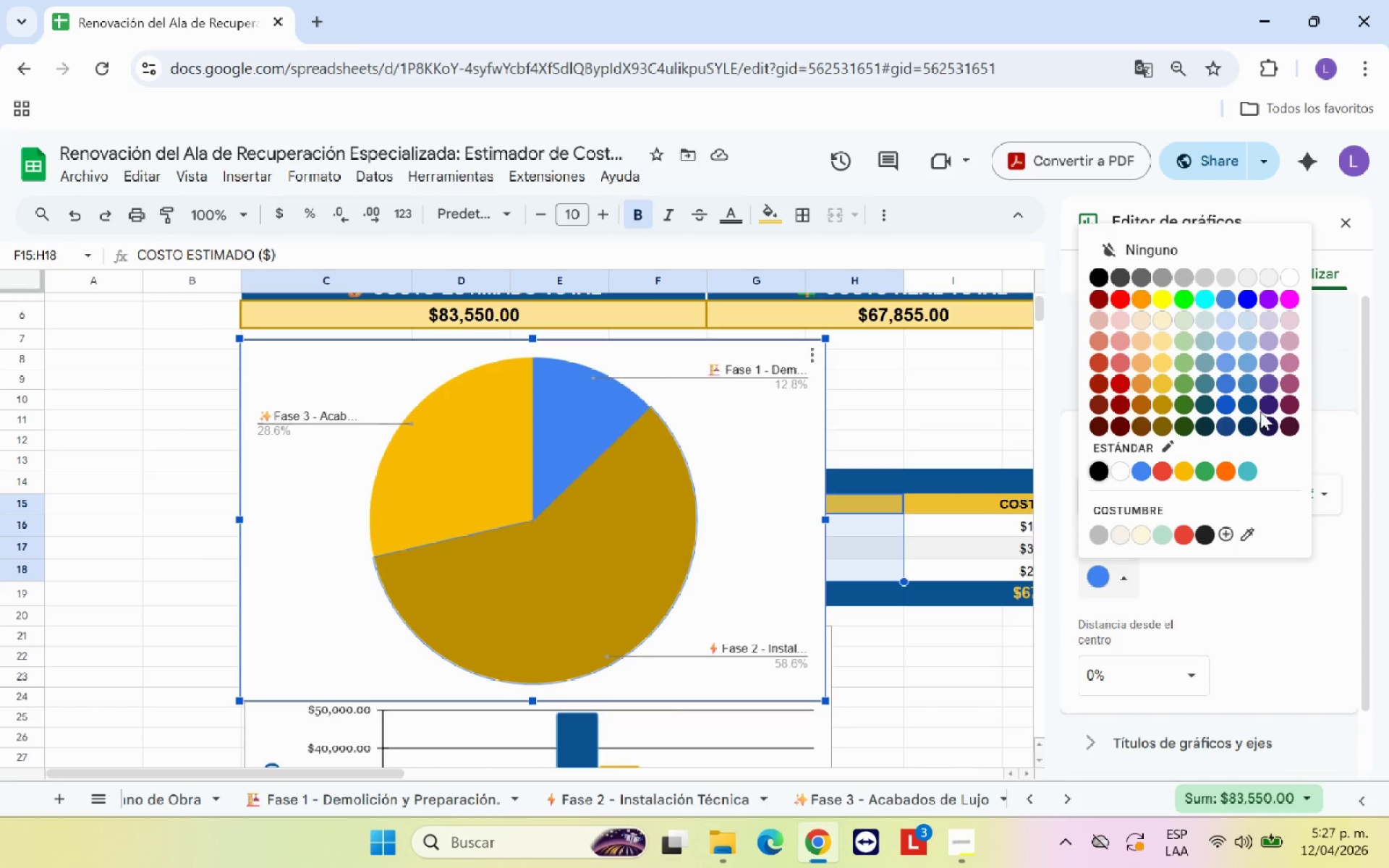 
left_click([1248, 404])
 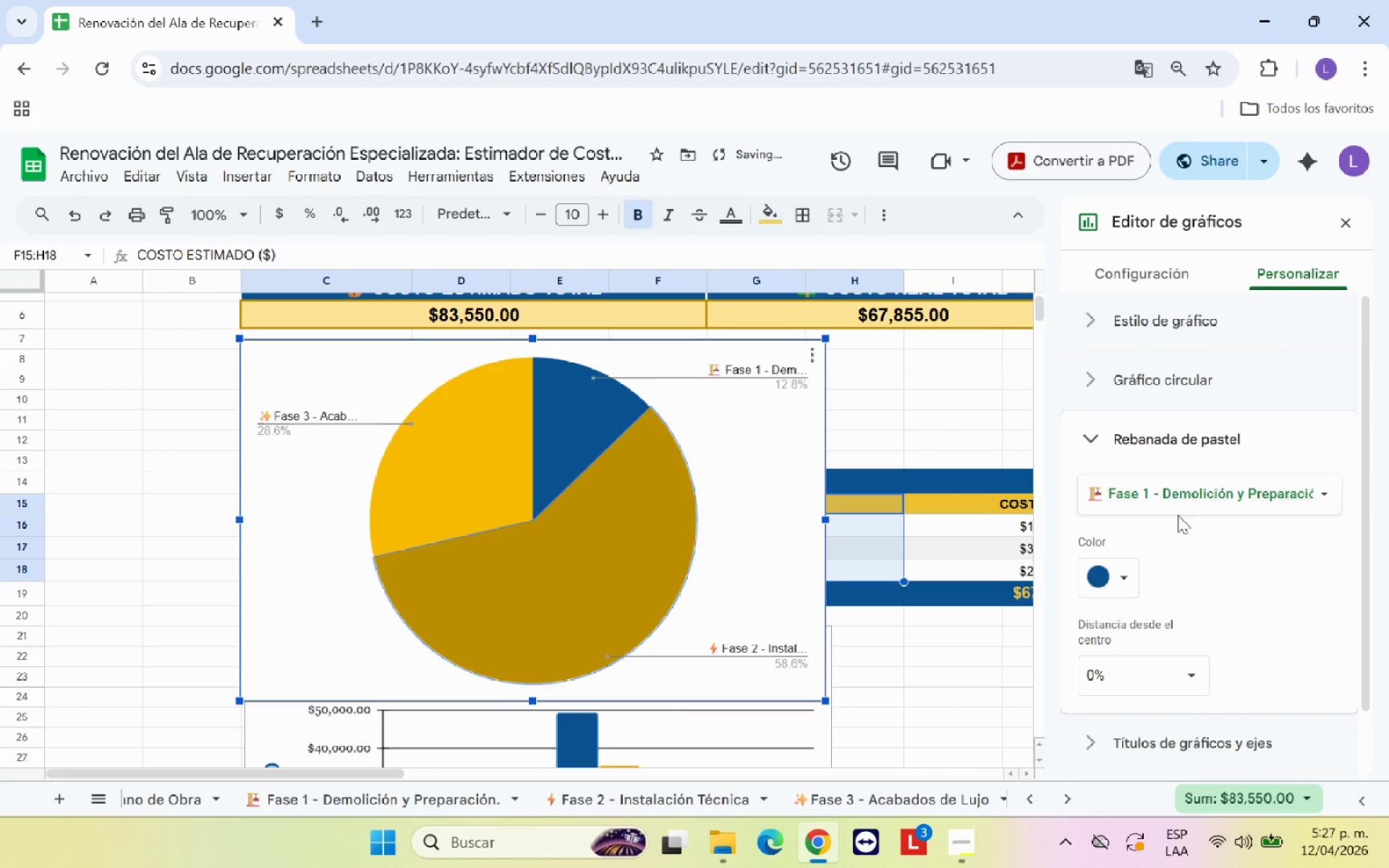 
left_click([1212, 498])
 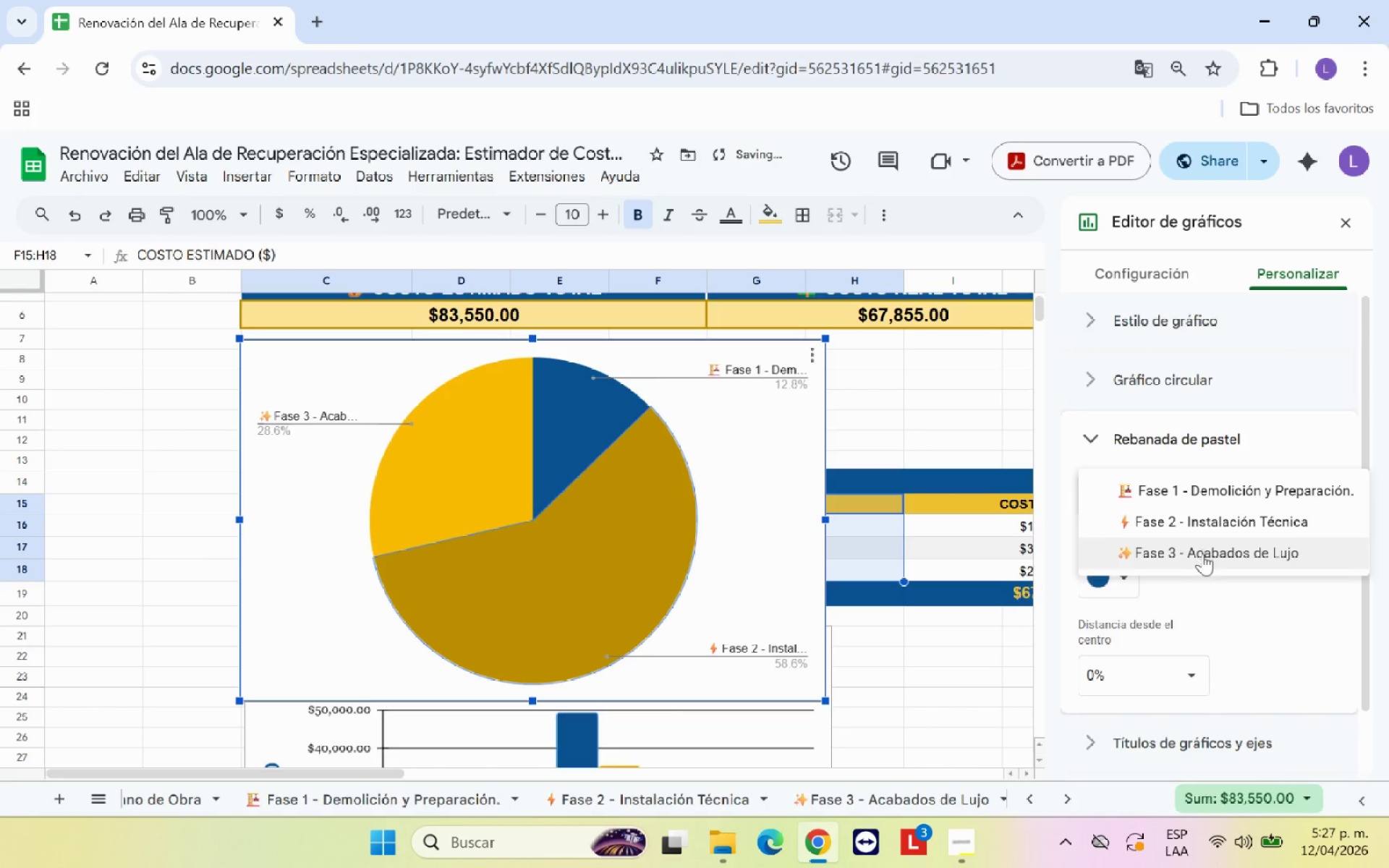 
left_click([1202, 553])
 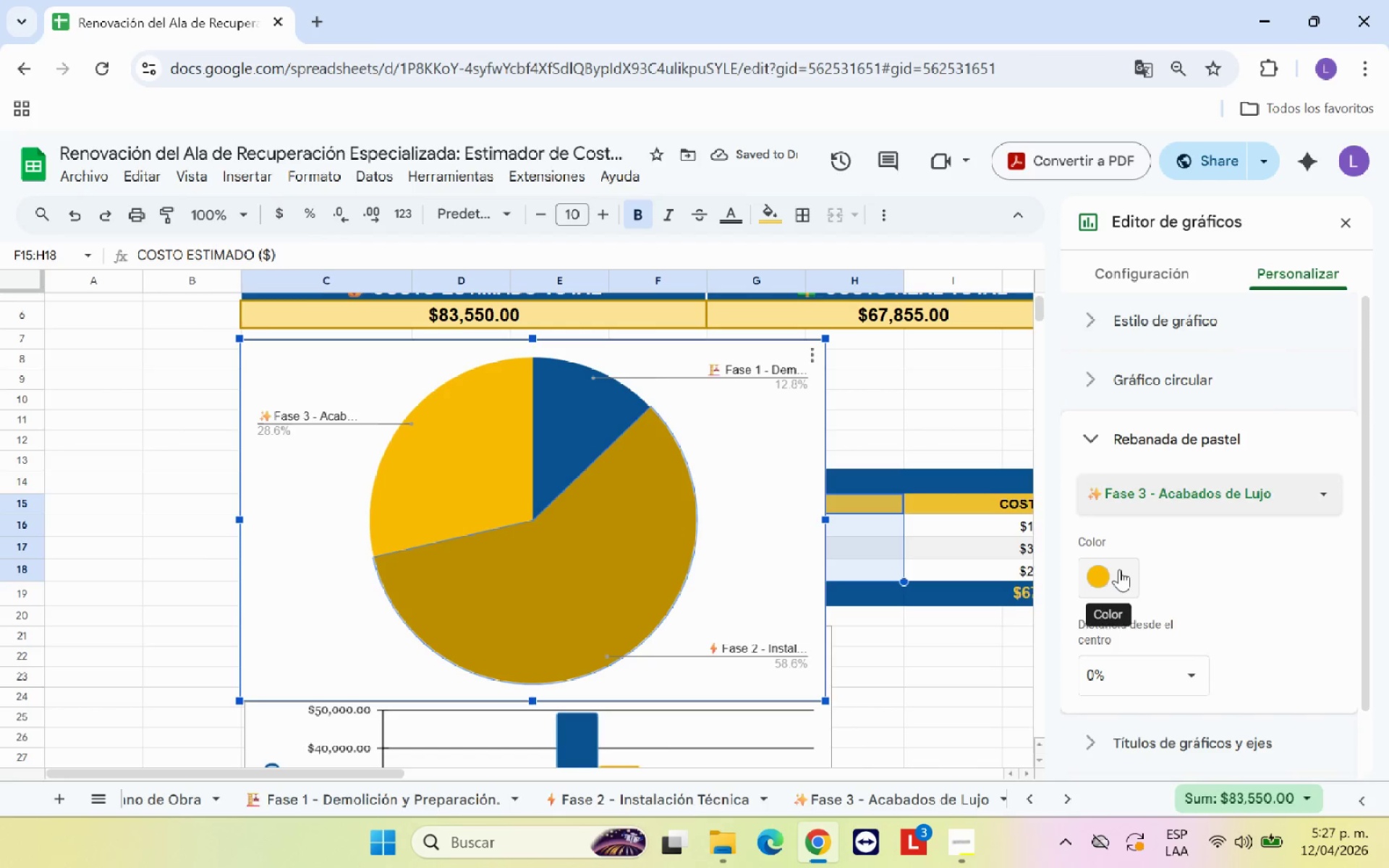 
left_click([1119, 569])
 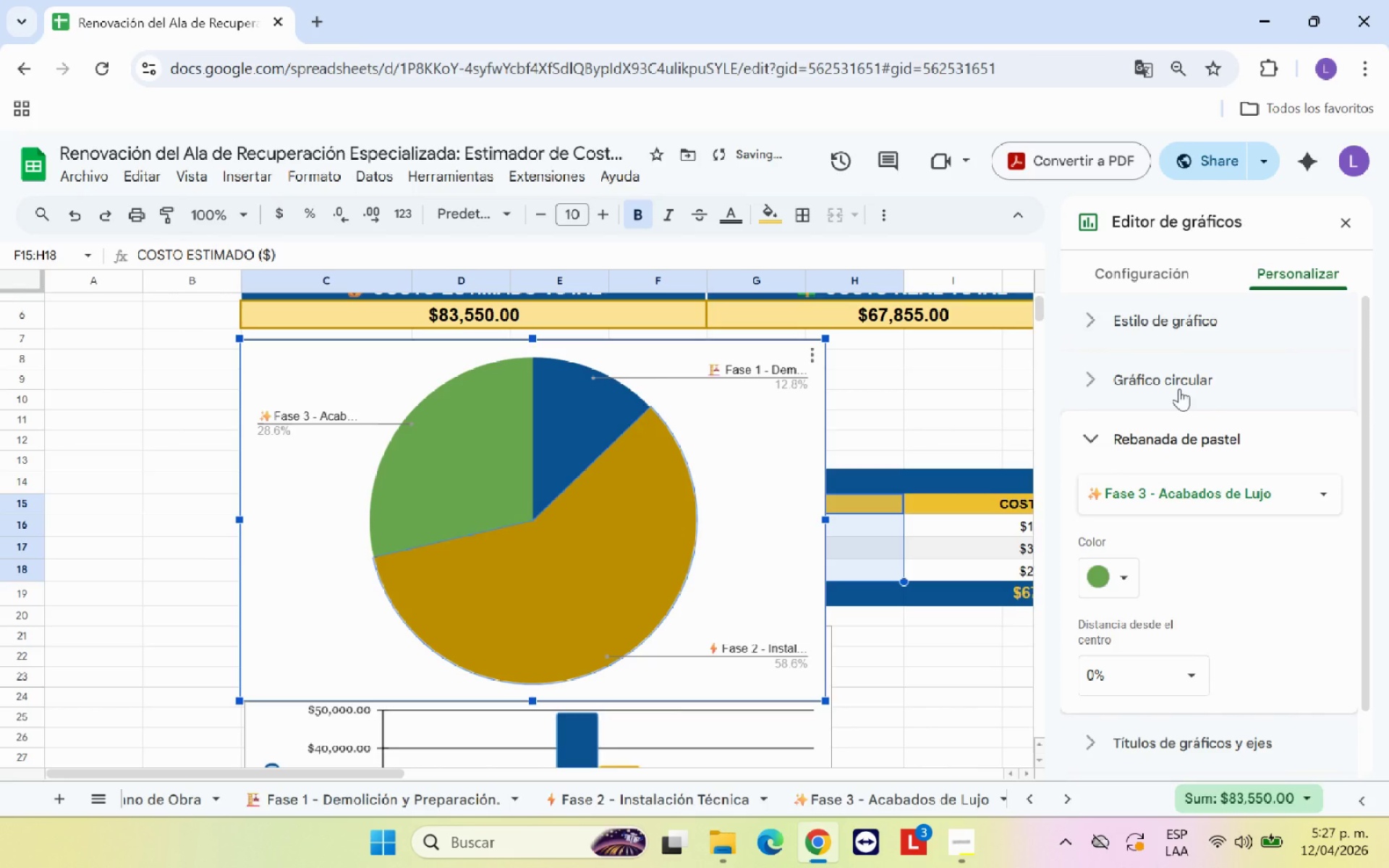 
wait(9.25)
 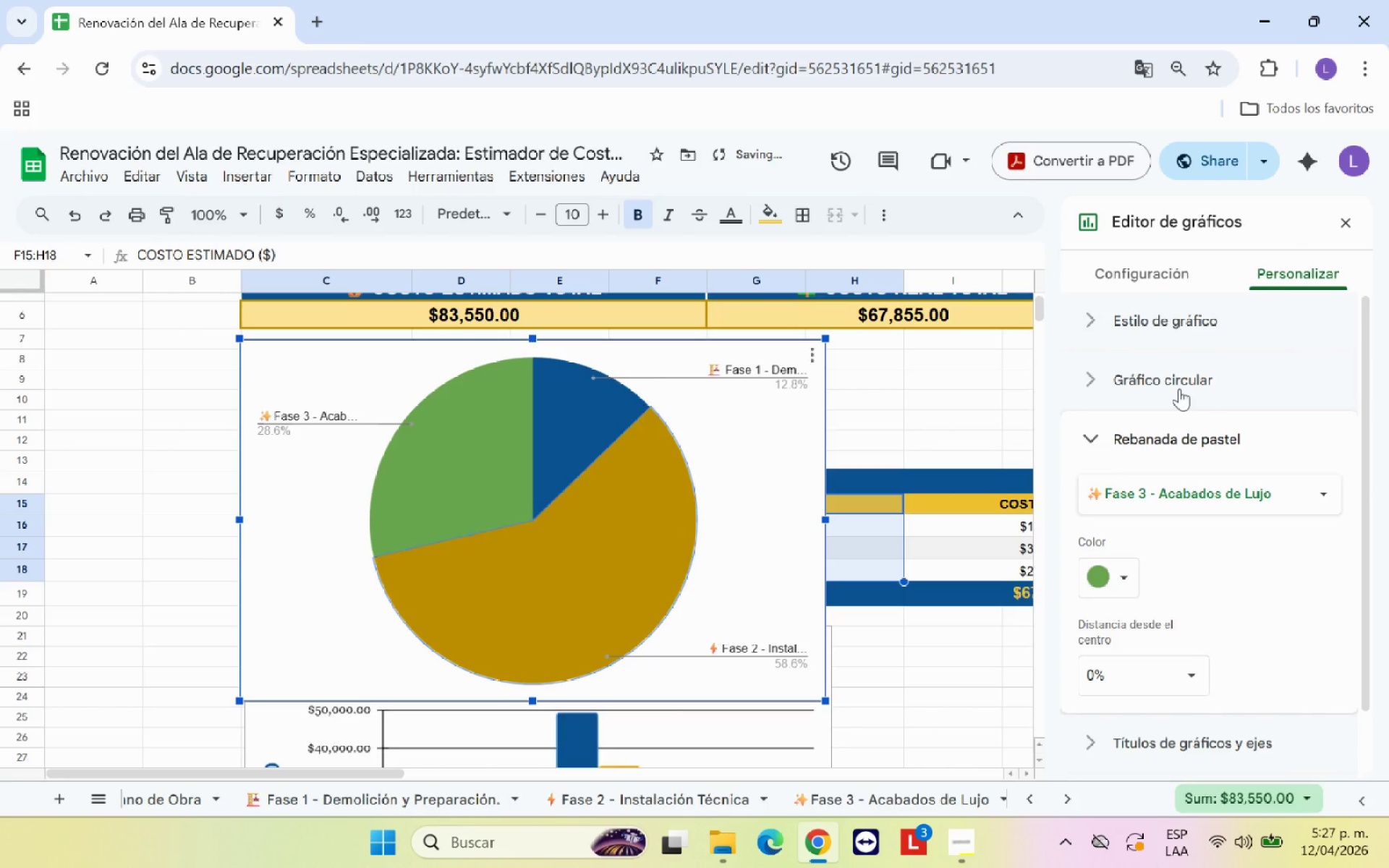 
left_click([1187, 563])
 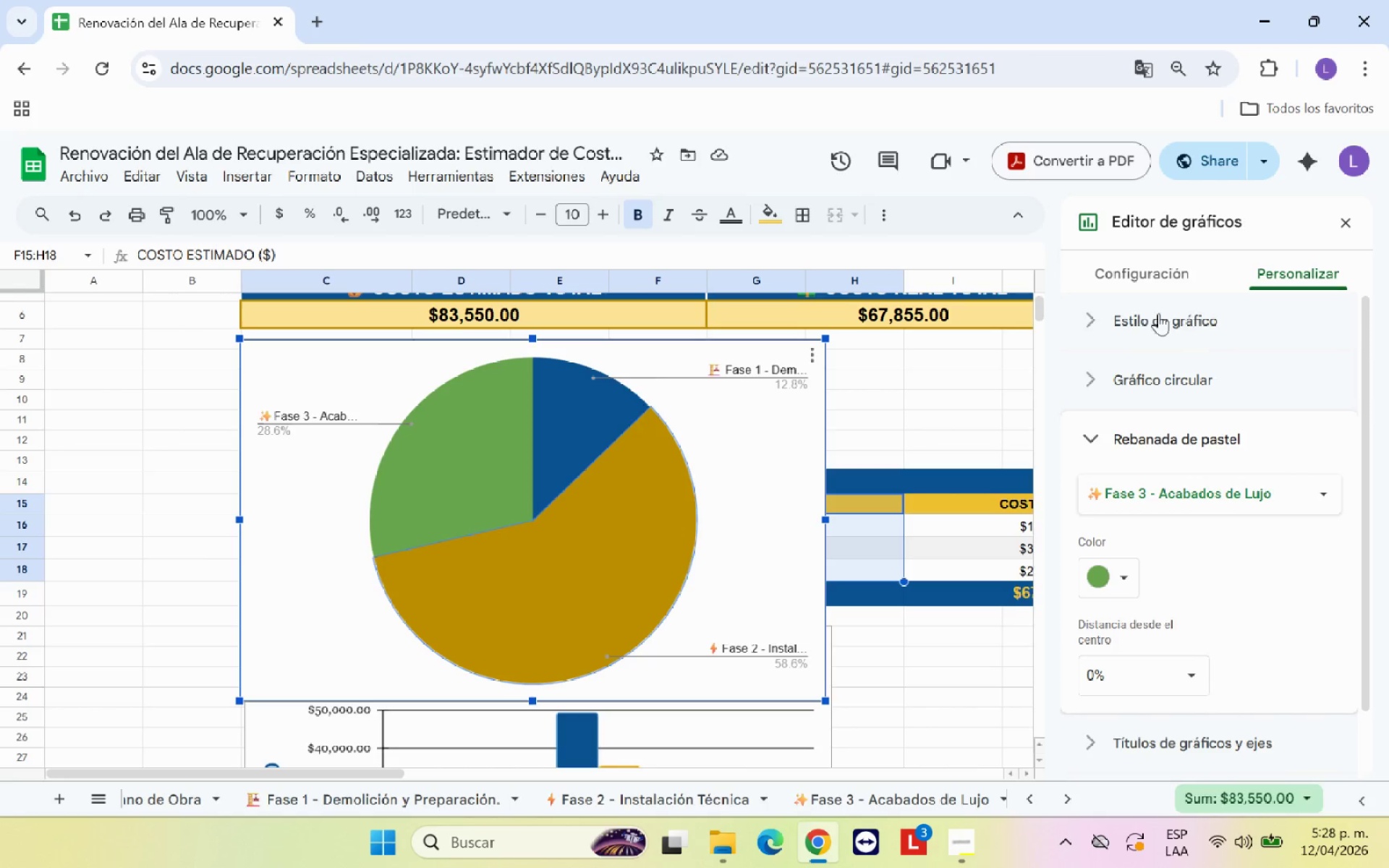 
left_click([1145, 326])
 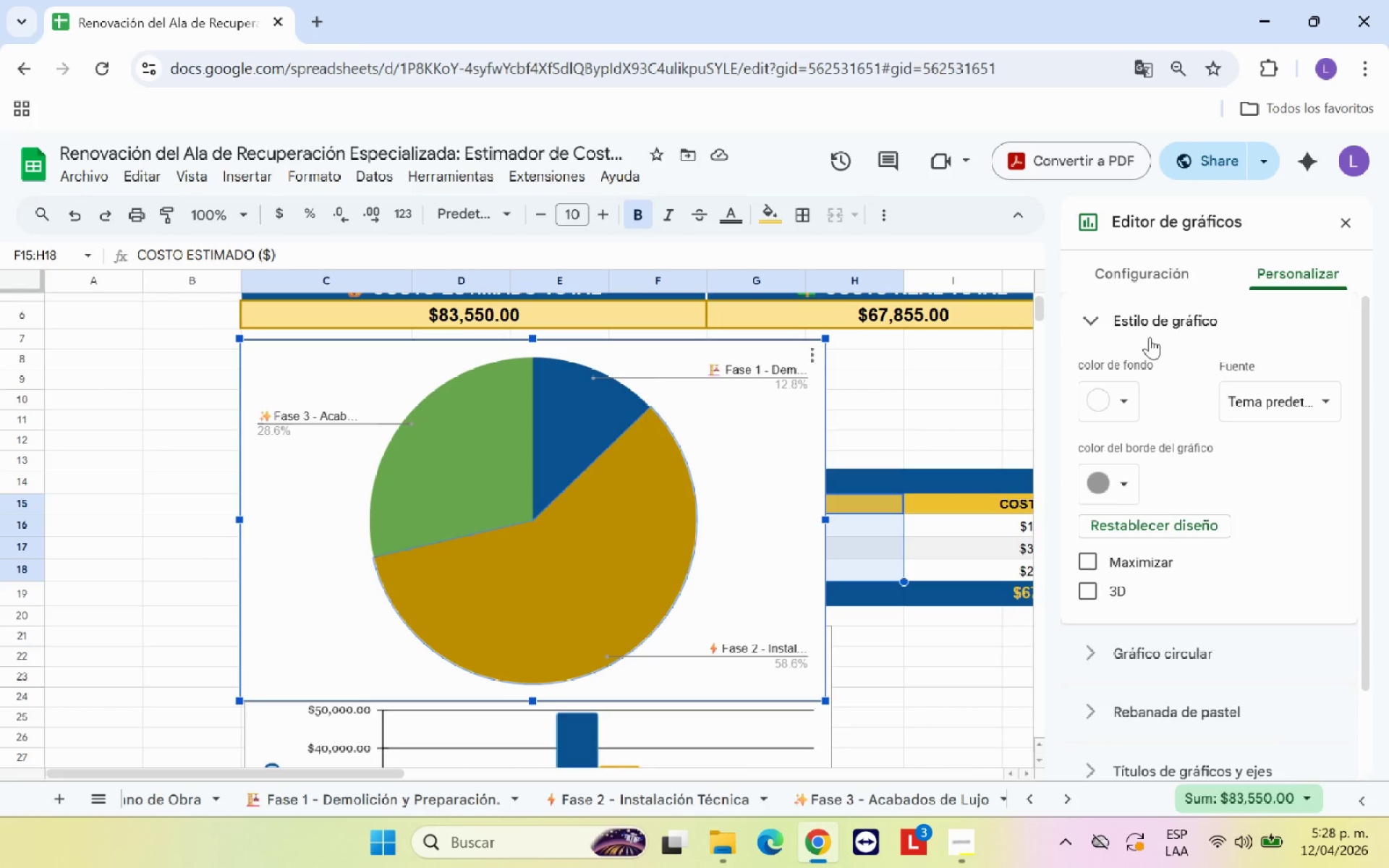 
left_click([1162, 323])
 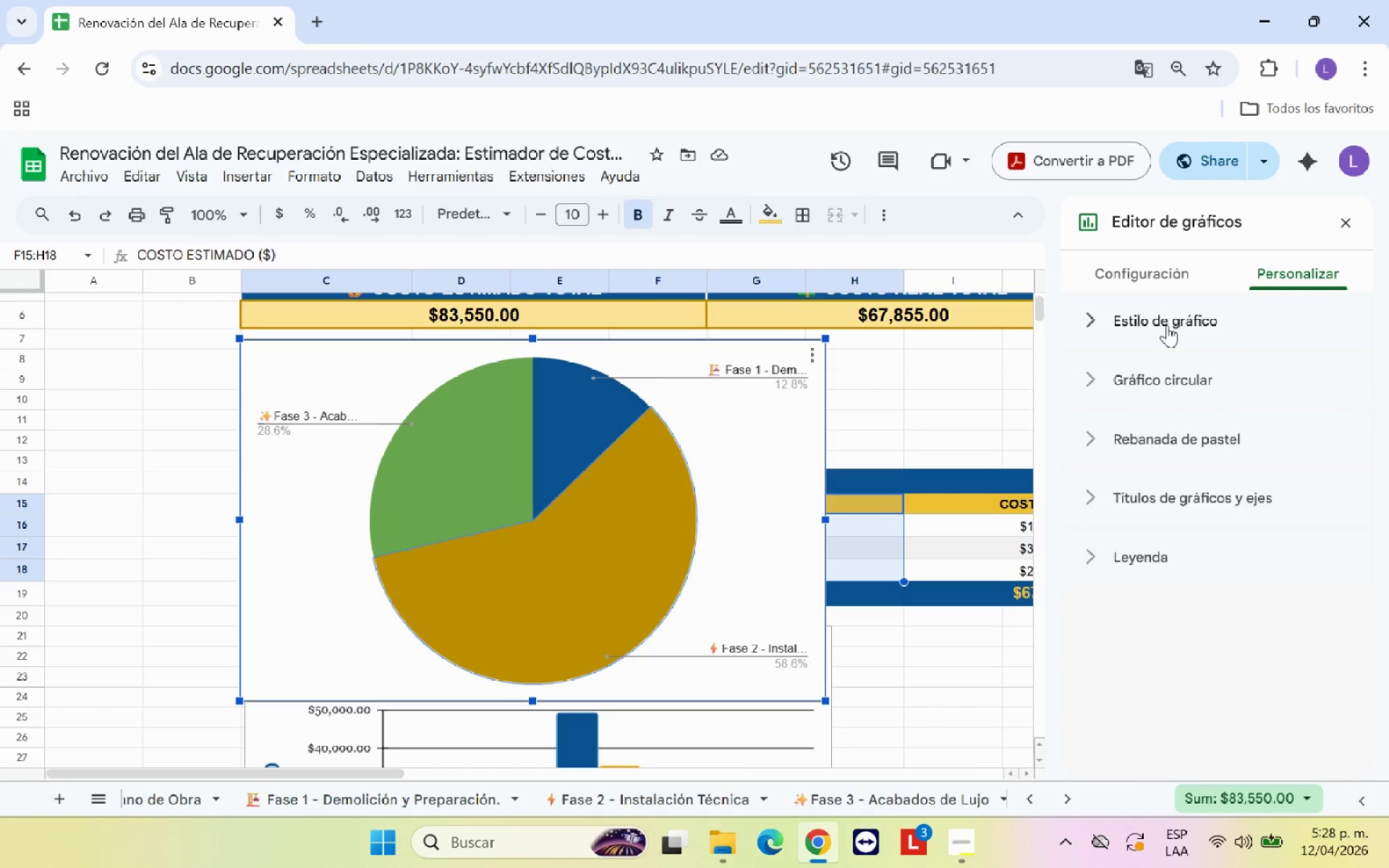 
left_click([1154, 276])
 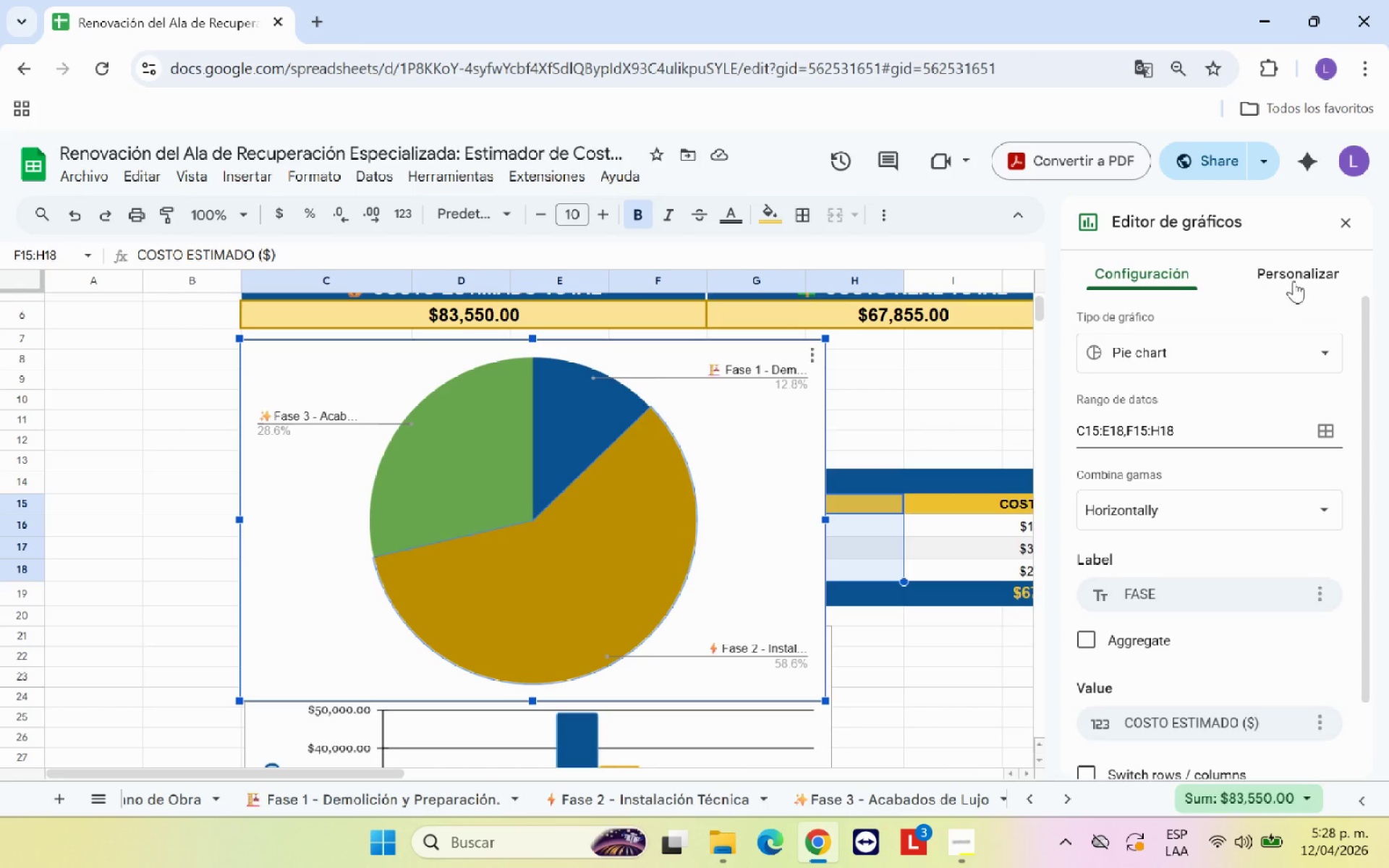 
left_click([1295, 279])
 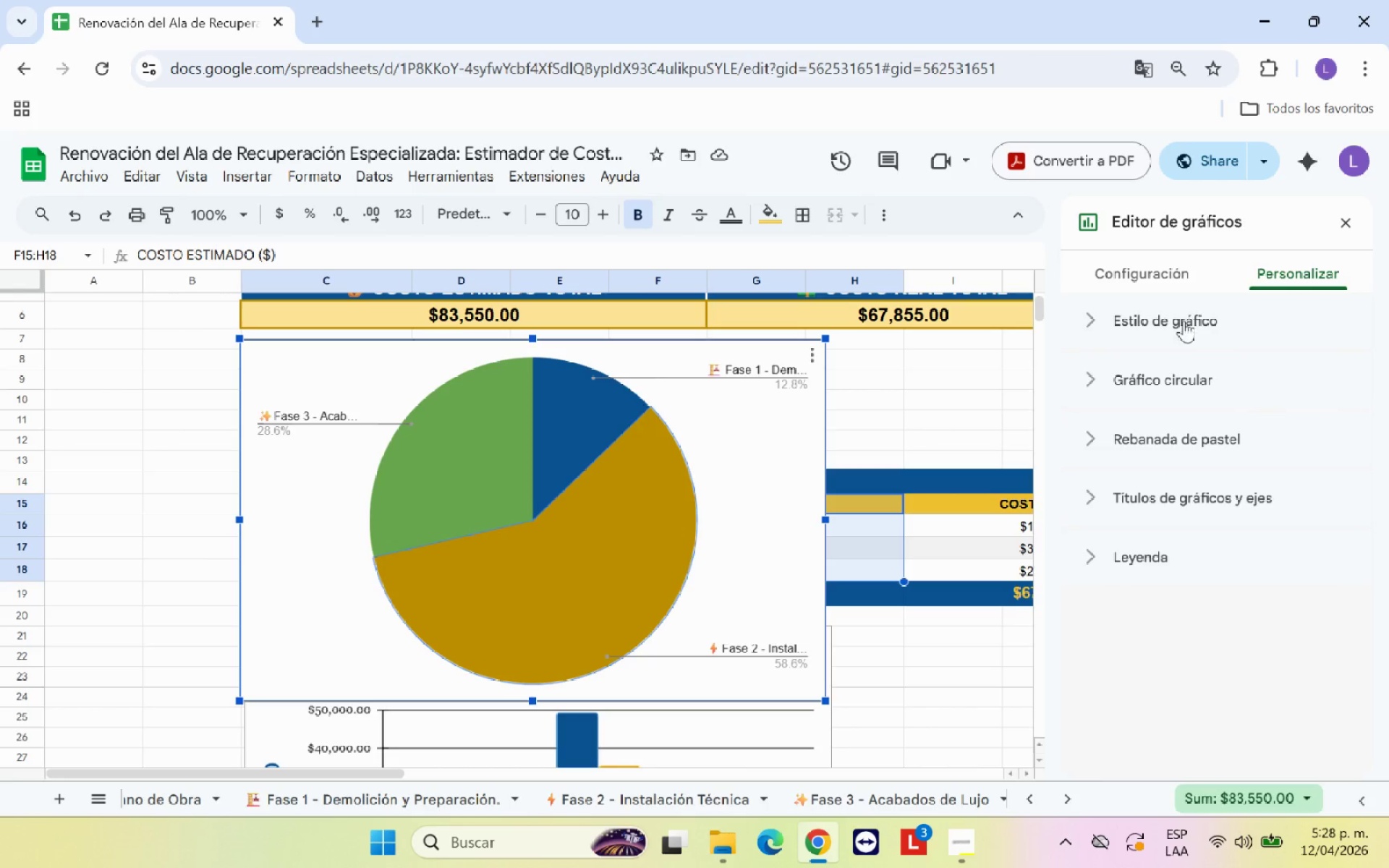 
scroll: coordinate [1164, 362], scroll_direction: up, amount: 1.0
 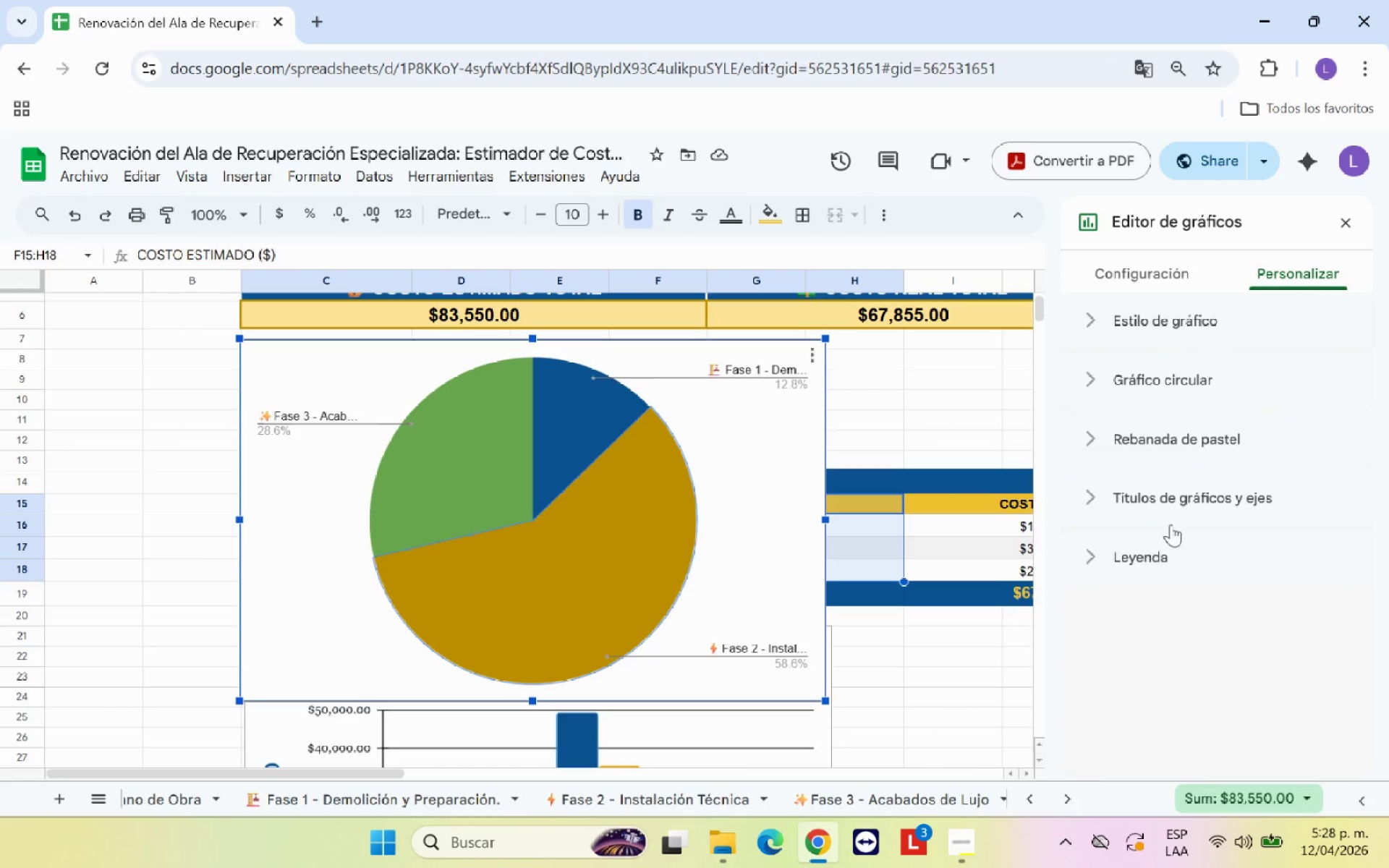 
left_click([1176, 496])
 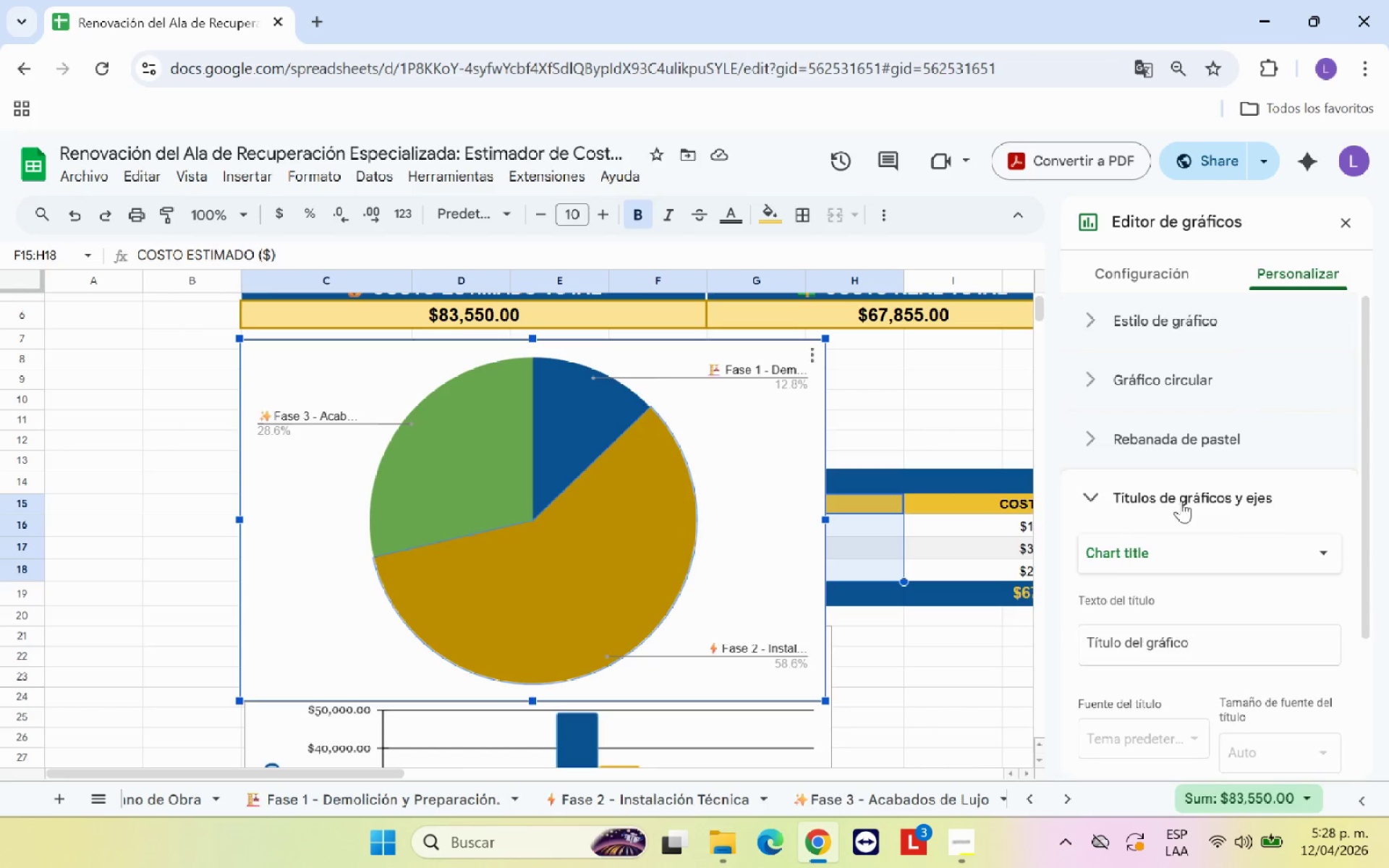 
scroll: coordinate [1182, 505], scroll_direction: down, amount: 1.0
 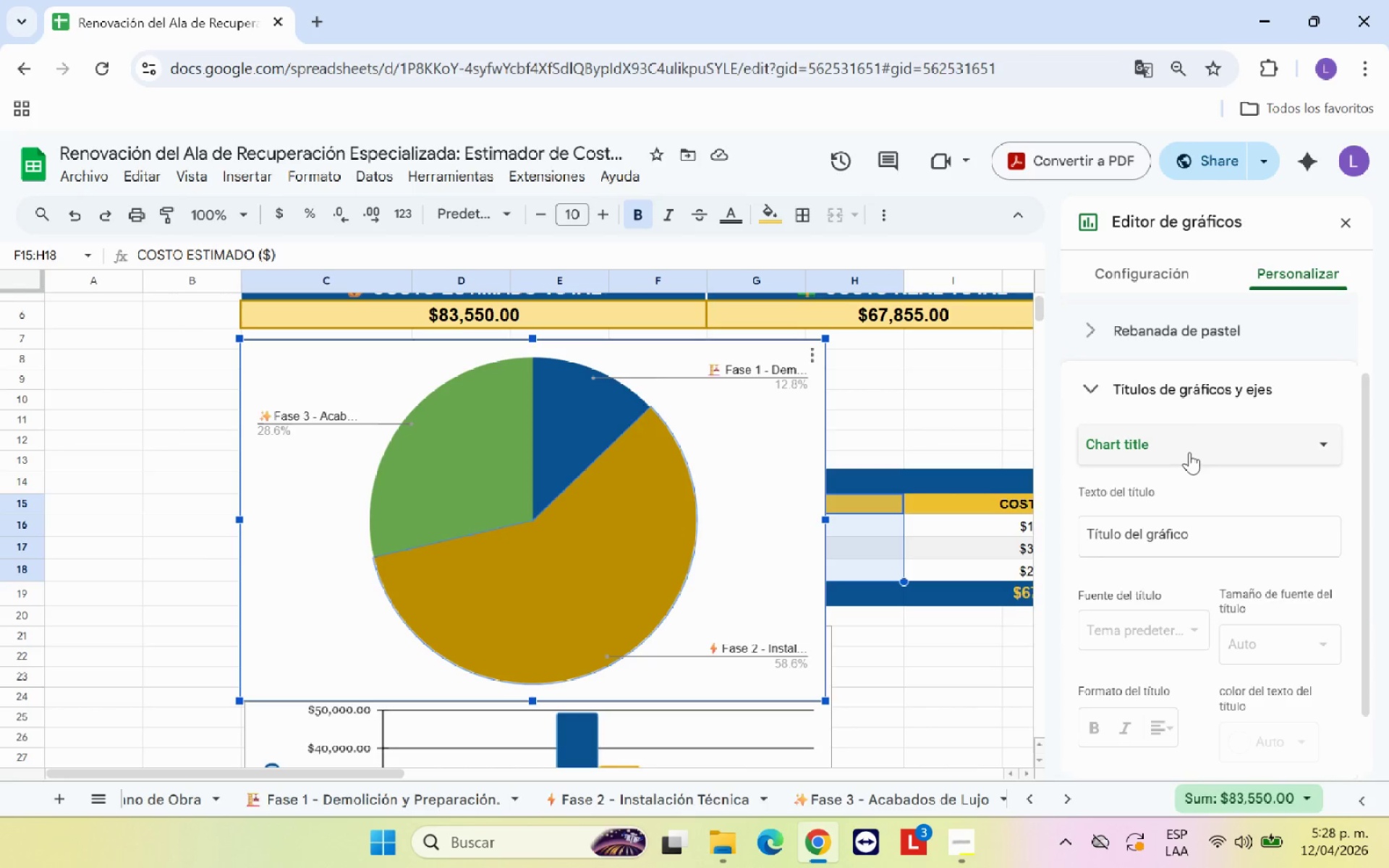 
left_click([1189, 451])
 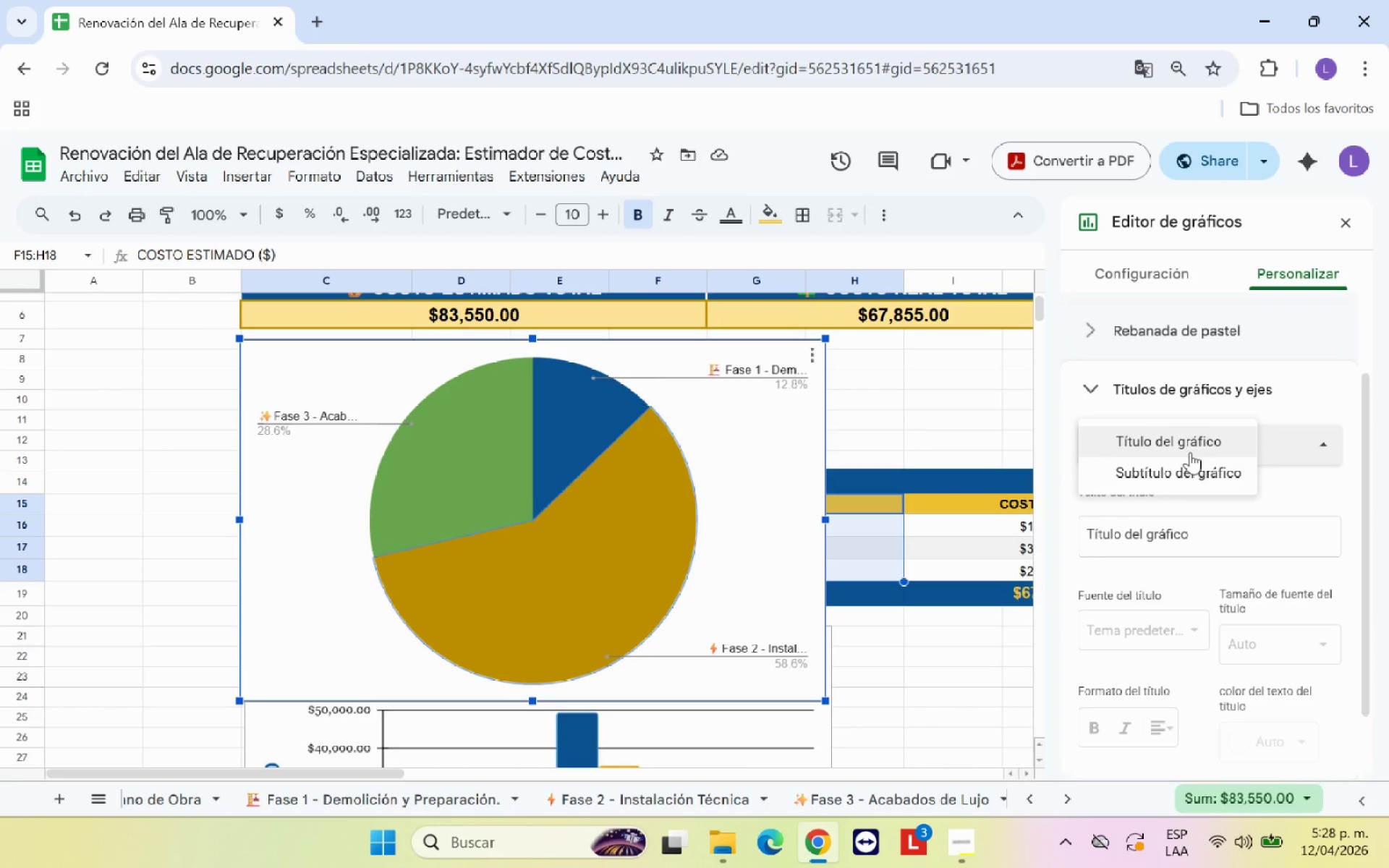 
left_click([1190, 452])
 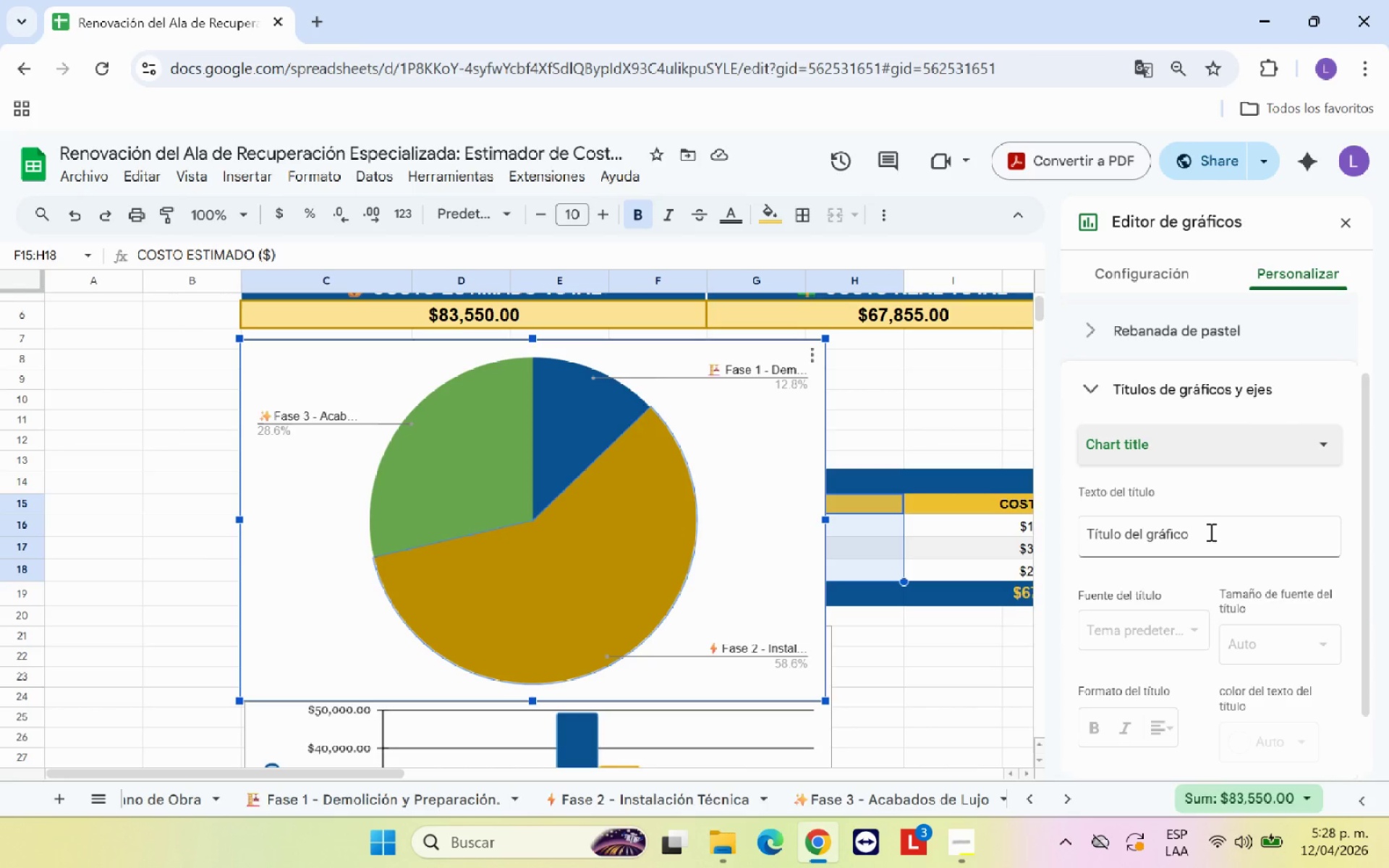 
left_click([1210, 531])
 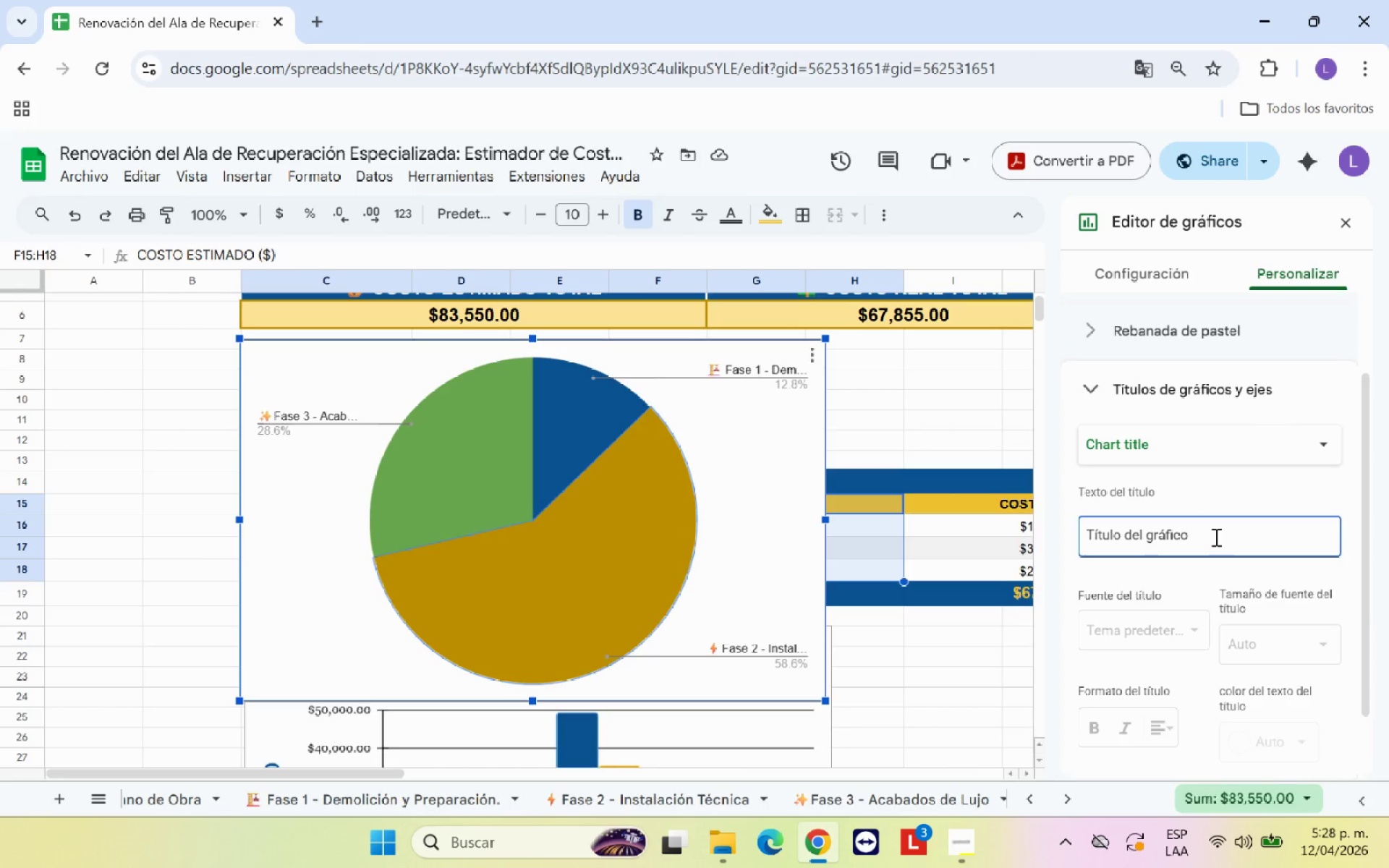 
type(Dis)
key(Backspace)
key(Backspace)
type(ISTRI)
key(Backspace)
key(Backspace)
key(Backspace)
key(Backspace)
key(Backspace)
type(istribuci;o)
key(Backspace)
type(i;on del Gasto por Fase)
 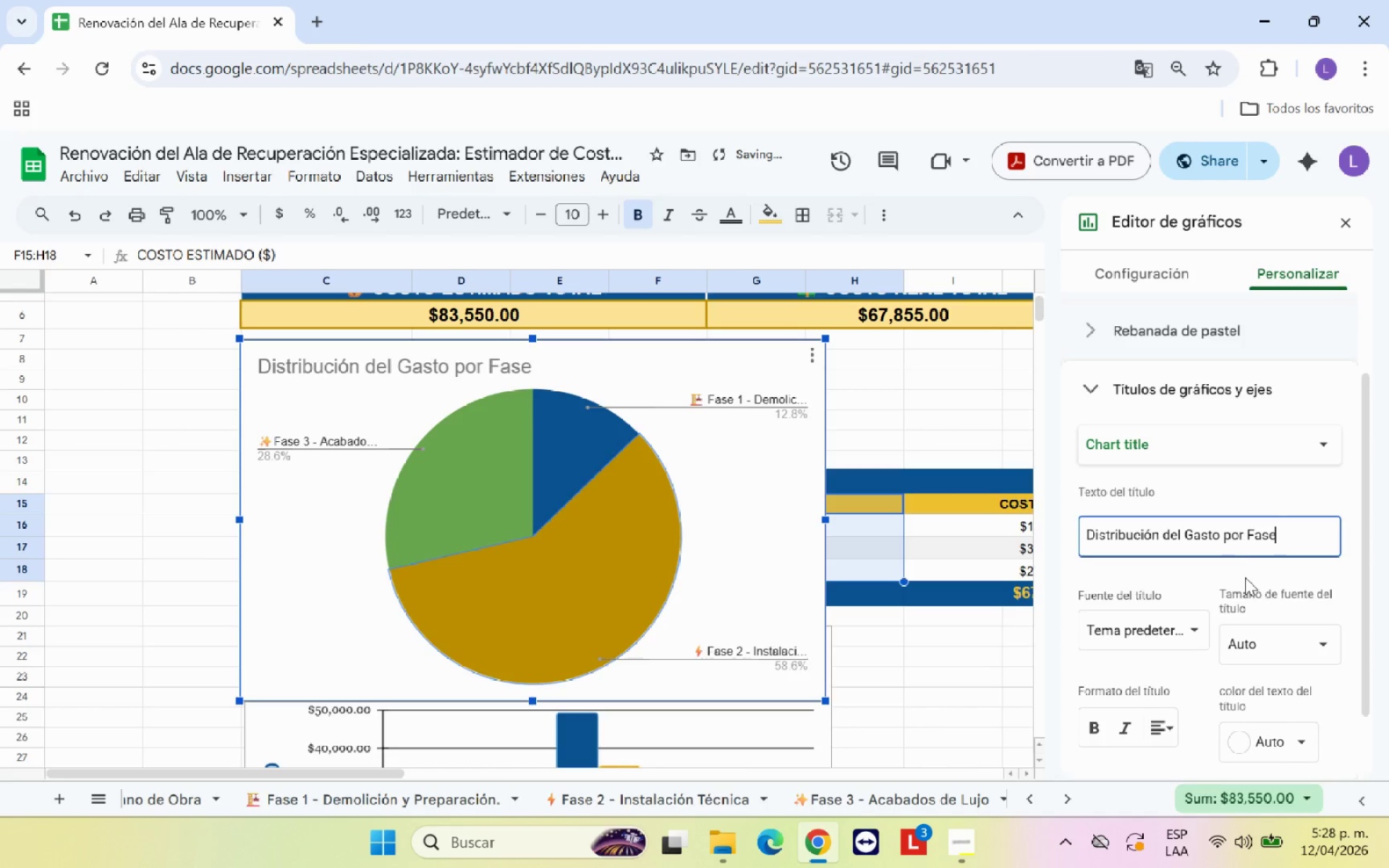 
scroll: coordinate [1207, 577], scroll_direction: down, amount: 1.0
 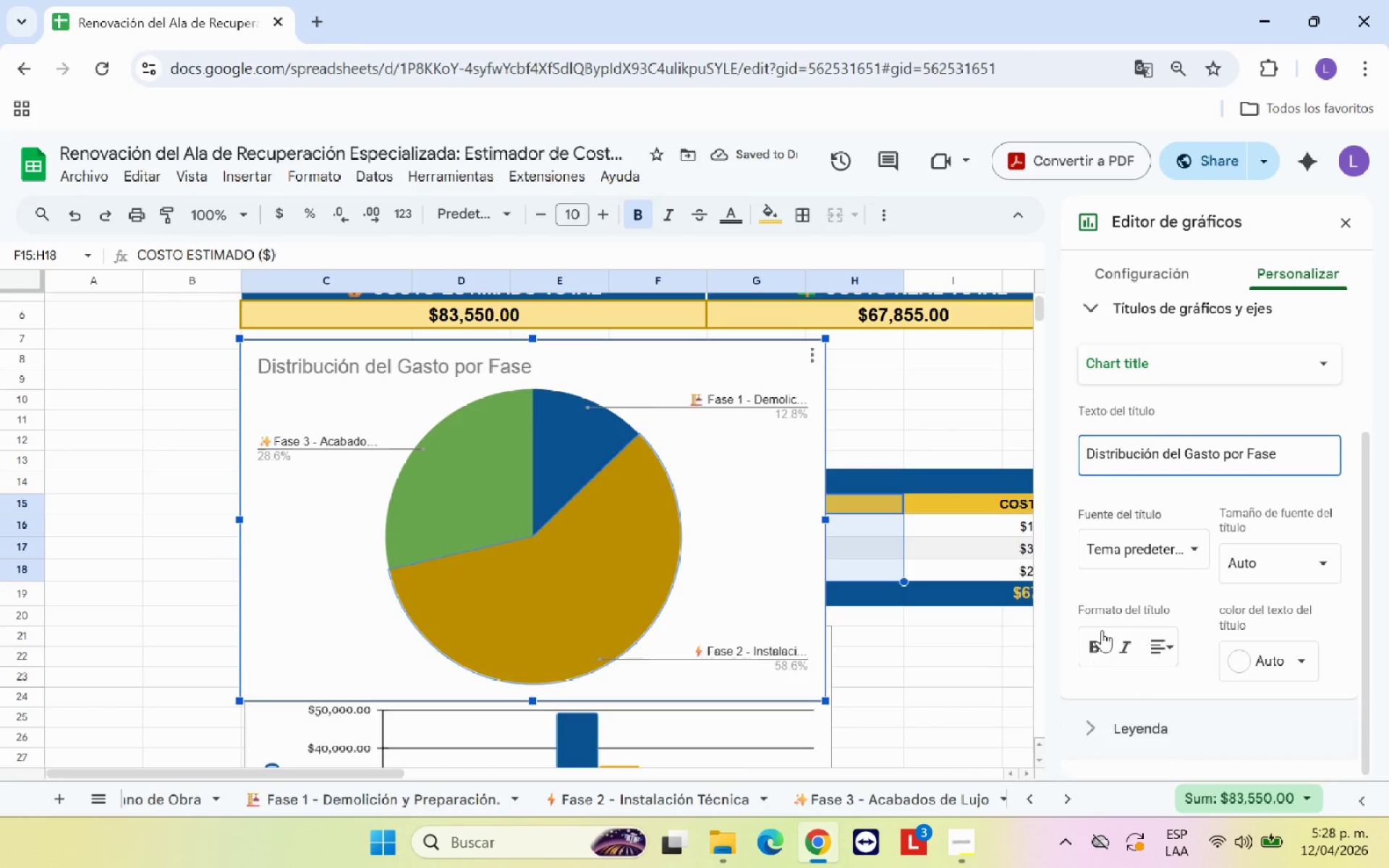 
left_click([1094, 642])
 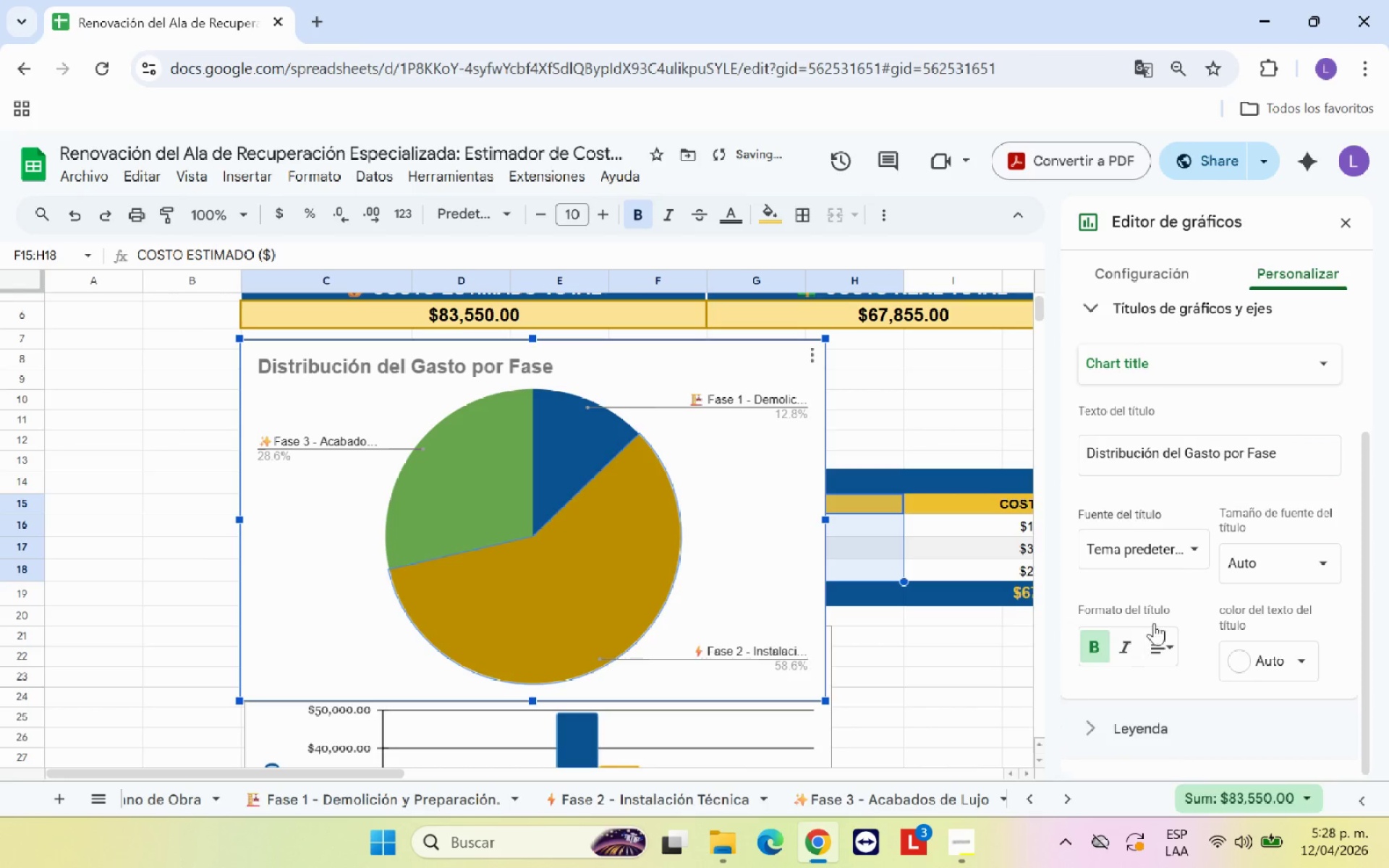 
left_click([1161, 553])
 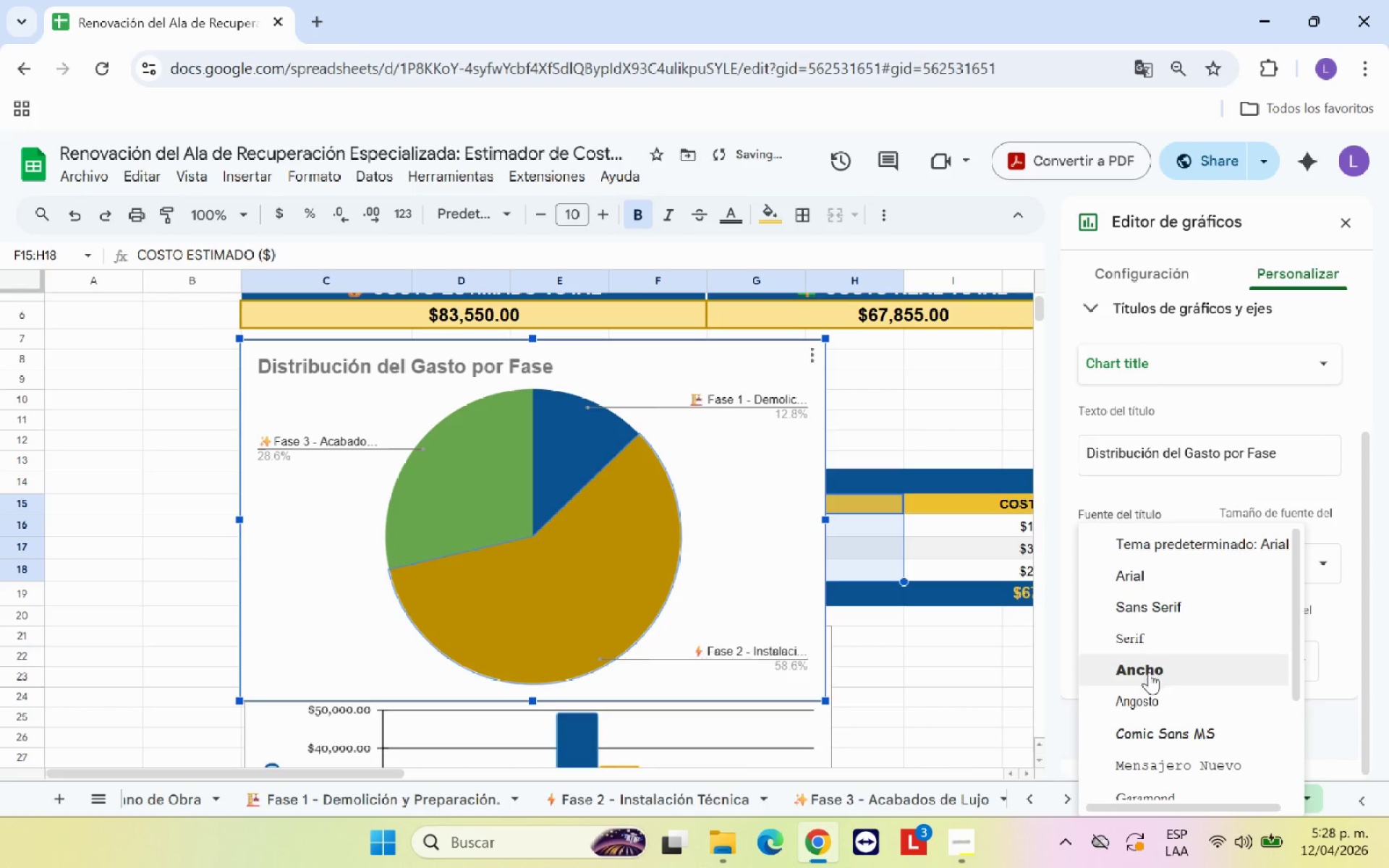 
scroll: coordinate [1149, 677], scroll_direction: down, amount: 1.0
 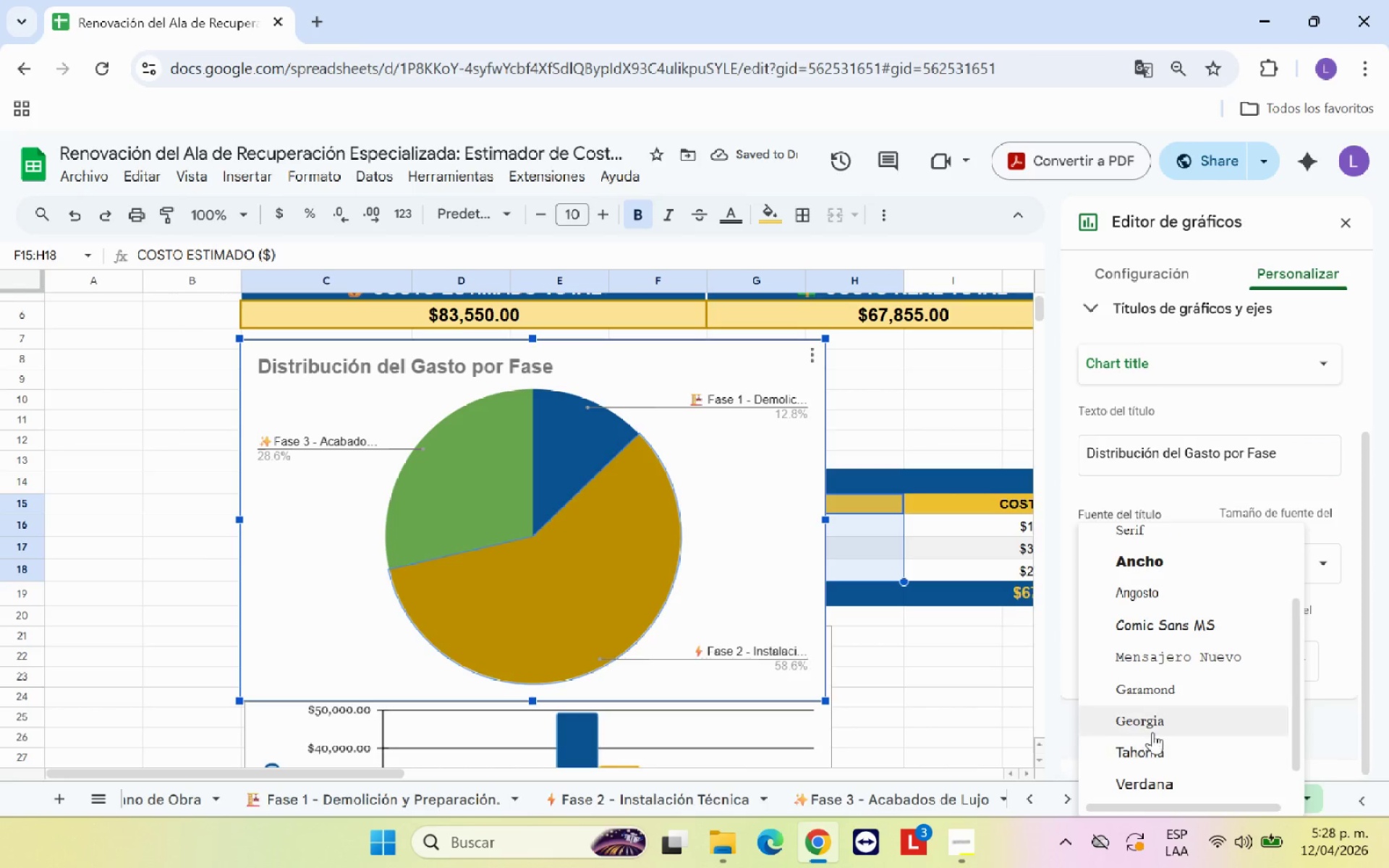 
left_click([1157, 727])
 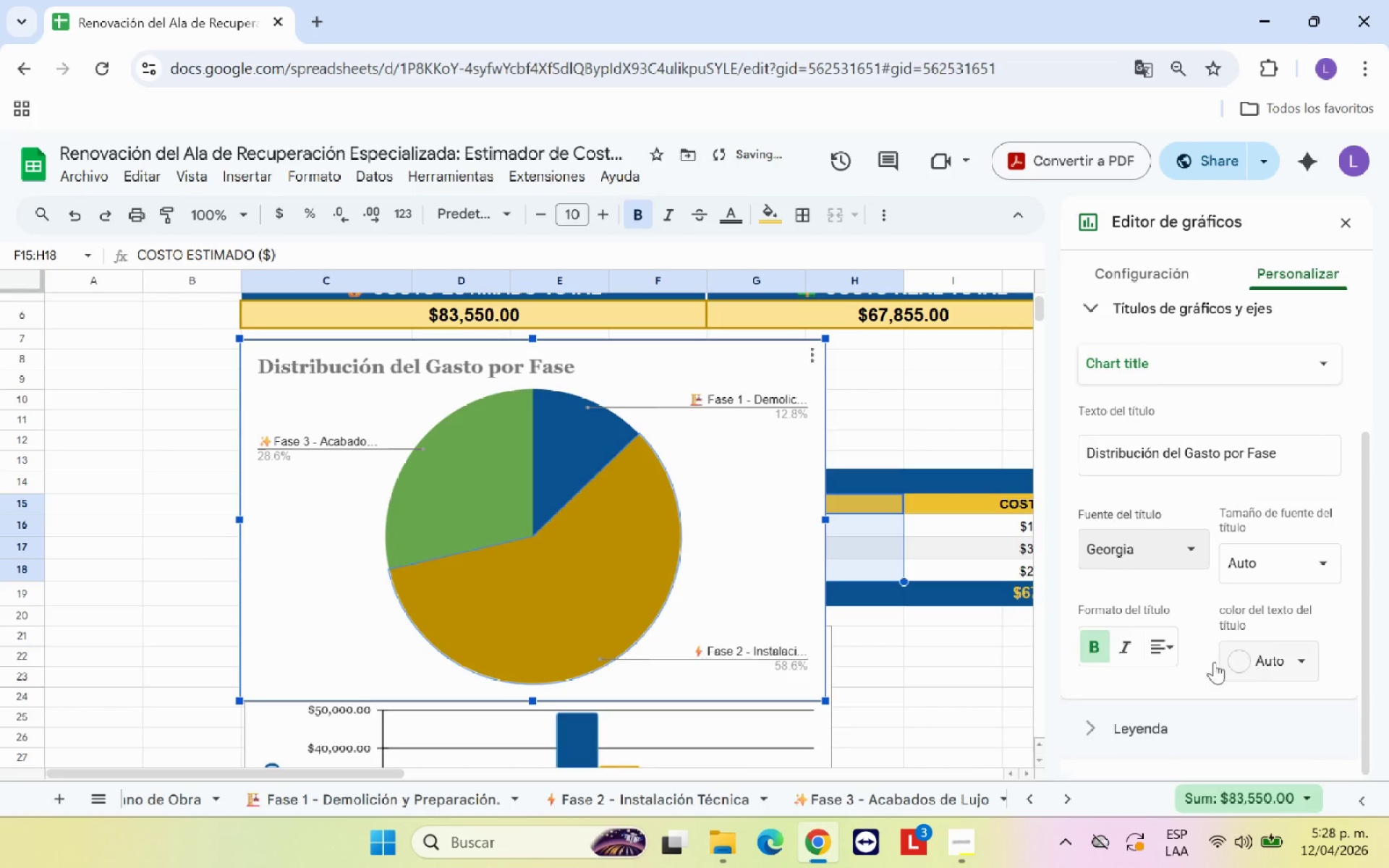 
left_click([1165, 647])
 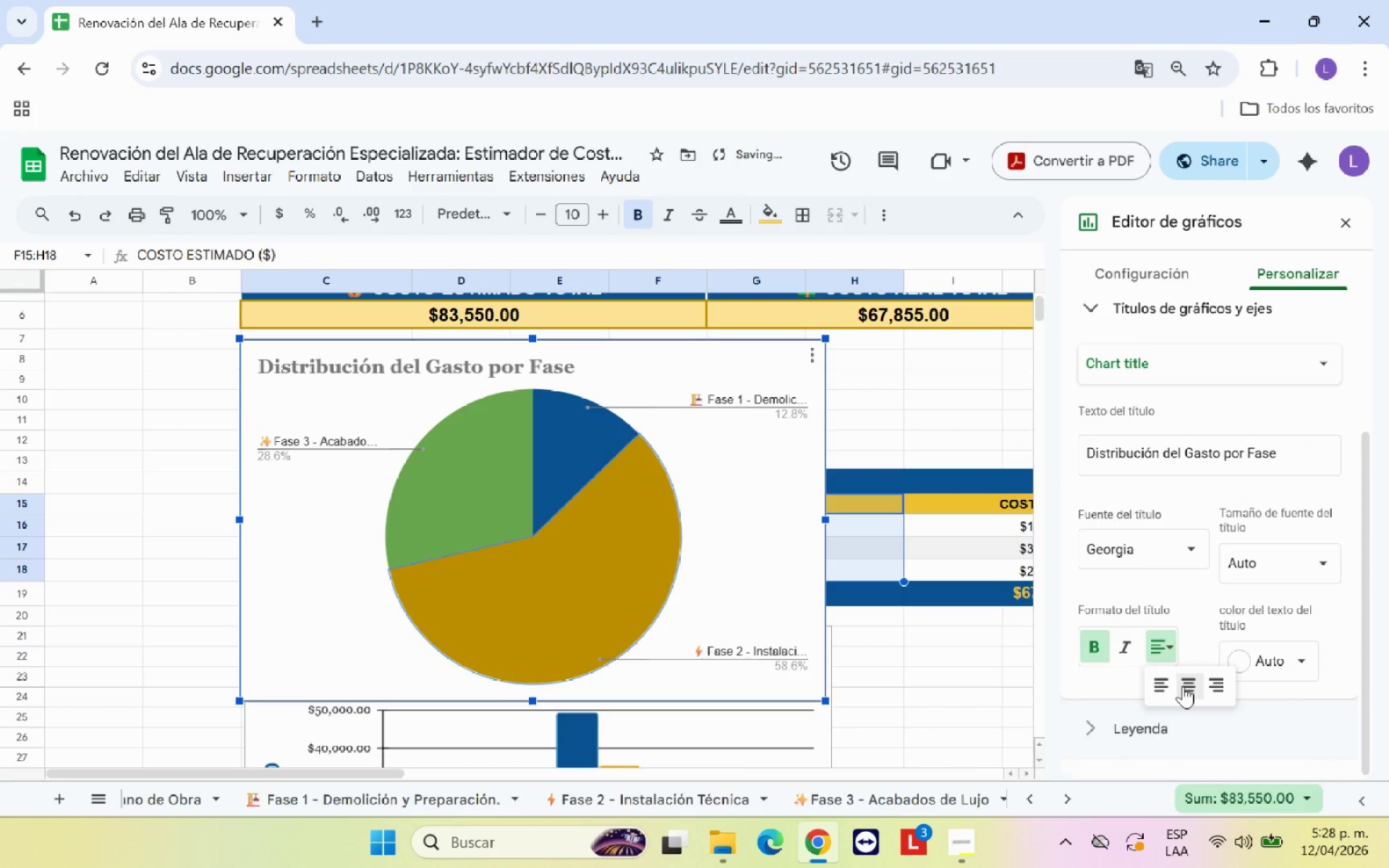 
left_click([1187, 686])
 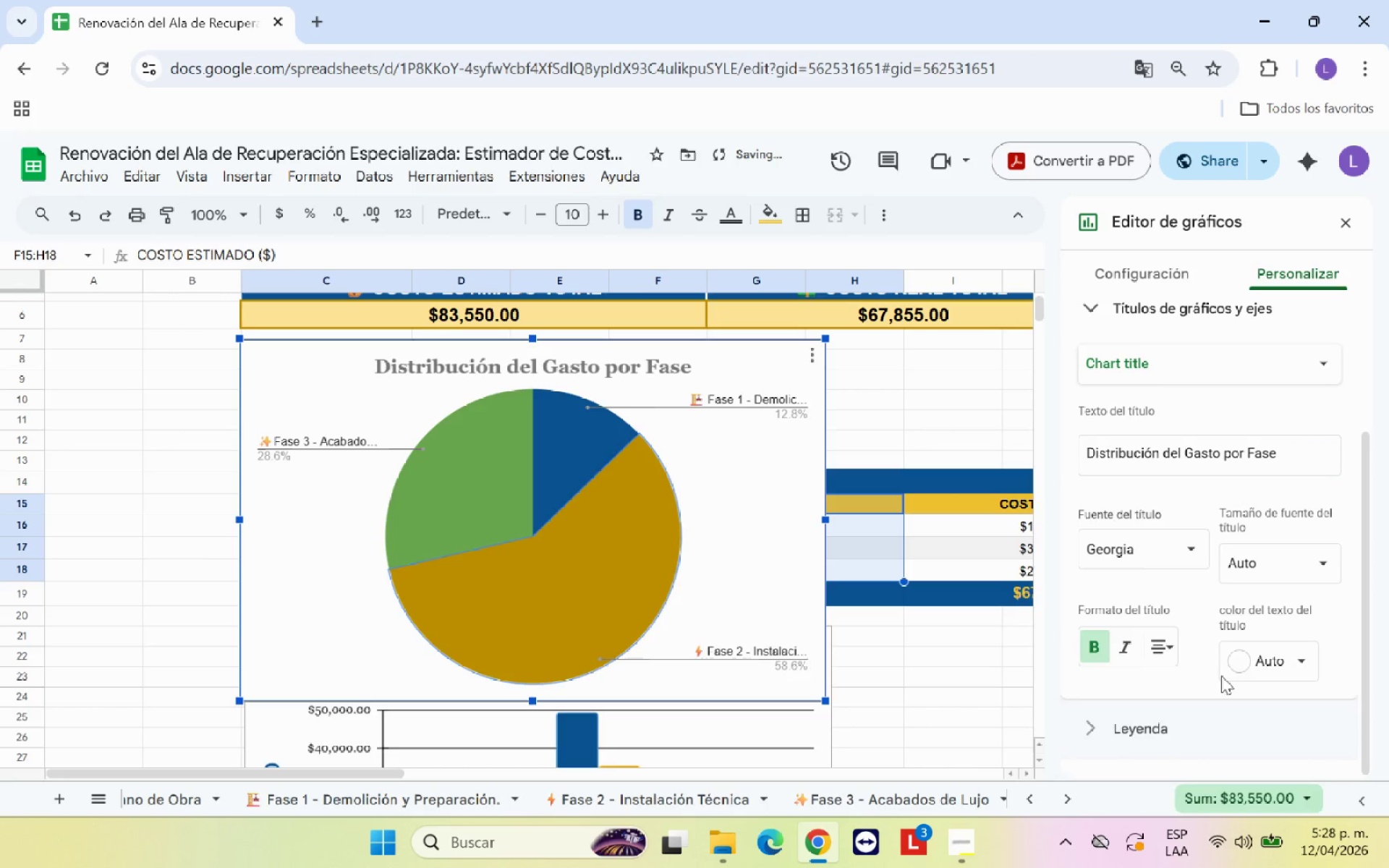 
left_click([1273, 655])
 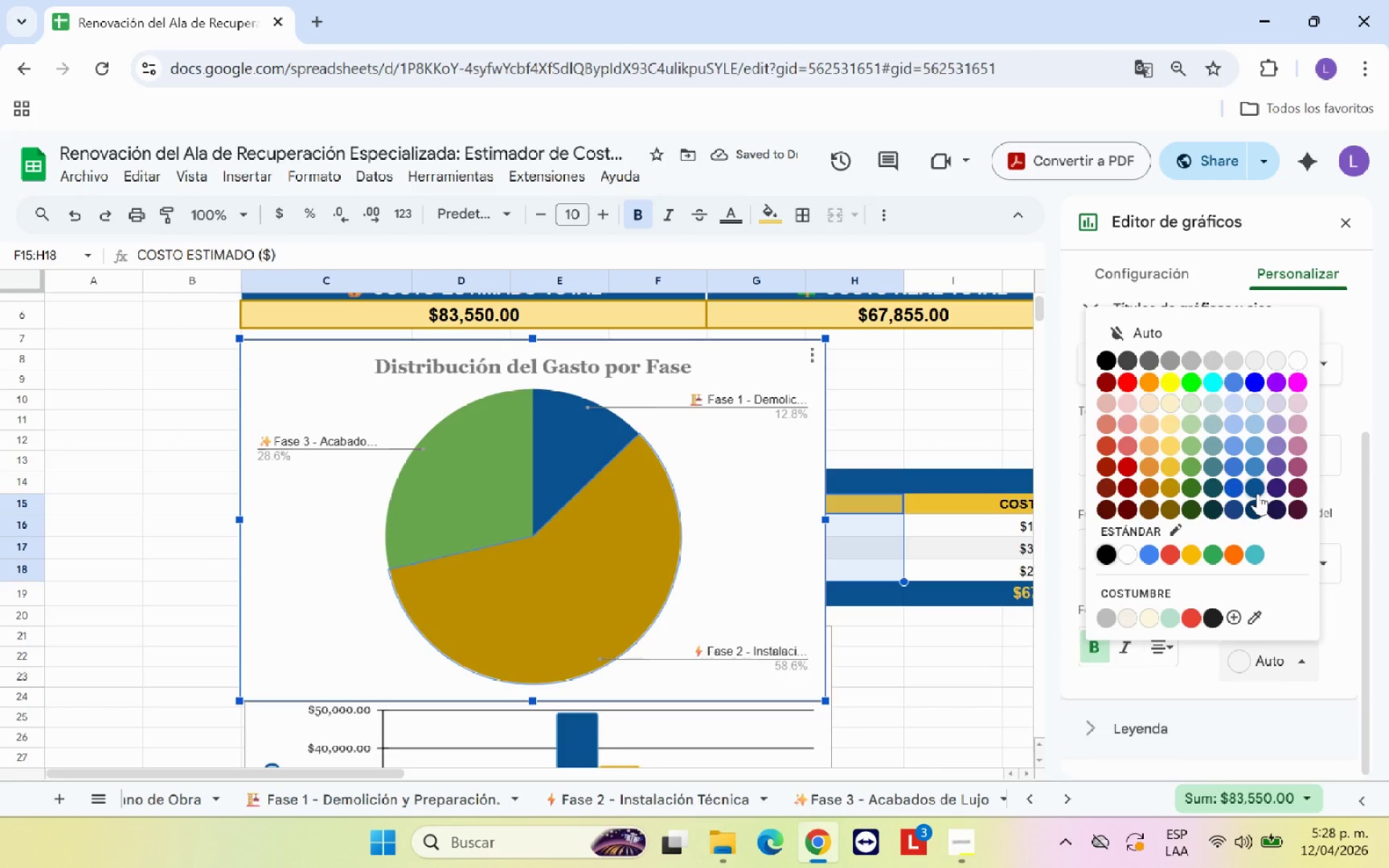 
left_click([1257, 493])
 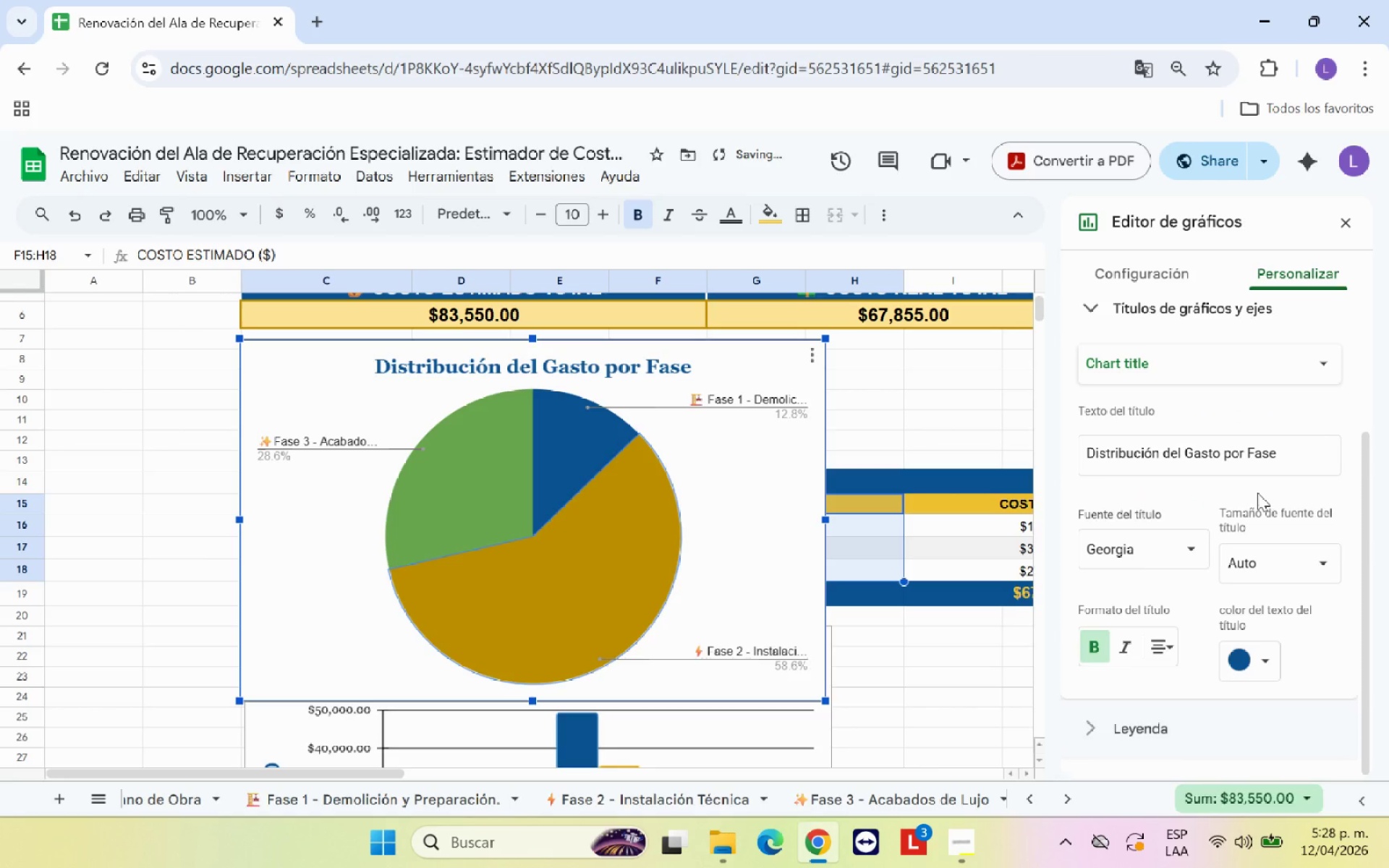 
scroll: coordinate [1257, 493], scroll_direction: down, amount: 1.0
 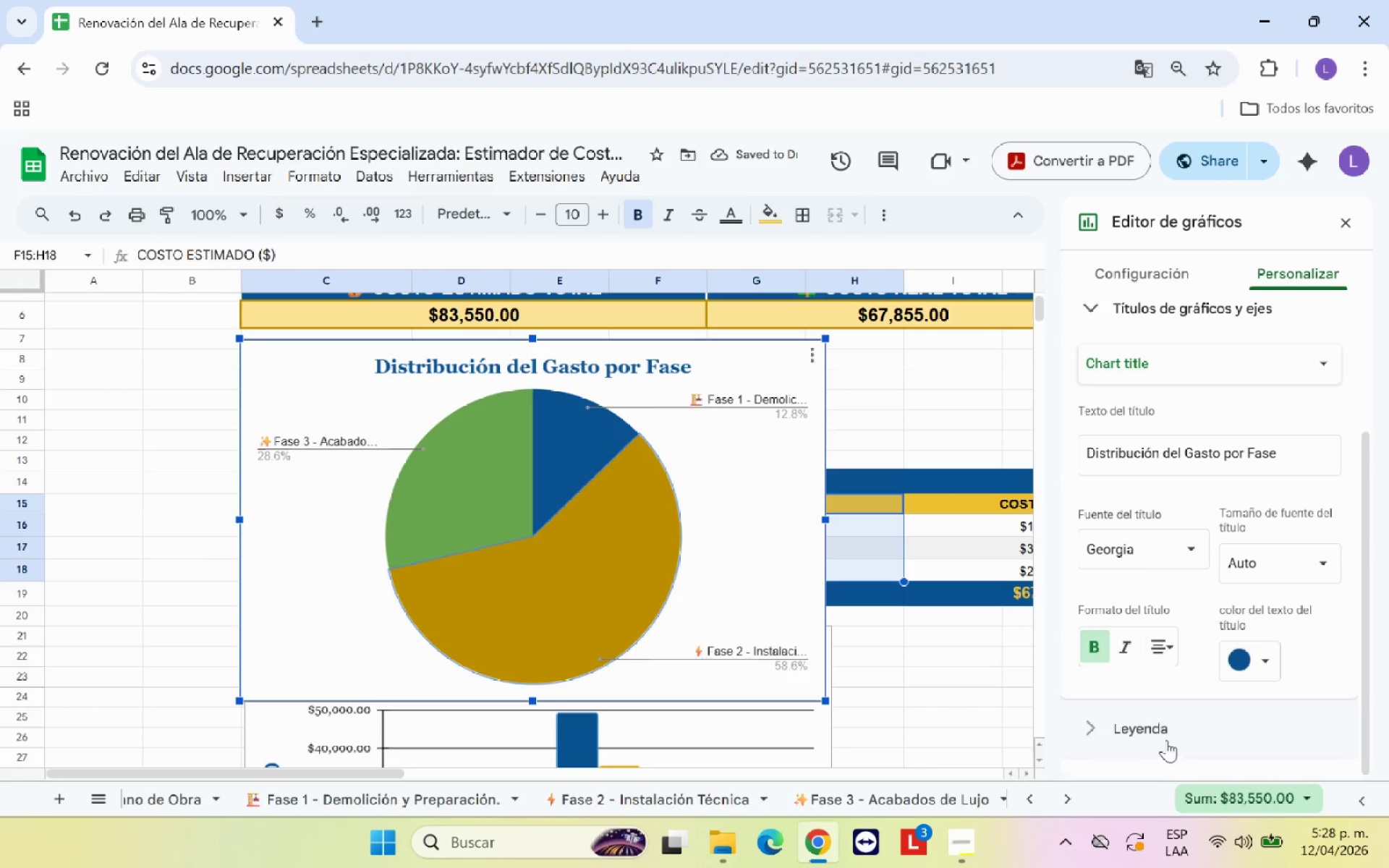 
left_click([1161, 732])
 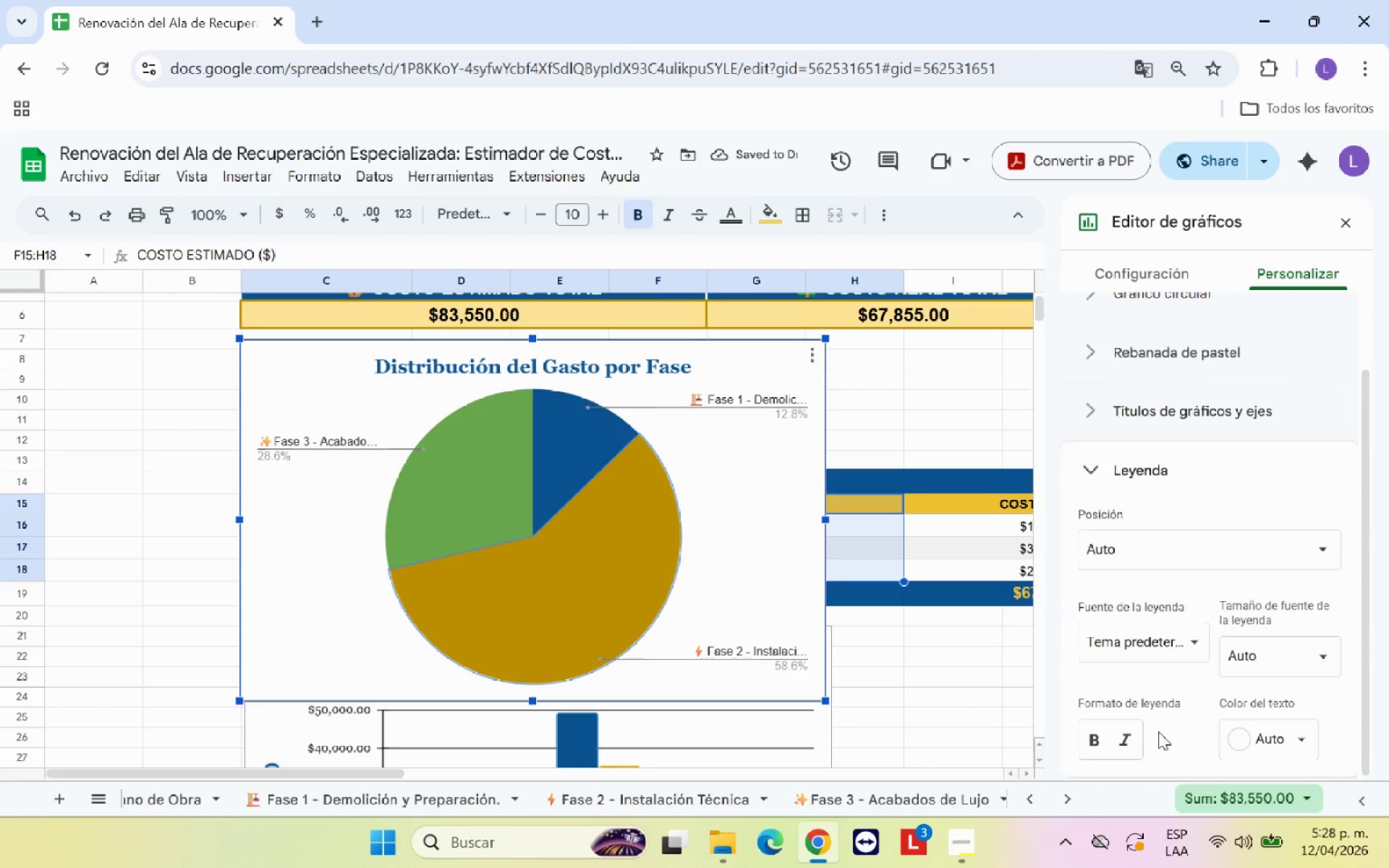 
scroll: coordinate [1190, 695], scroll_direction: down, amount: 2.0
 